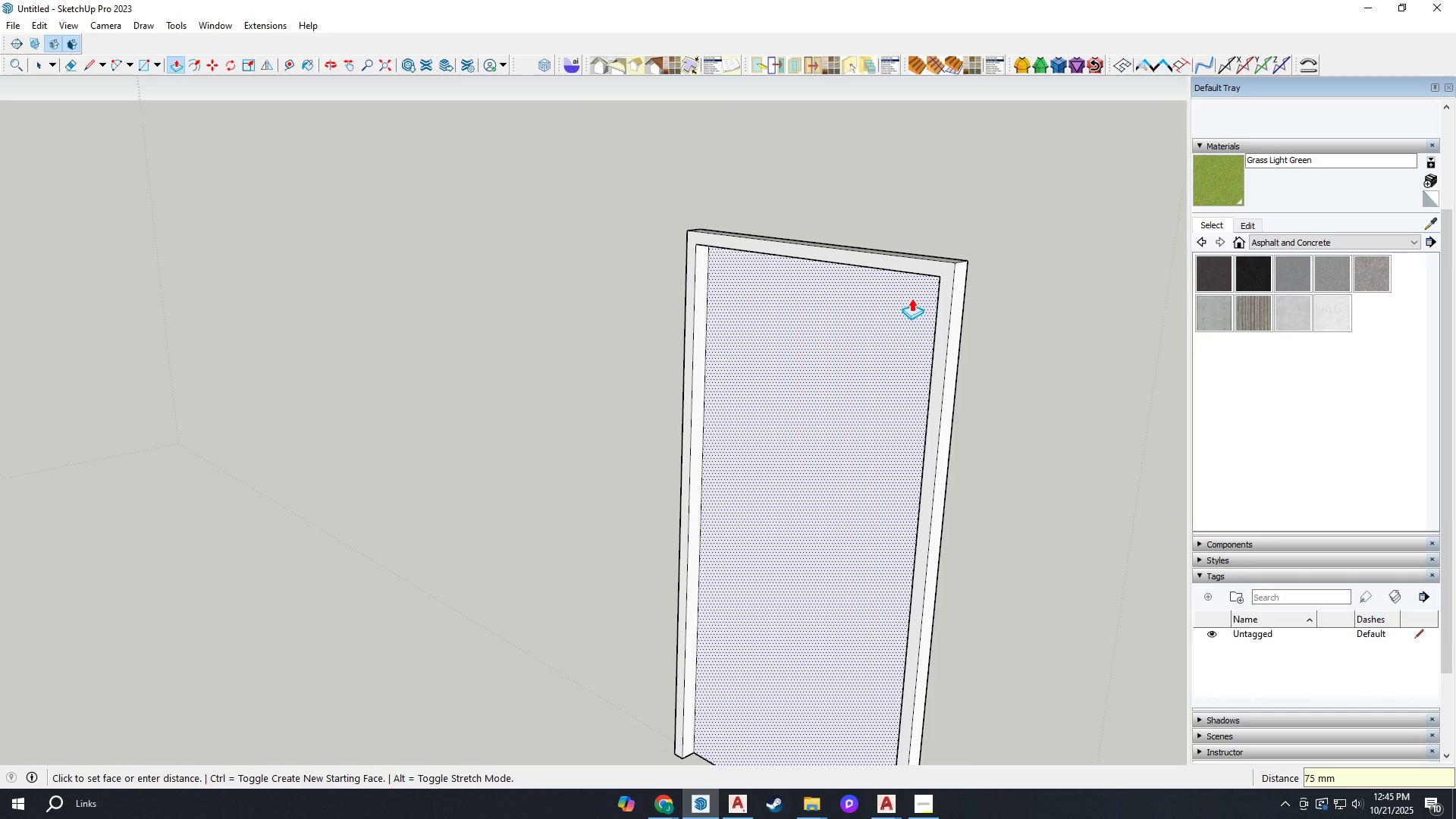 
left_click([912, 298])
 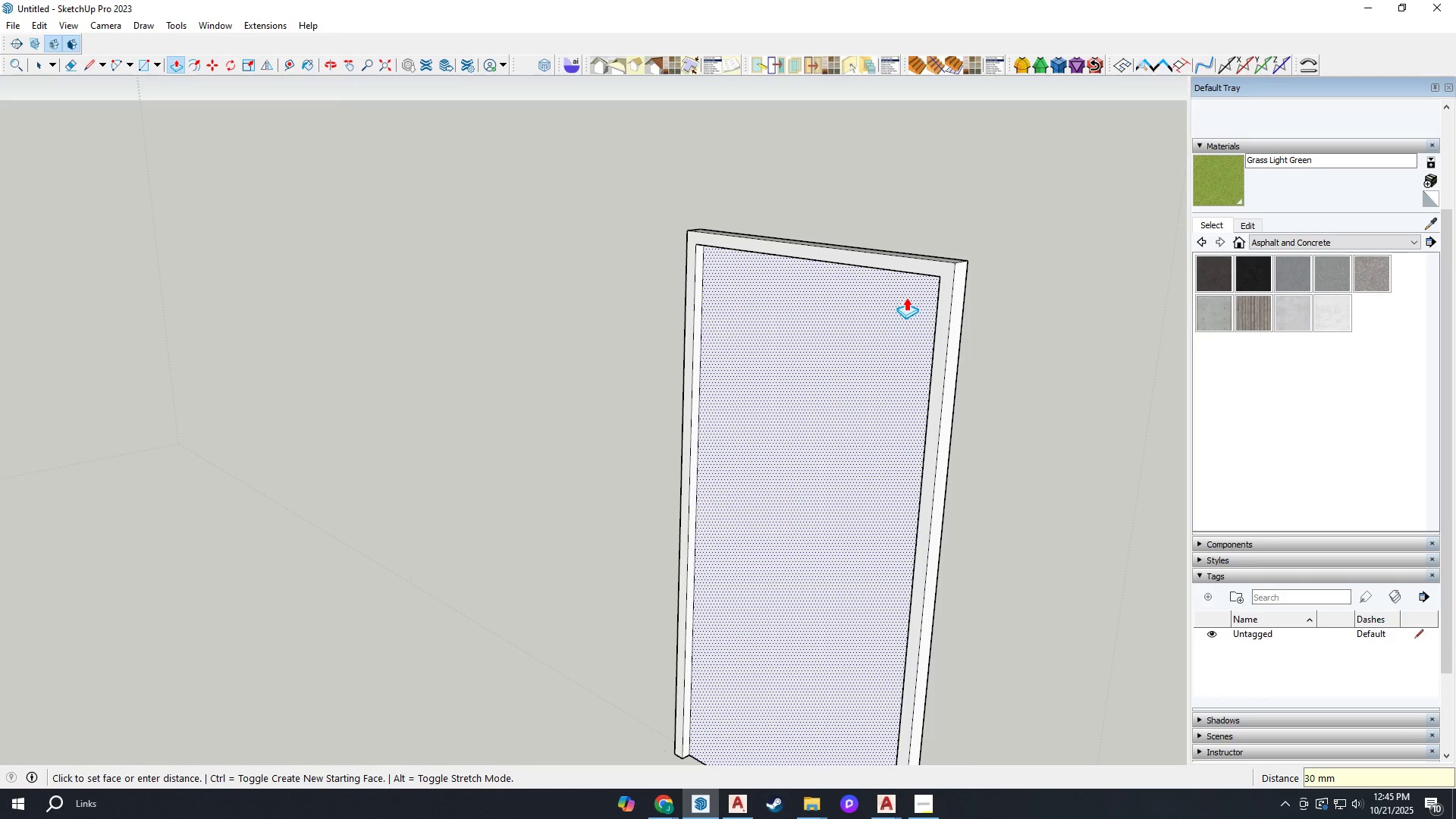 
left_click([906, 297])
 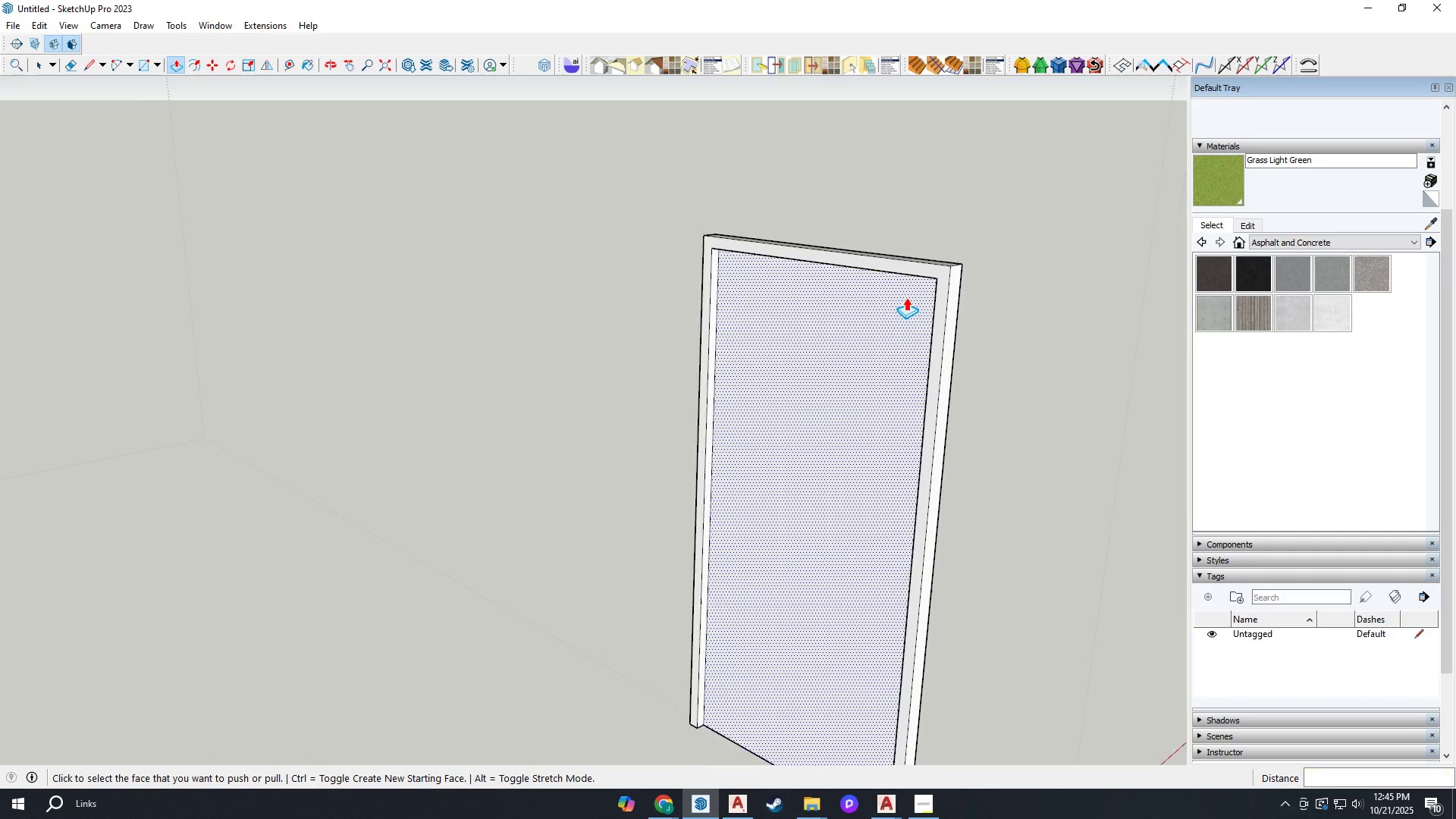 
scroll: coordinate [906, 297], scroll_direction: down, amount: 4.0
 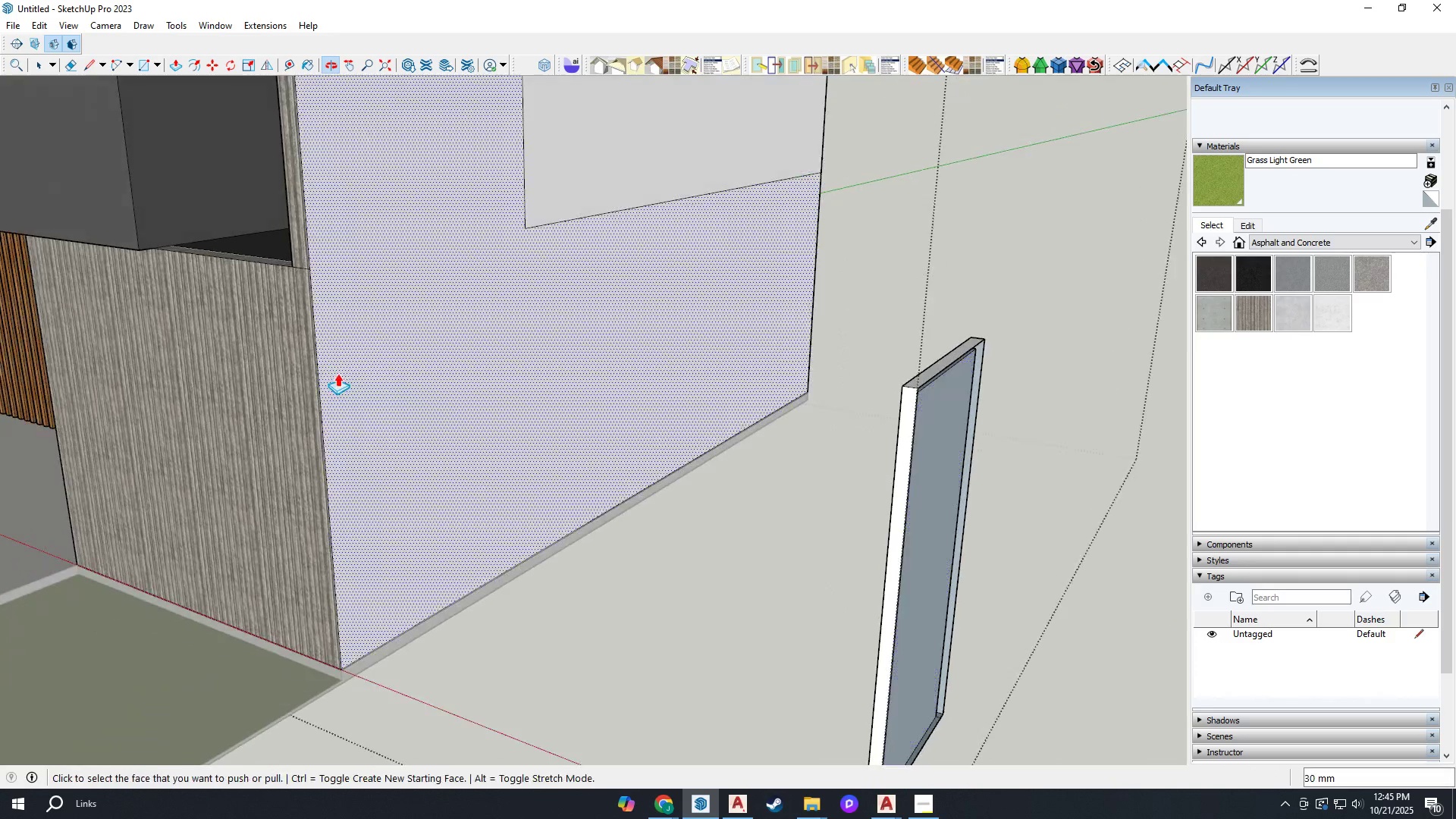 
scroll: coordinate [885, 447], scroll_direction: up, amount: 2.0
 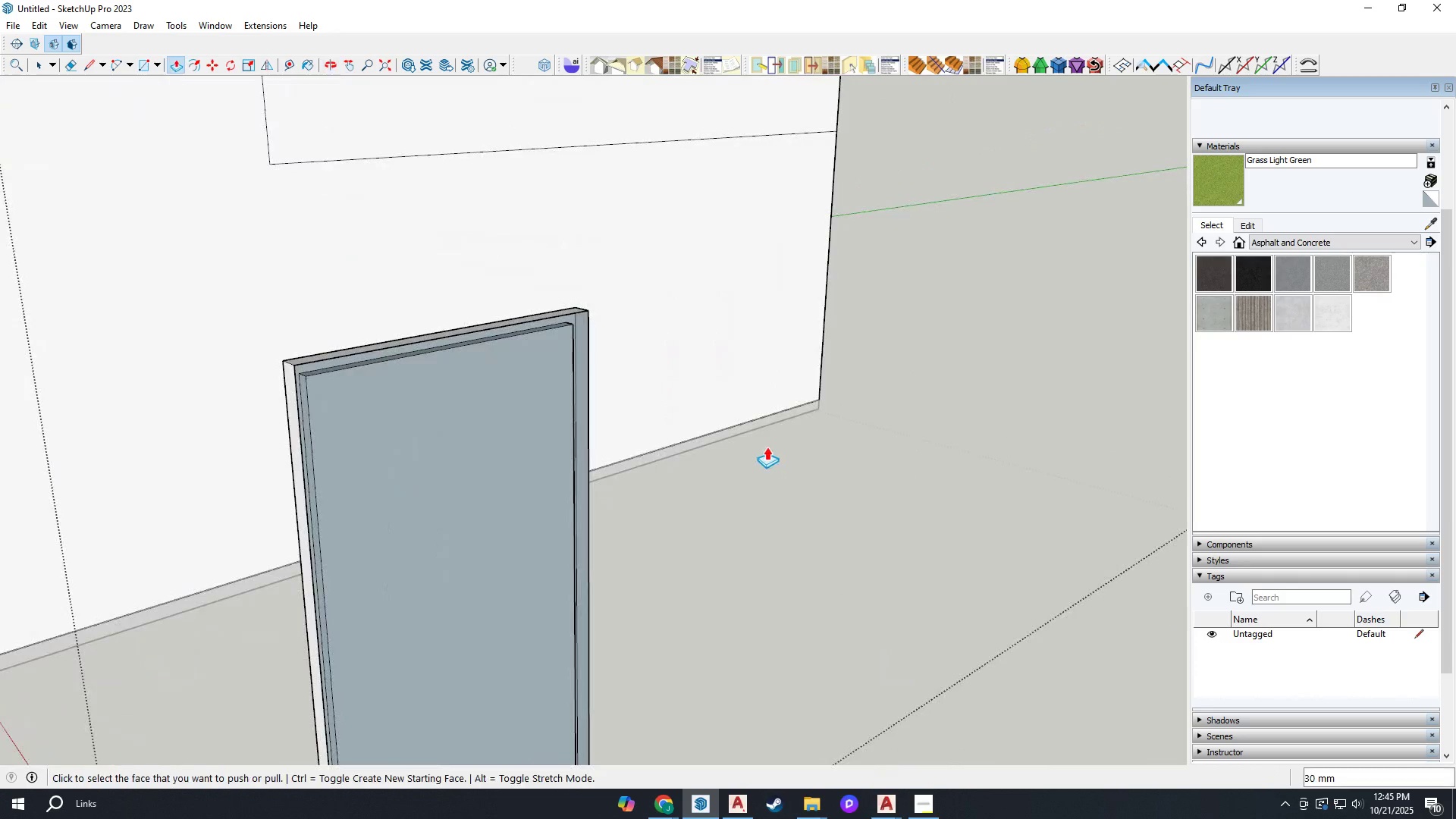 
scroll: coordinate [580, 332], scroll_direction: down, amount: 4.0
 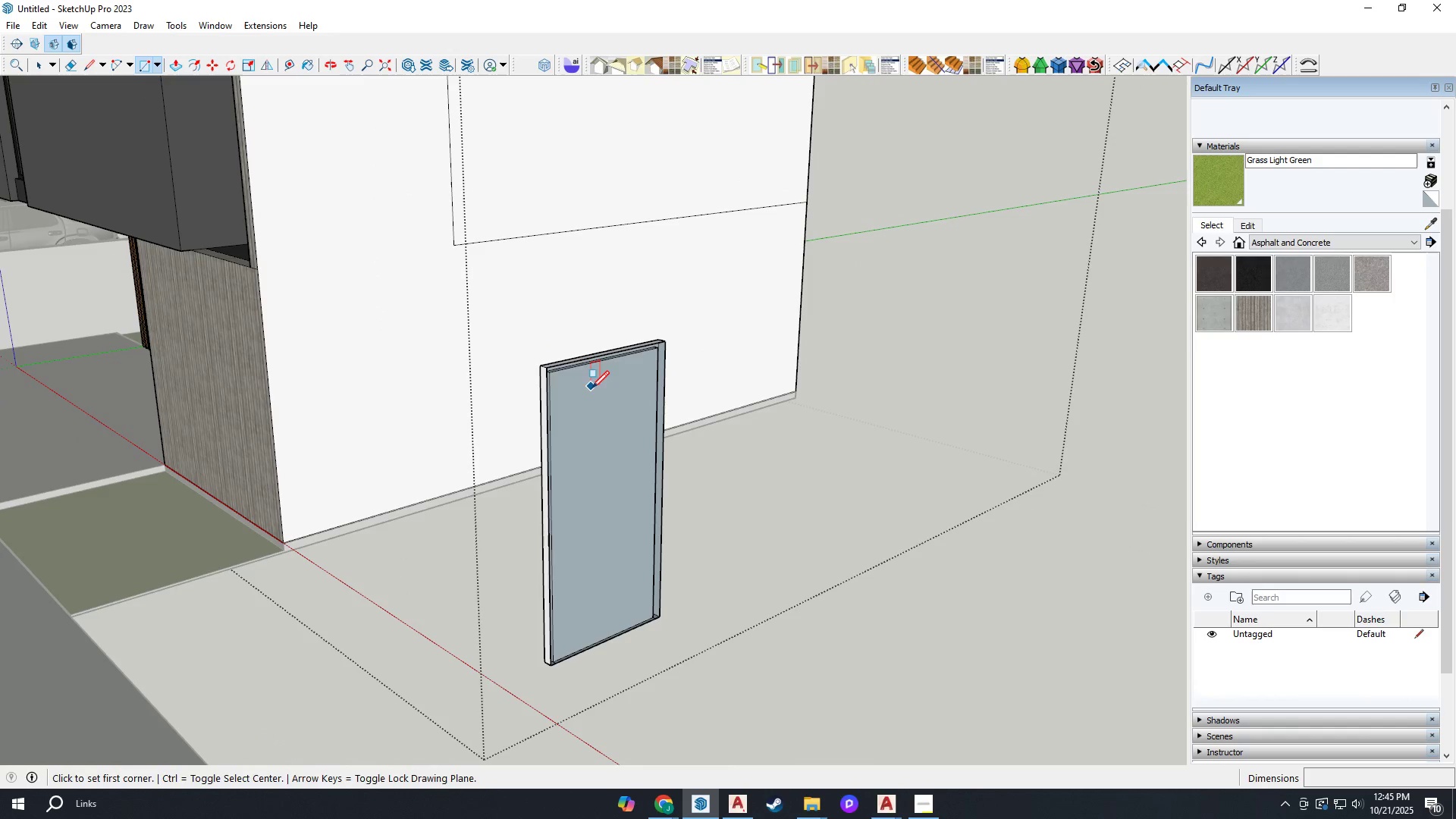 
type(rl)
 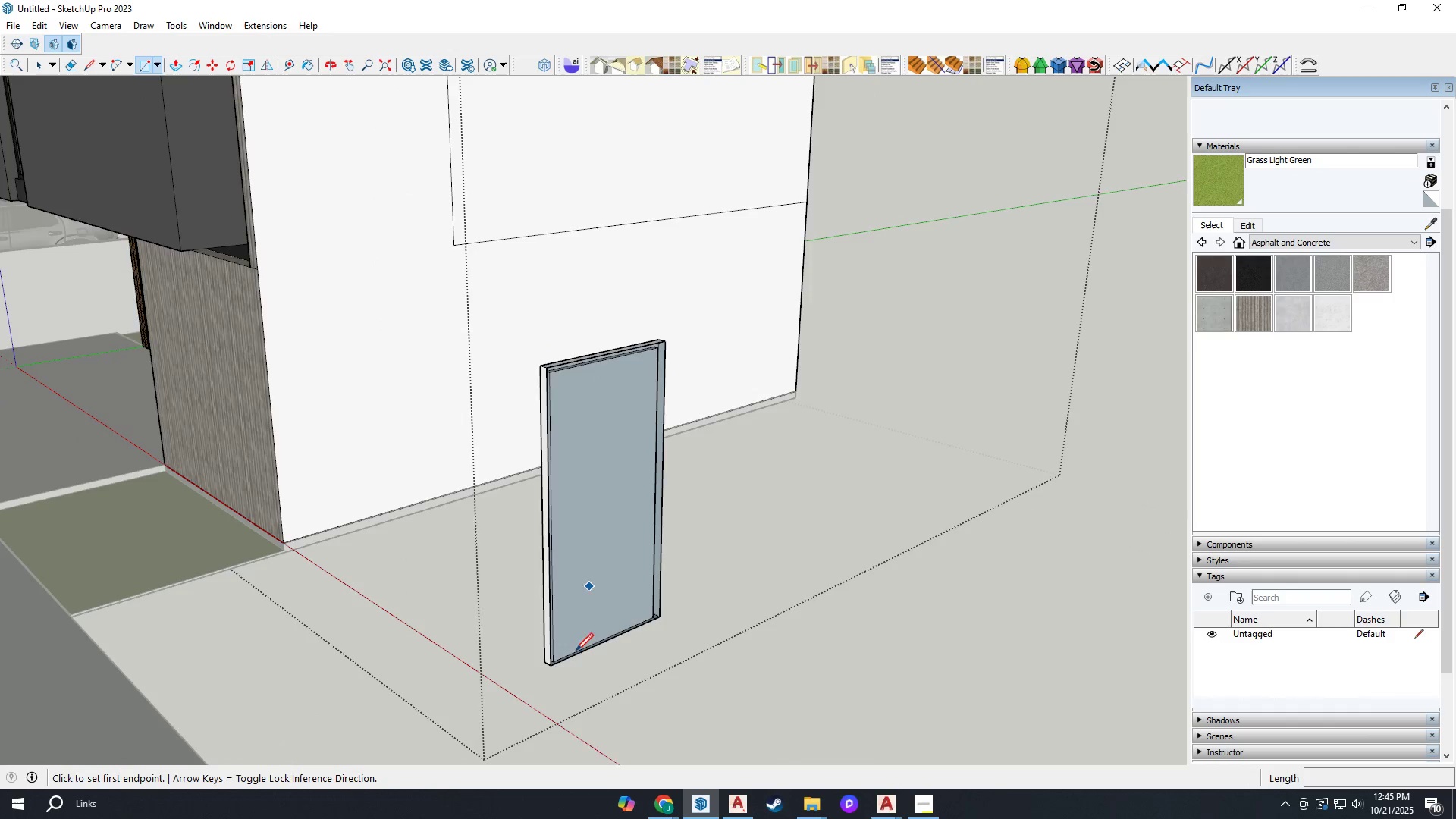 
scroll: coordinate [545, 652], scroll_direction: up, amount: 18.0
 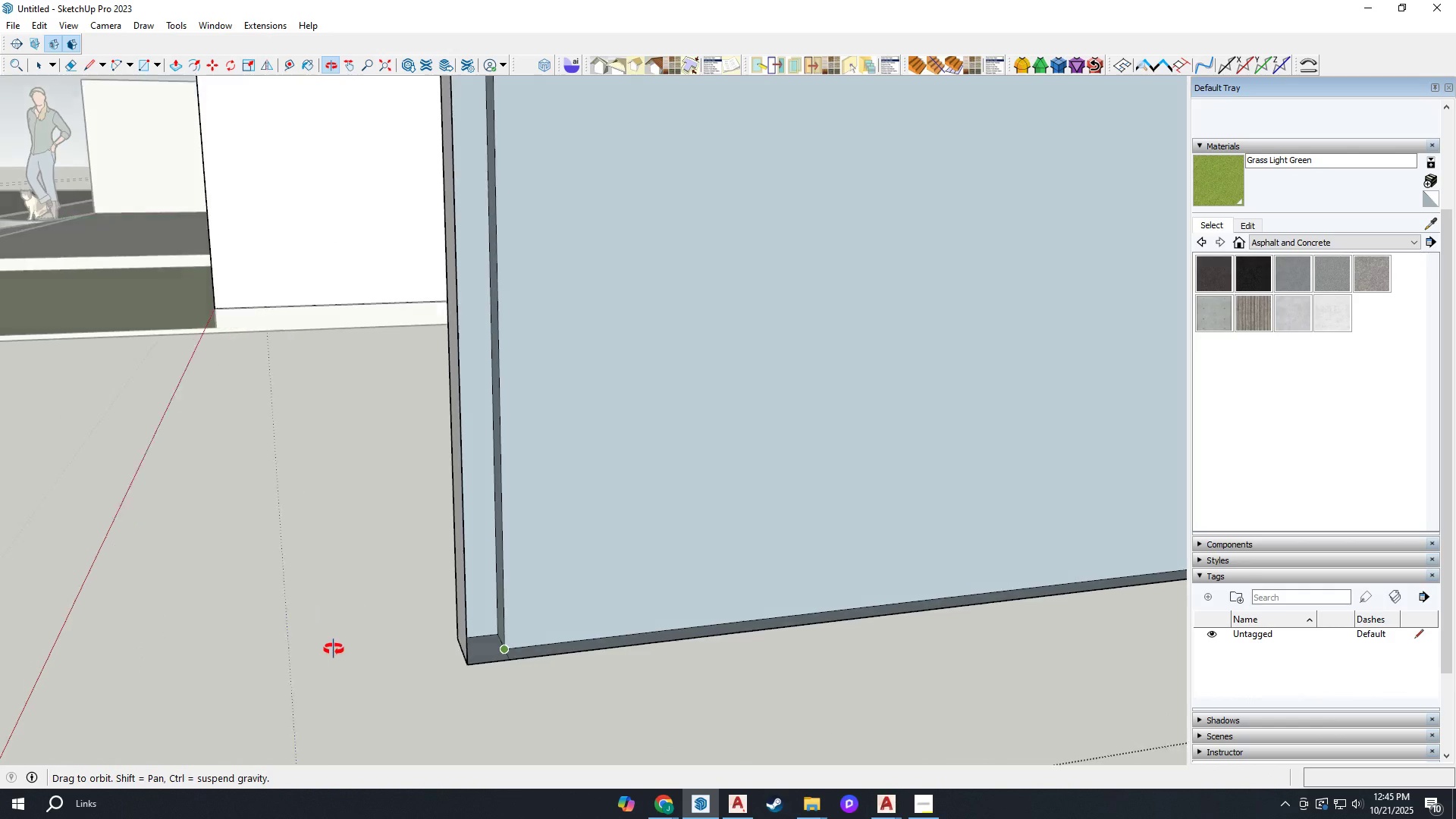 
mouse_move([466, 668])
 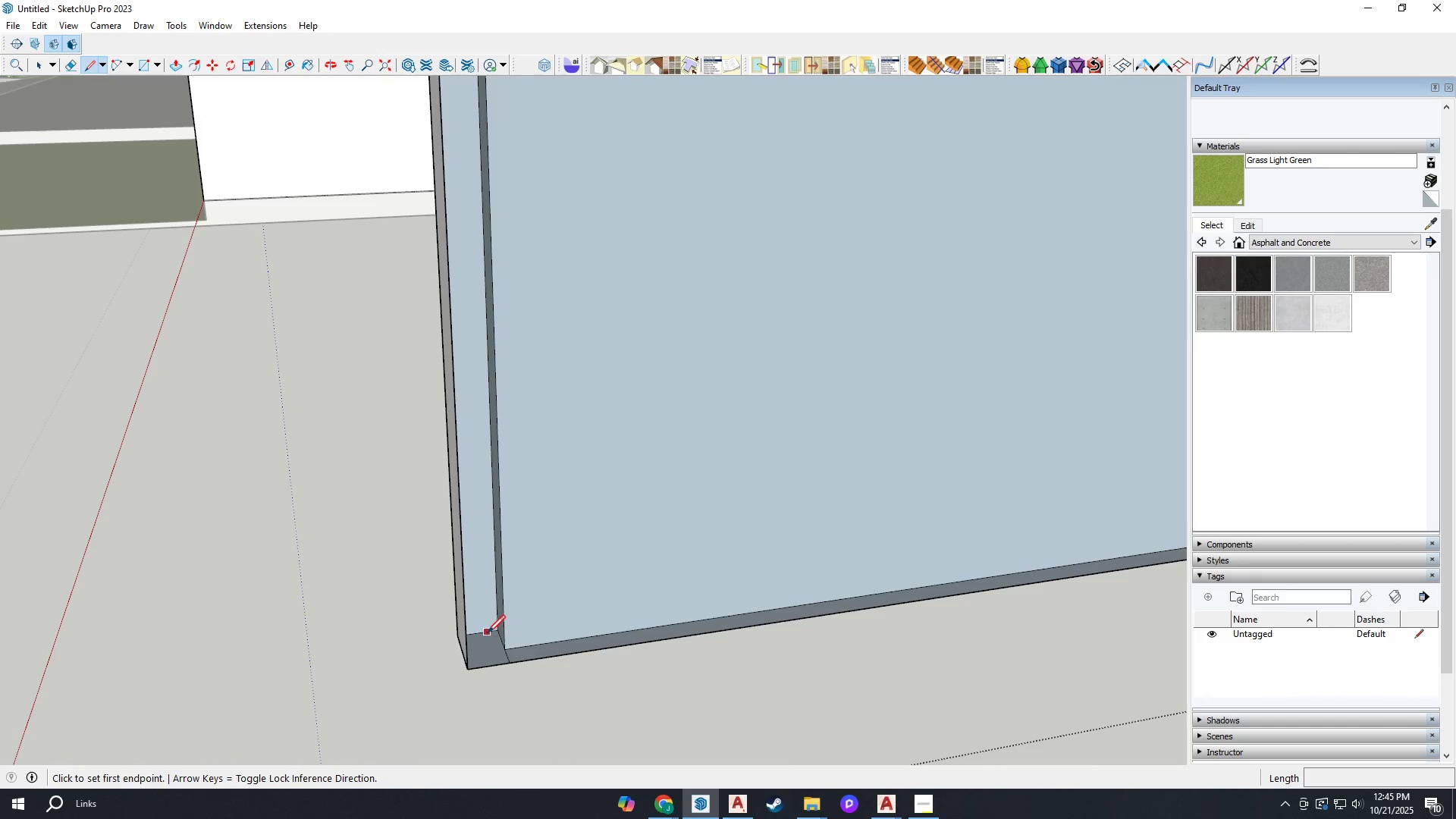 
key(P)
 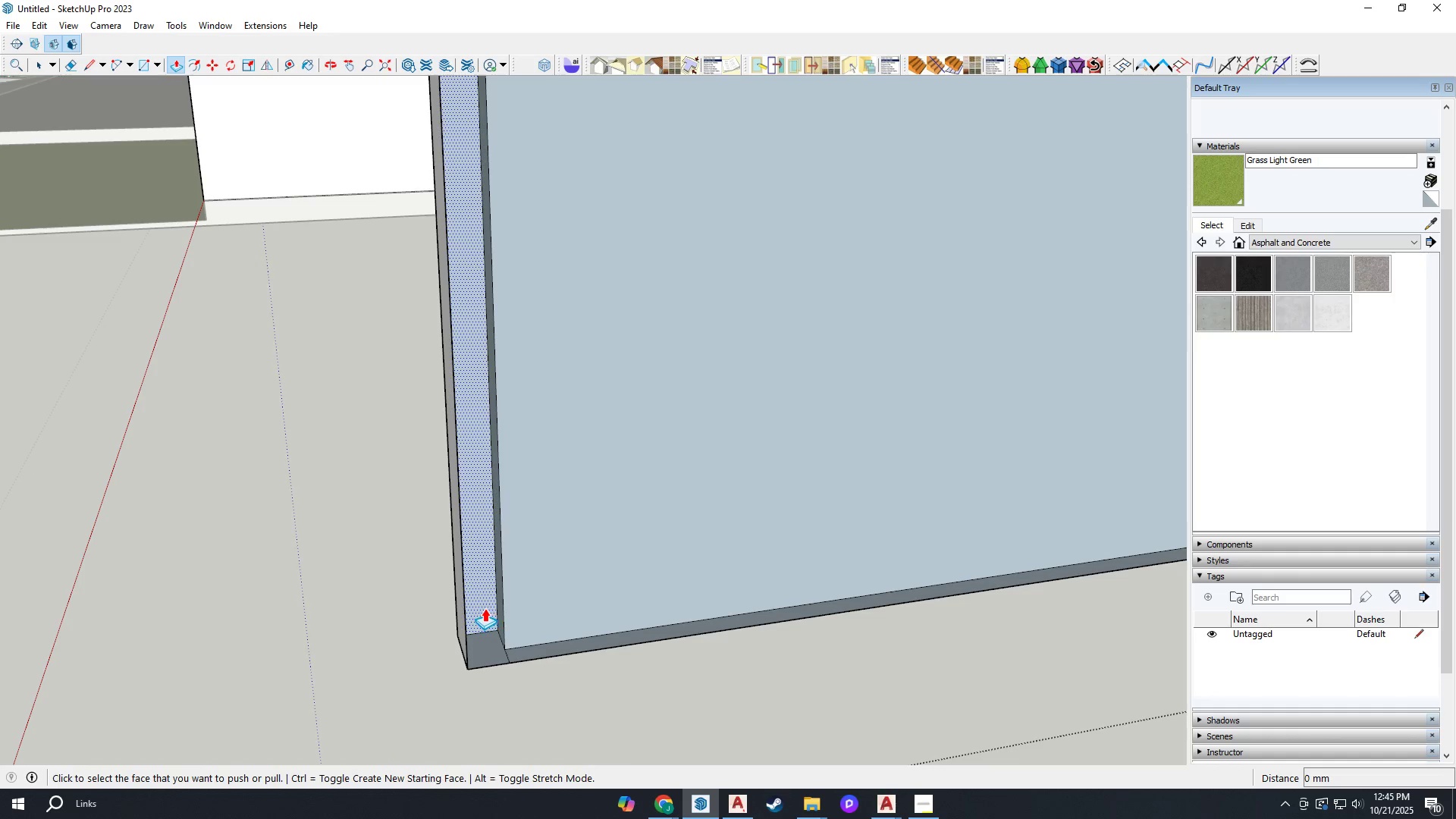 
key(Control+ControlLeft)
 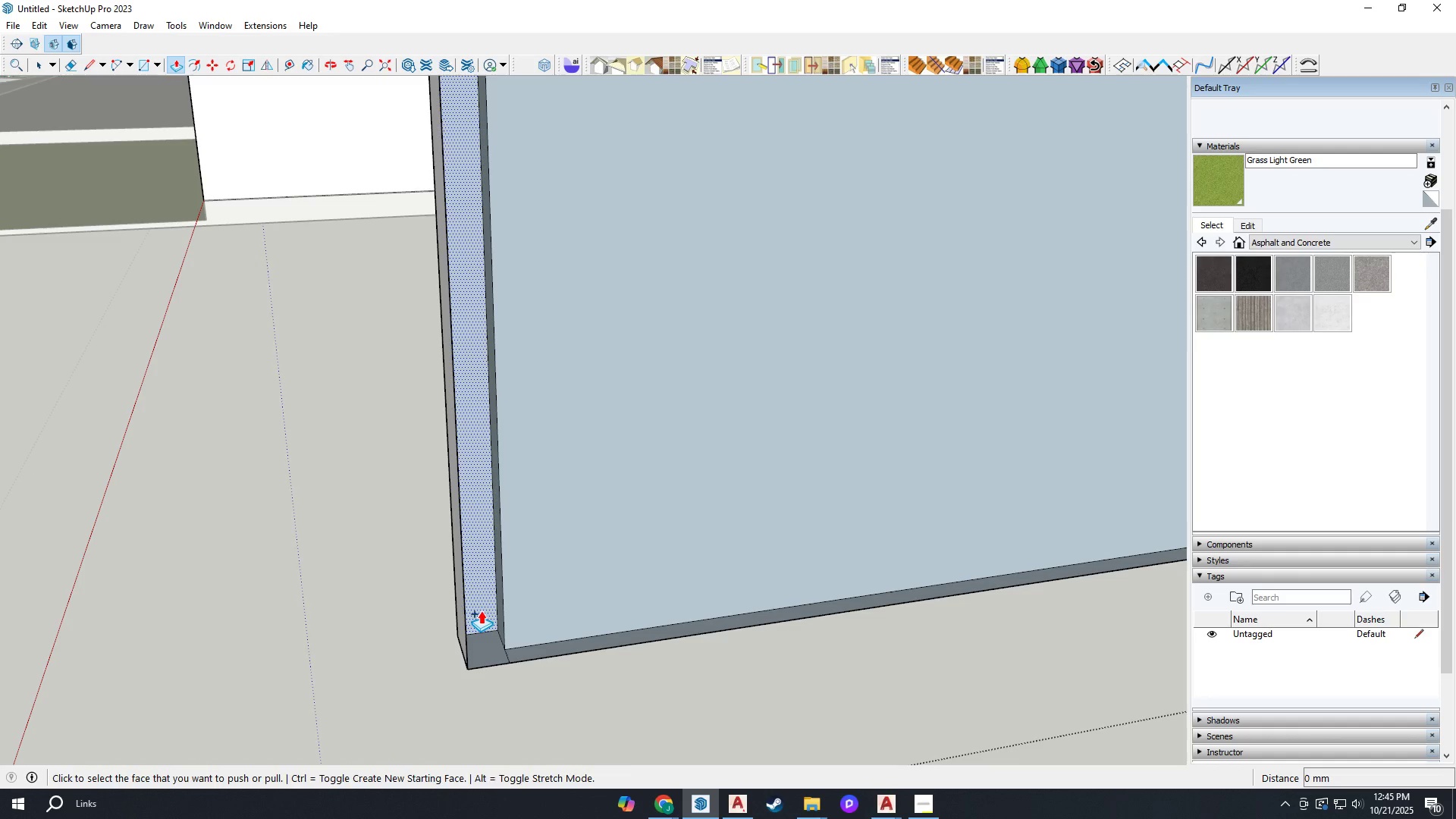 
left_click([481, 610])
 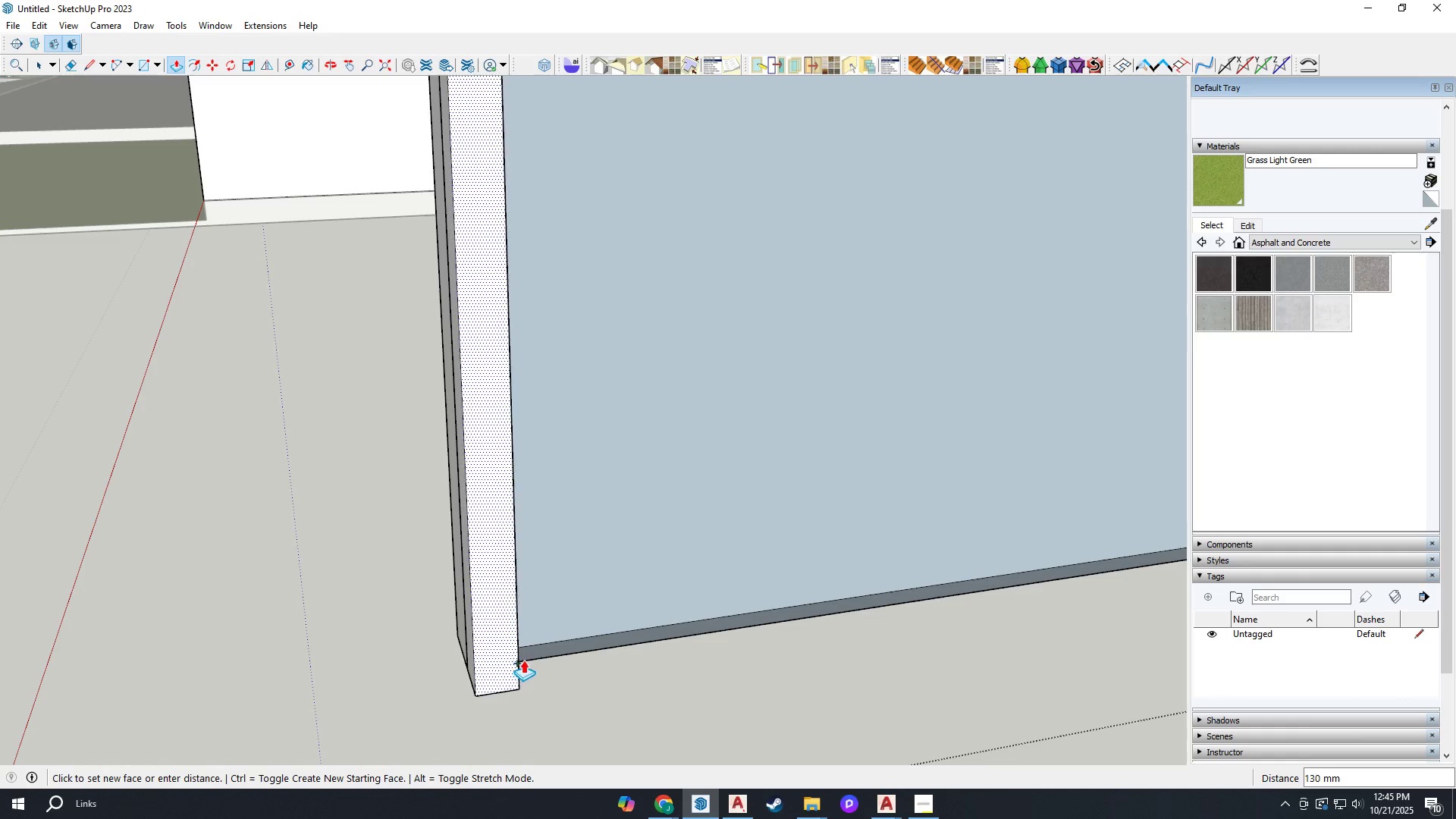 
scroll: coordinate [846, 734], scroll_direction: down, amount: 14.0
 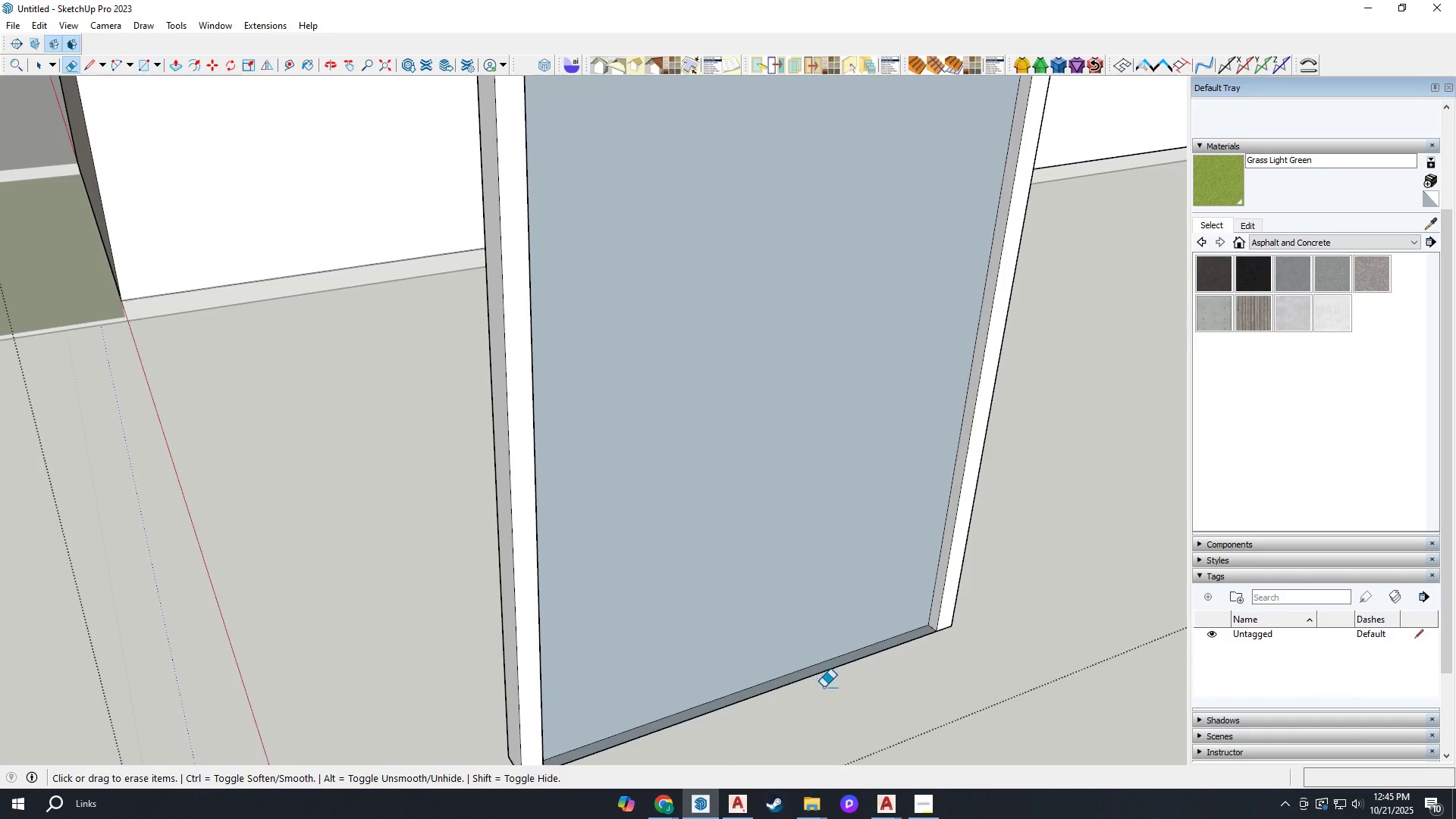 
type(rereh)
 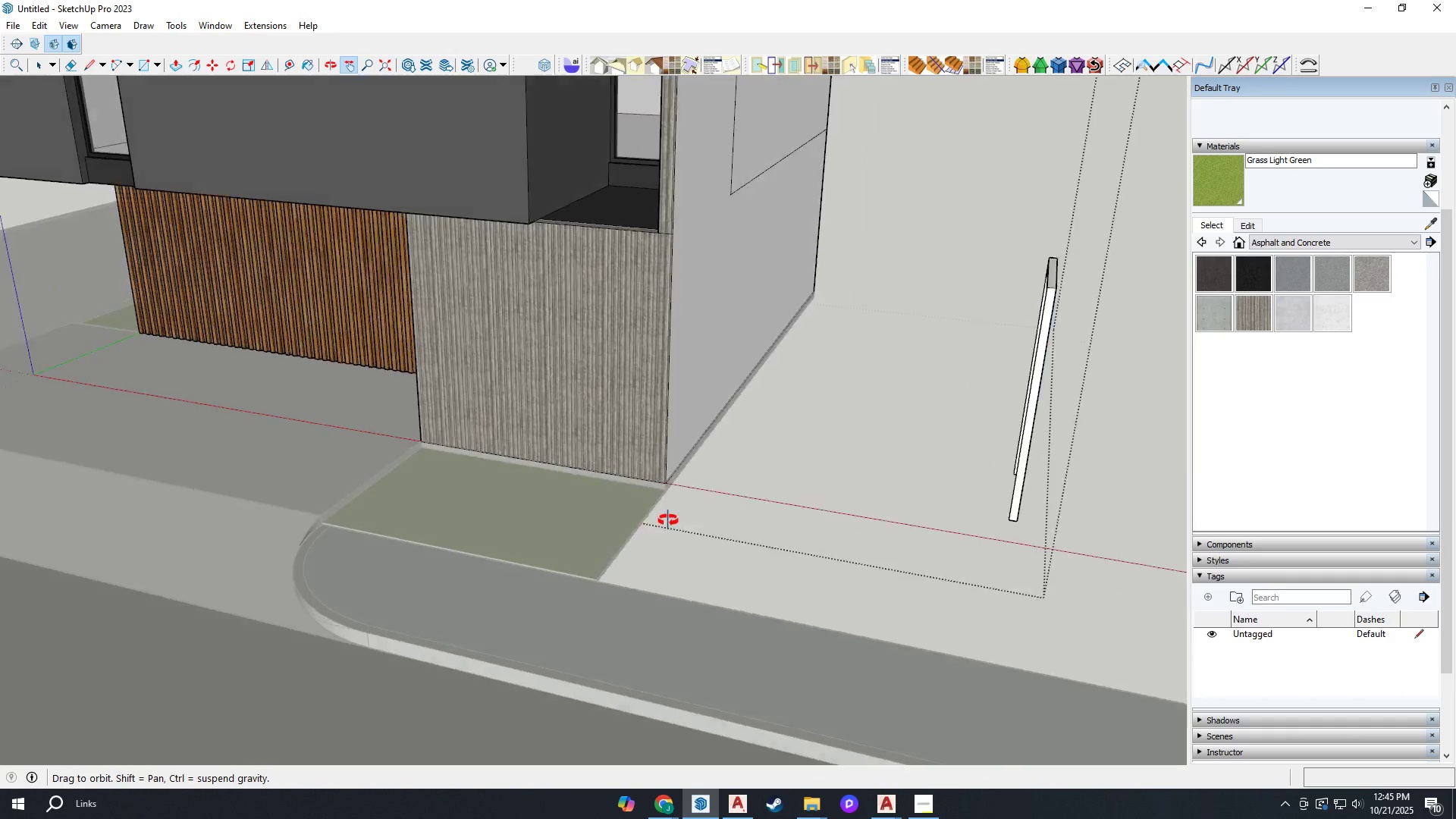 
scroll: coordinate [891, 638], scroll_direction: up, amount: 4.0
 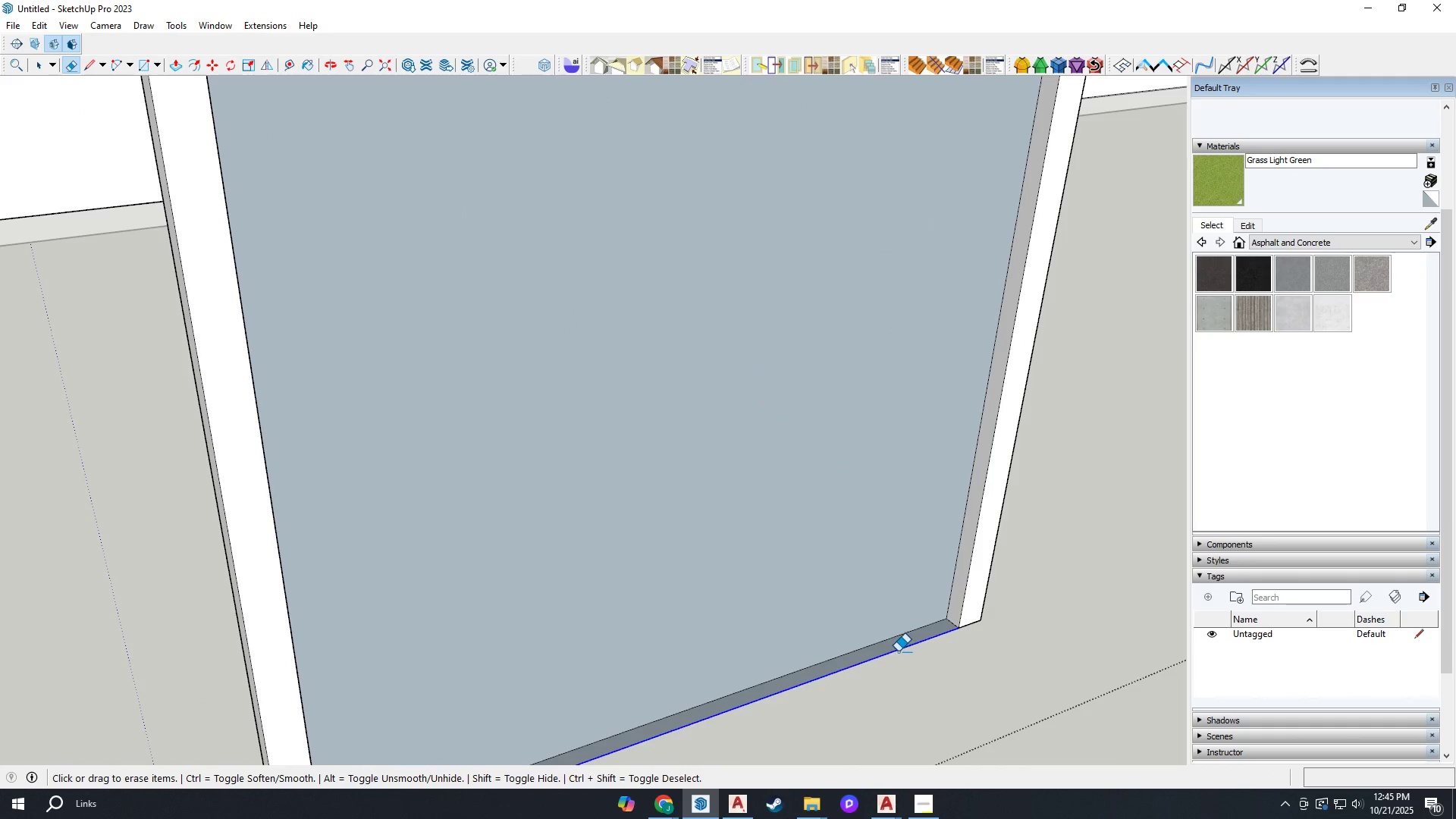 
scroll: coordinate [598, 613], scroll_direction: down, amount: 20.0
 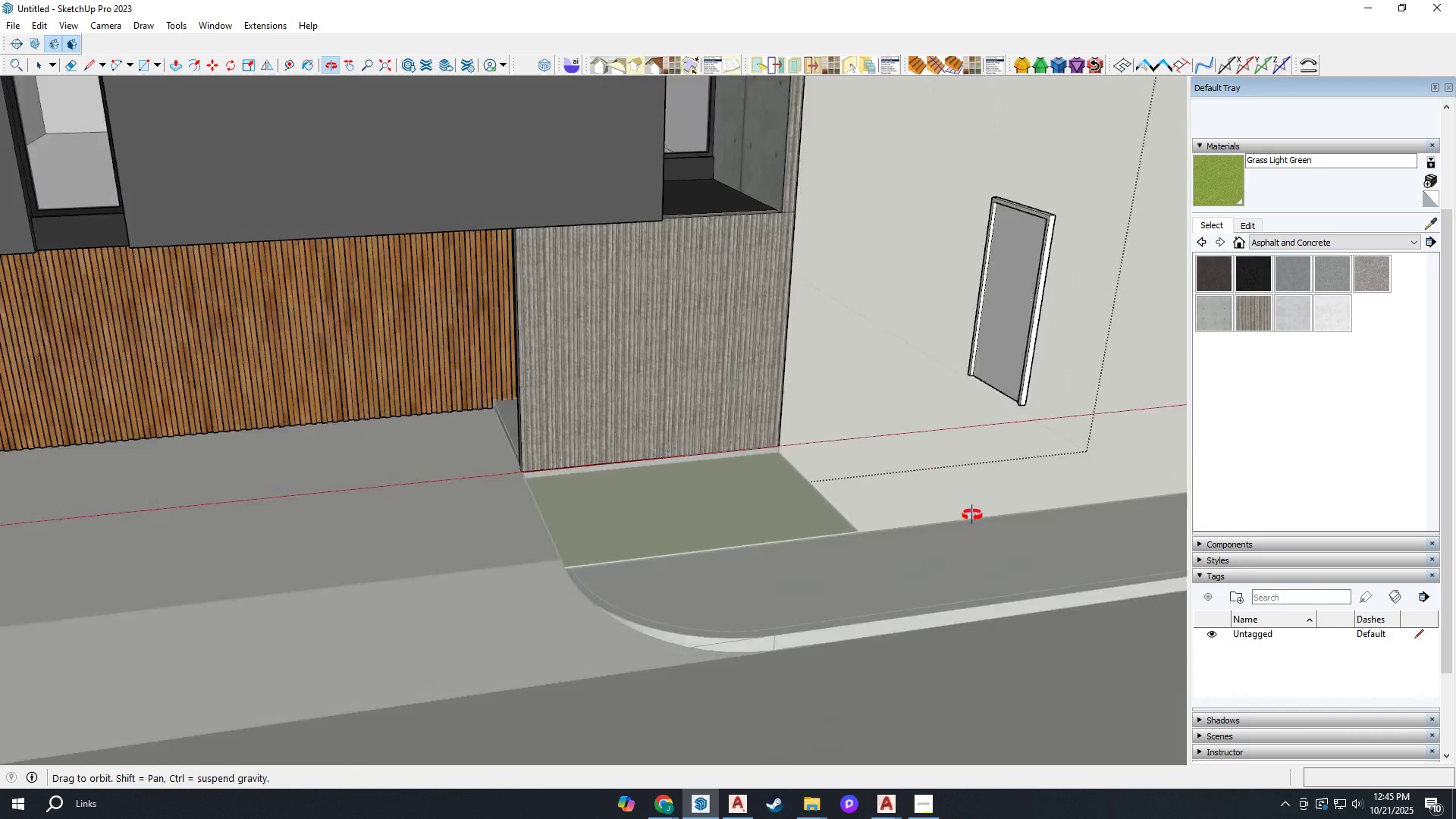 
left_click_drag(start_coordinate=[917, 460], to_coordinate=[763, 606])
 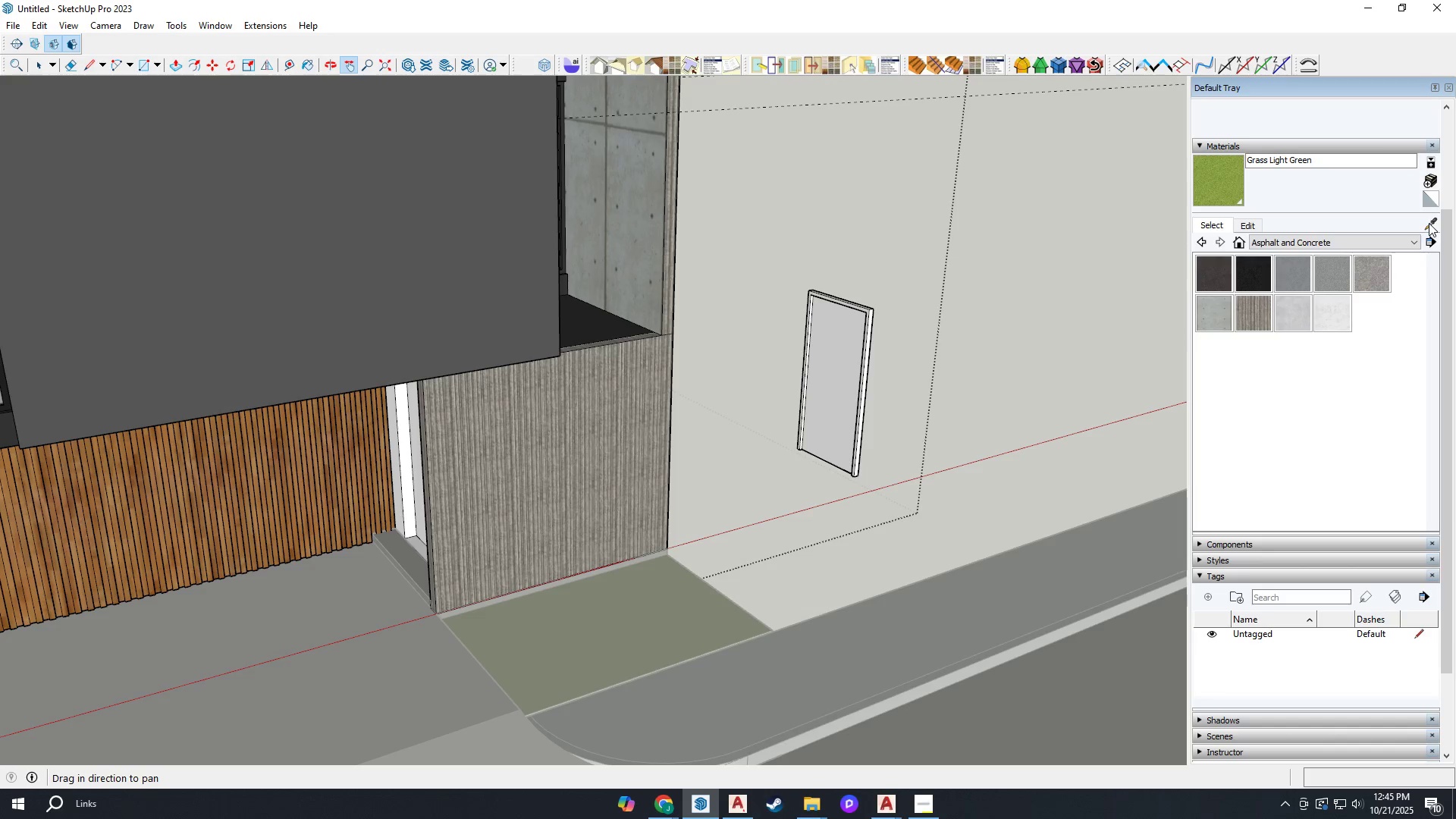 
left_click([1359, 241])
 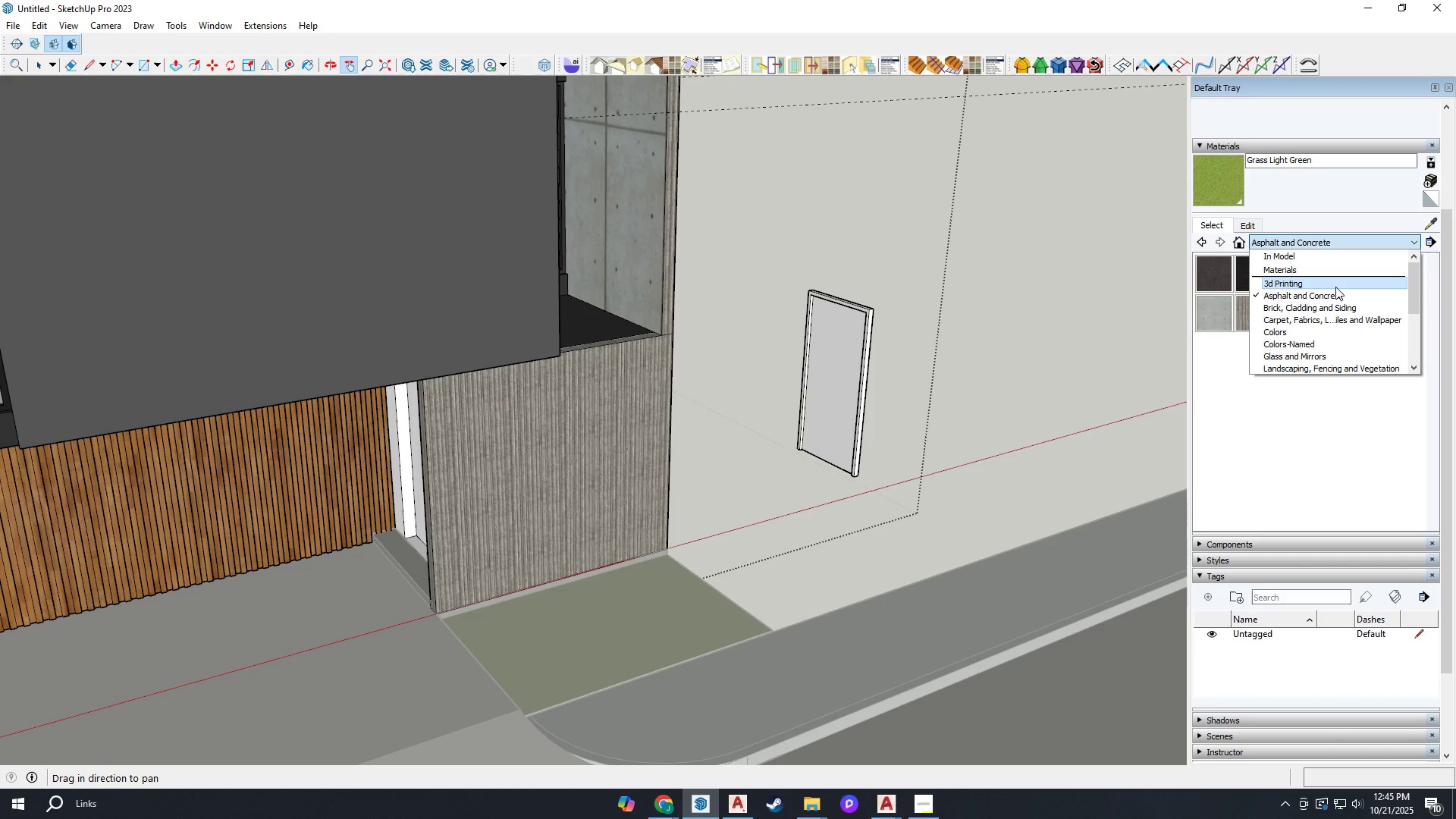 
scroll: coordinate [1325, 321], scroll_direction: down, amount: 4.0
 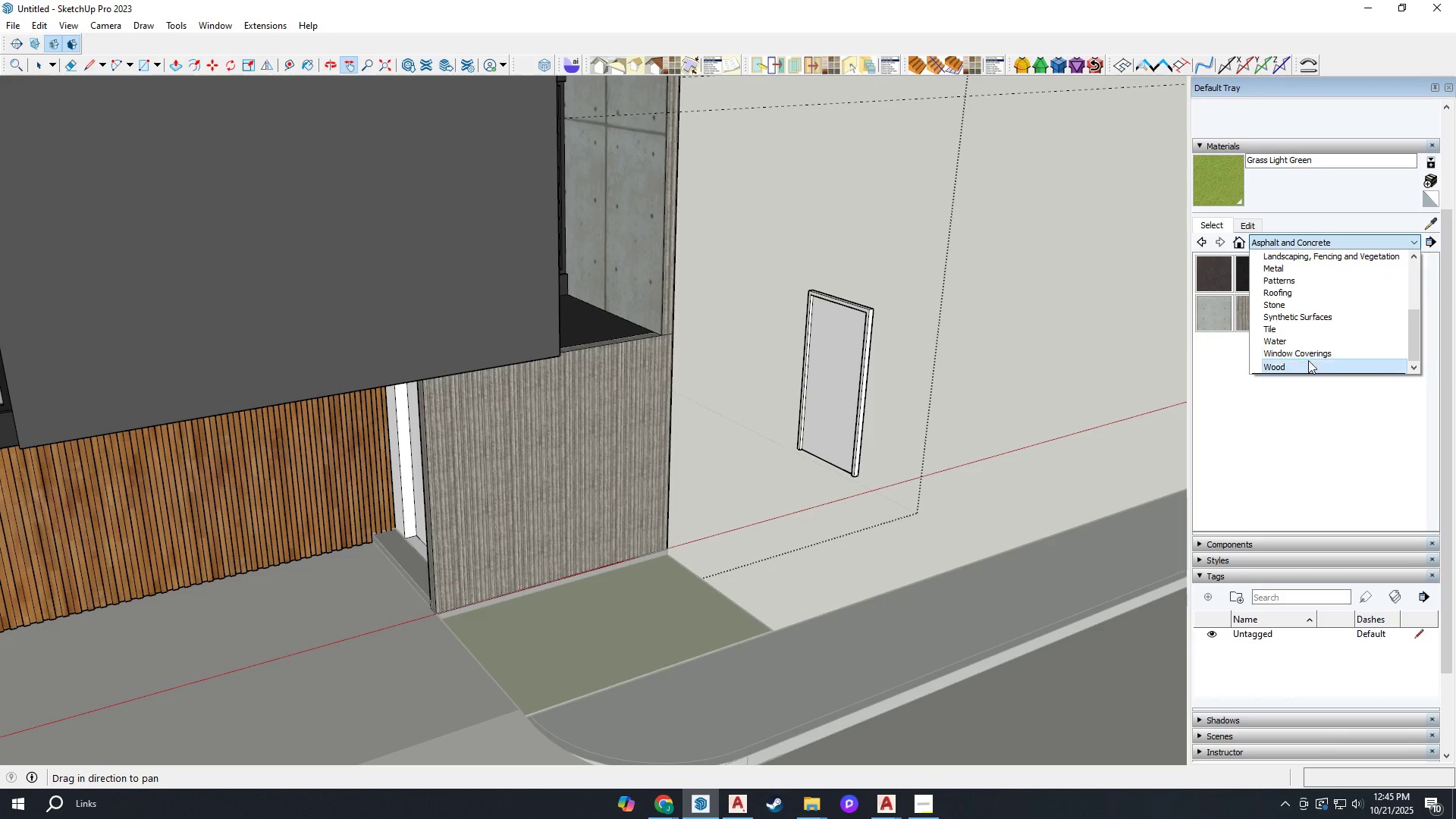 
left_click([1305, 361])
 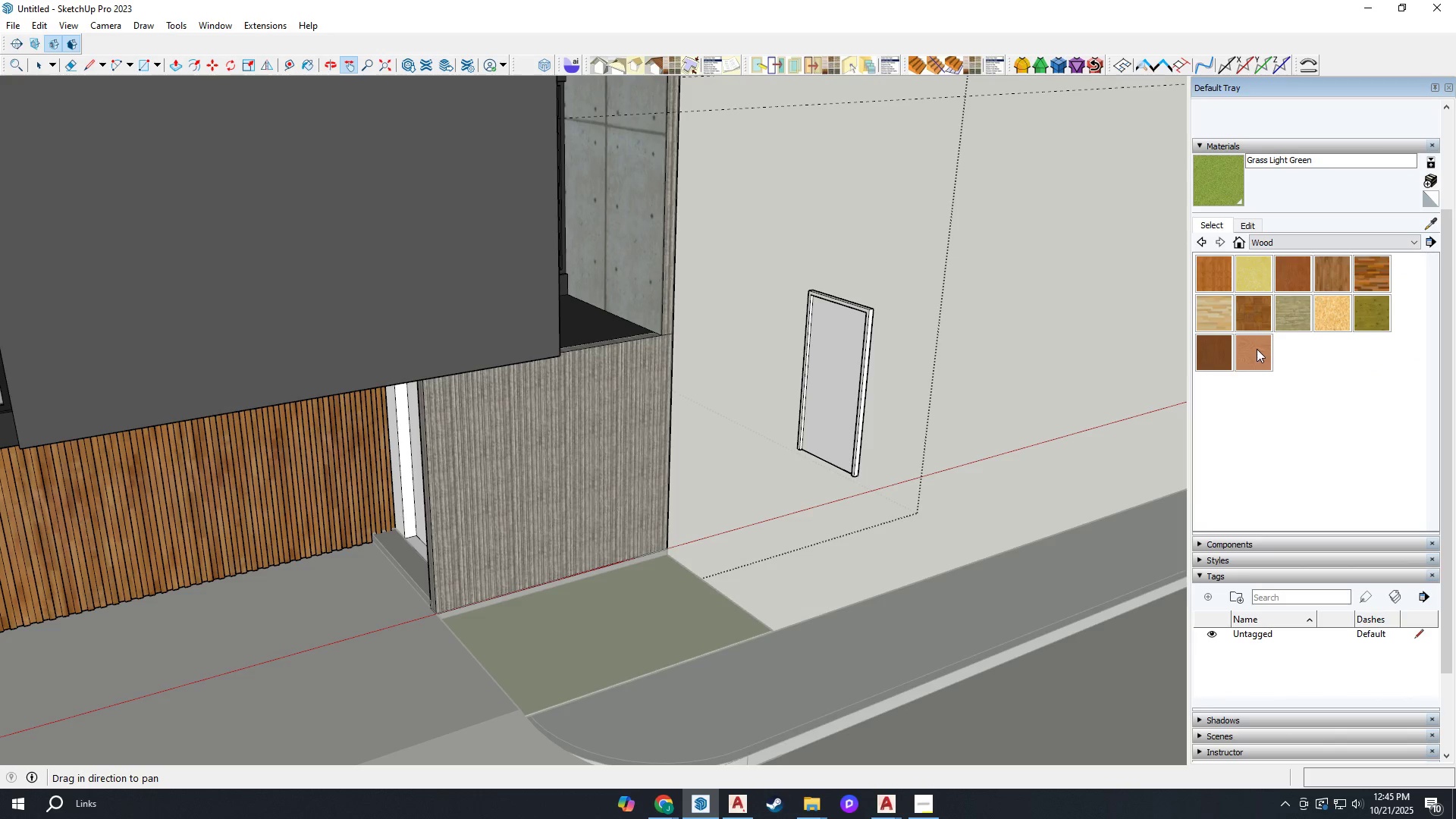 
left_click([1202, 352])
 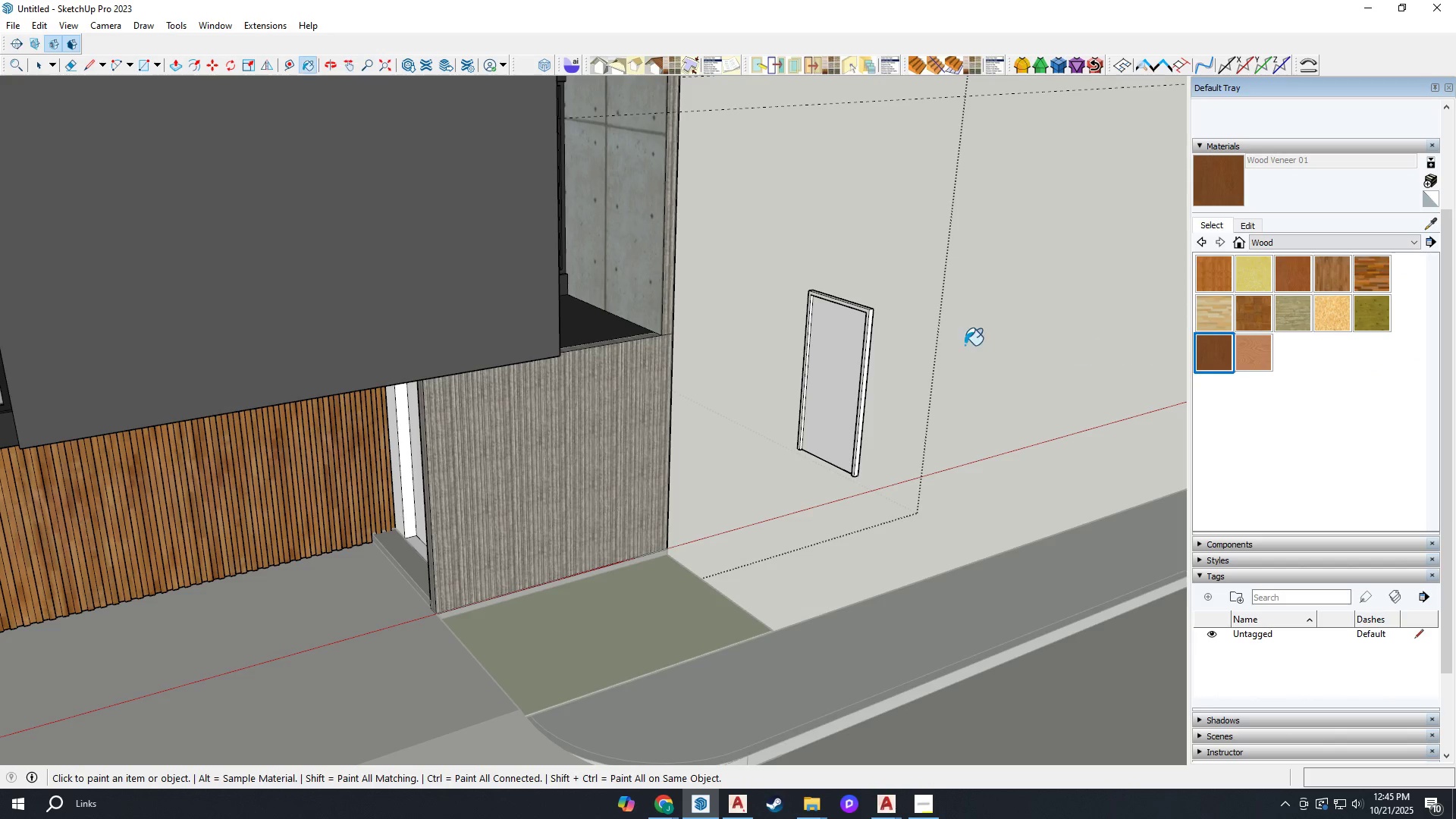 
scroll: coordinate [885, 336], scroll_direction: up, amount: 3.0
 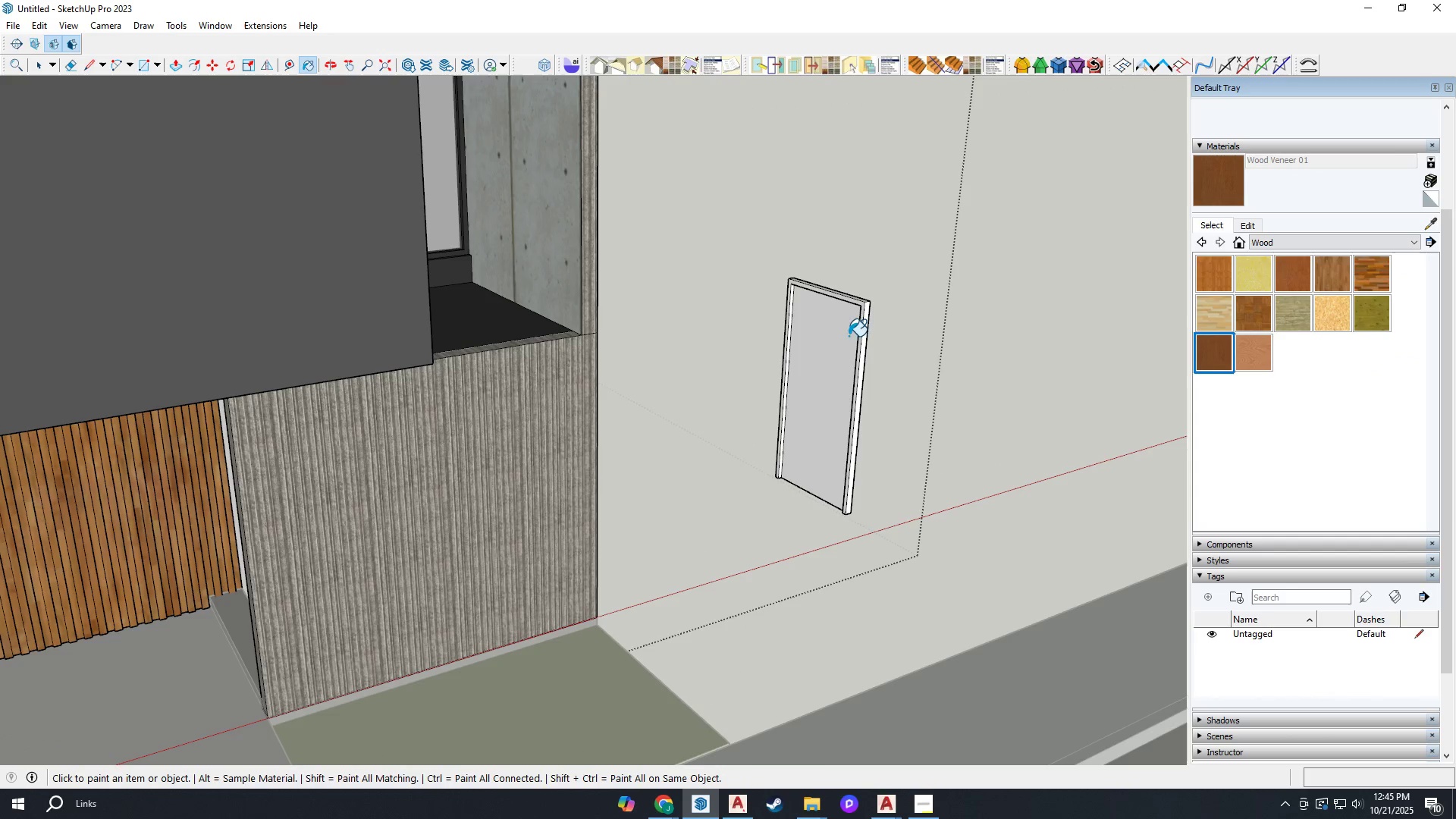 
key(Space)
 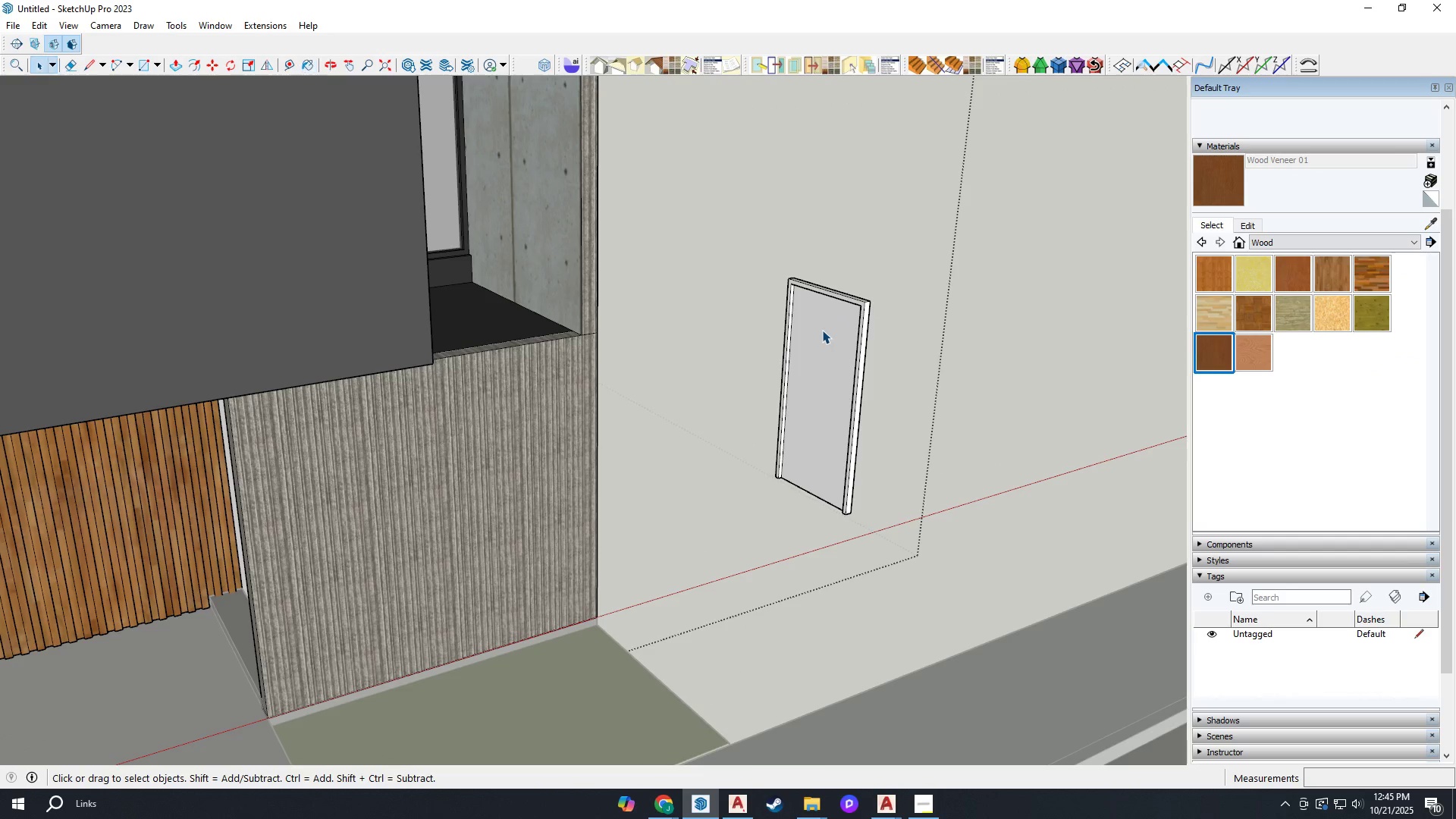 
left_click([822, 330])
 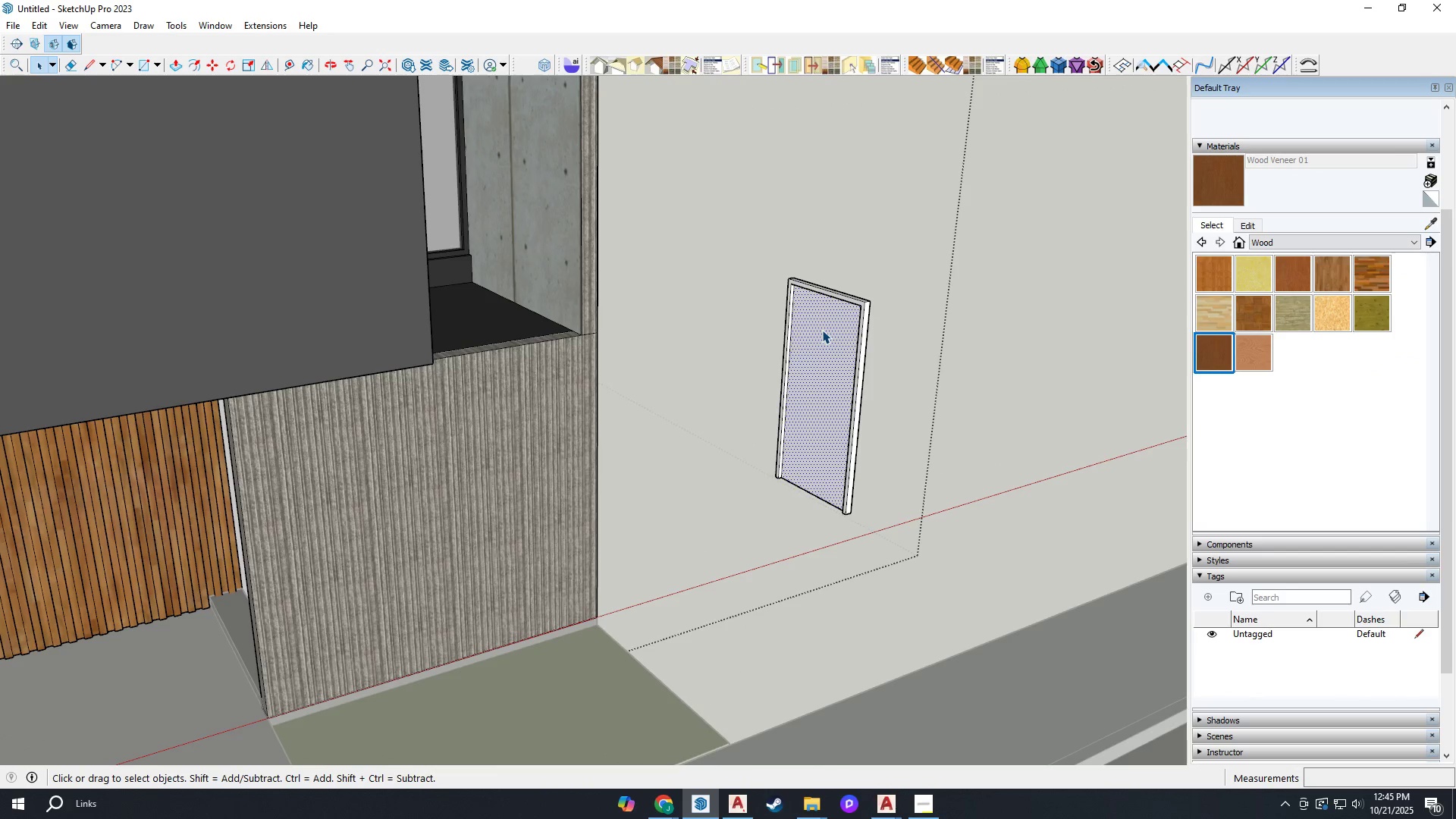 
double_click([822, 330])
 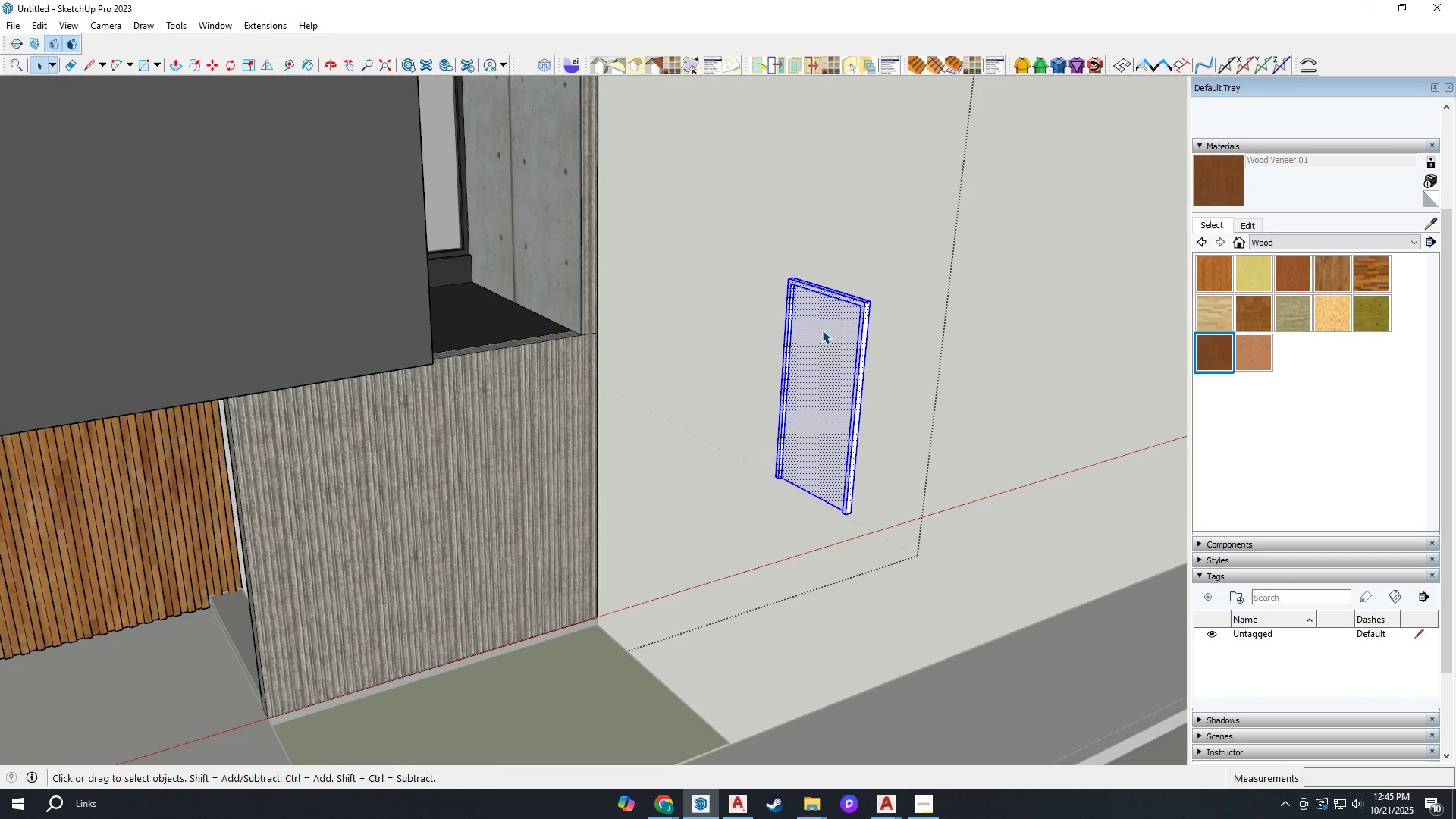 
triple_click([822, 330])
 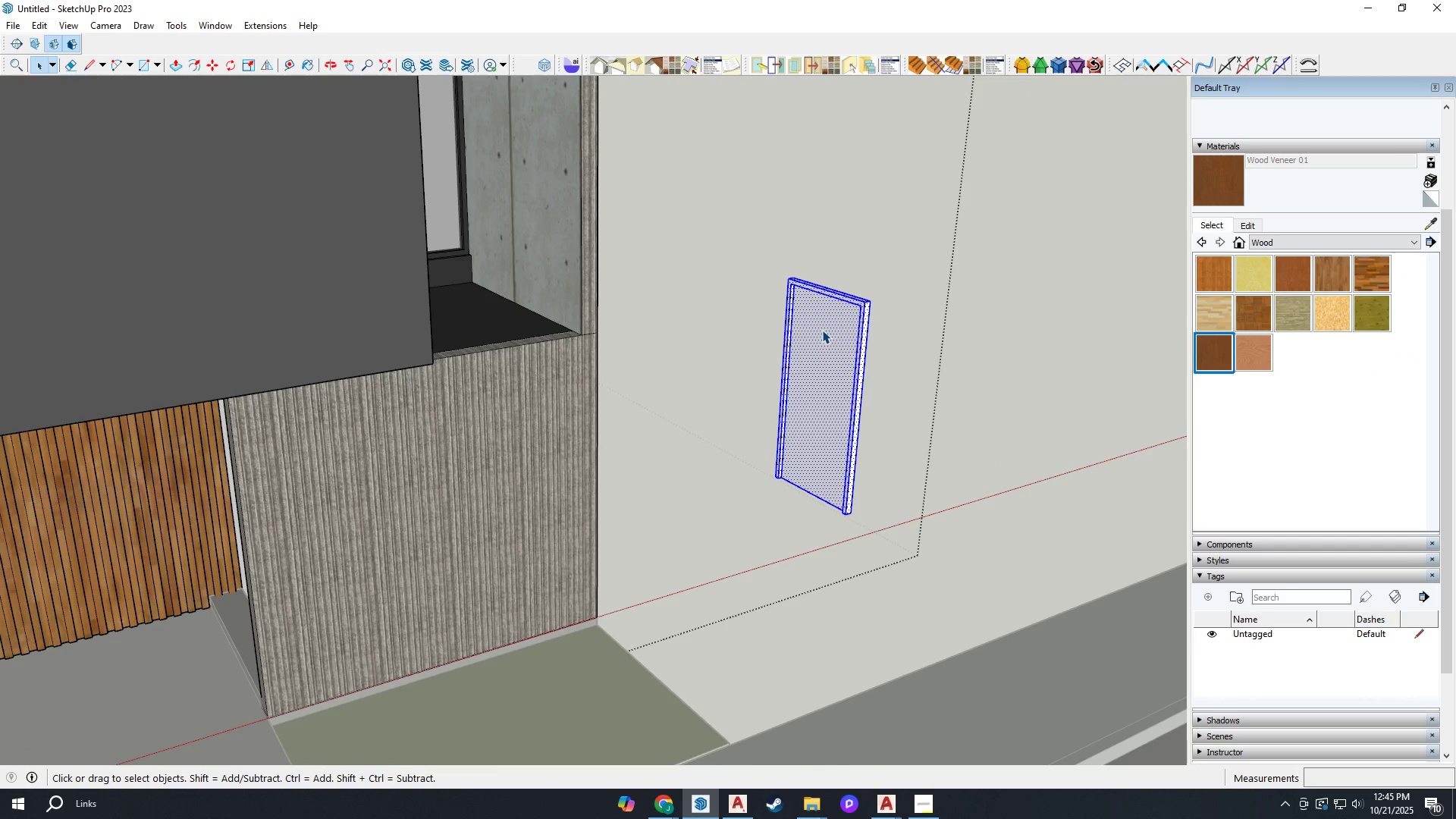 
triple_click([822, 330])
 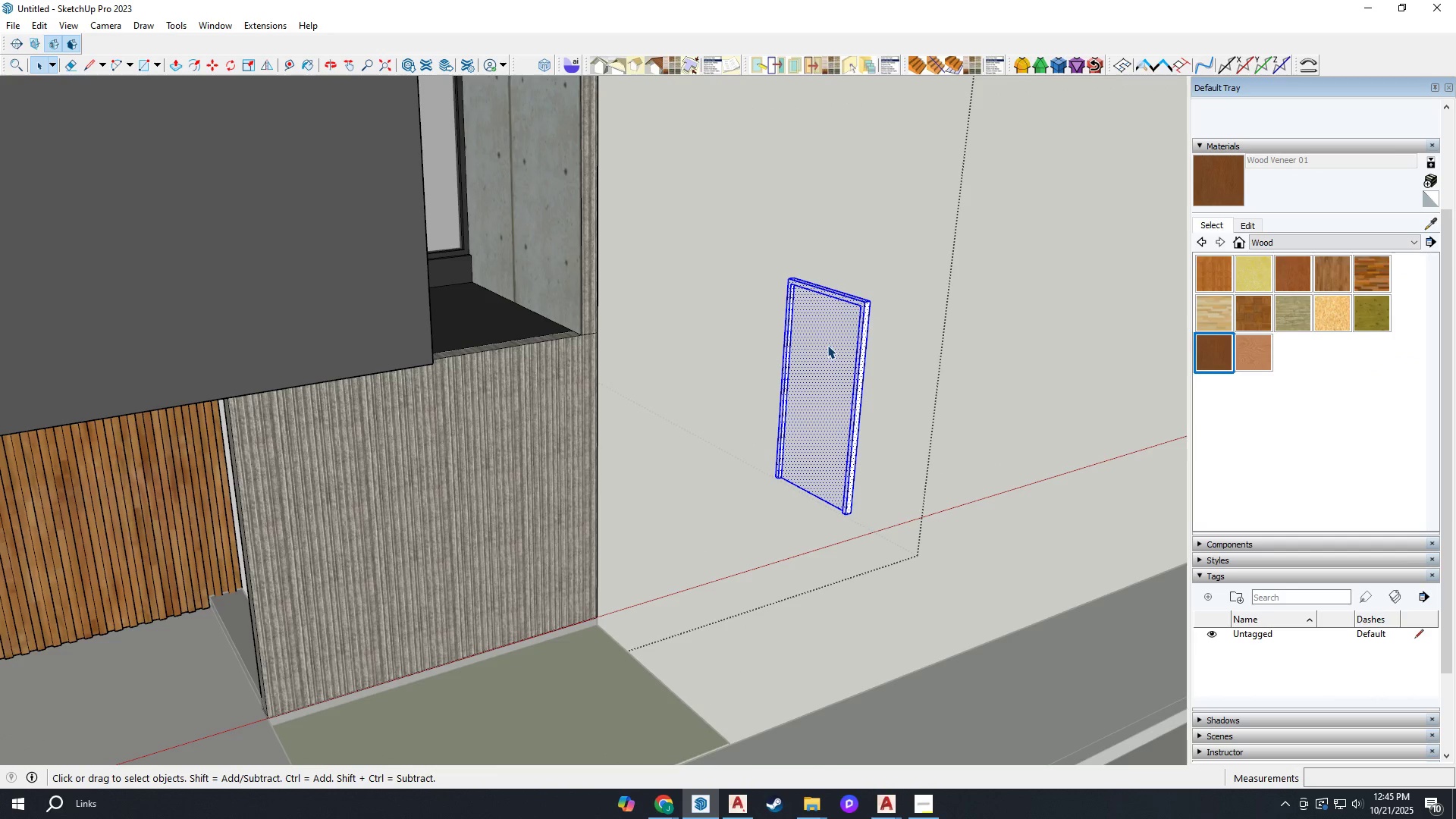 
key(B)
 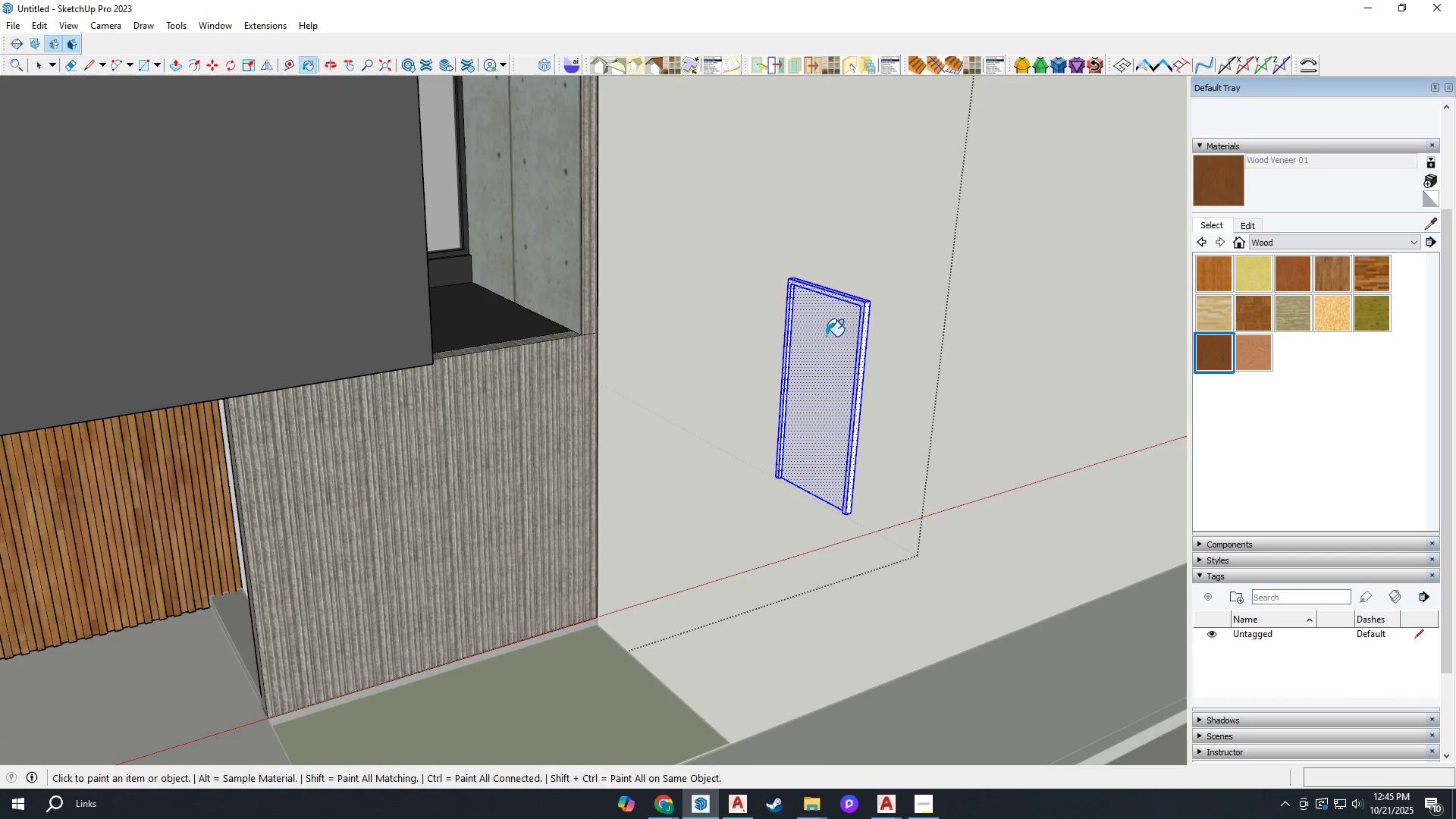 
left_click([826, 336])
 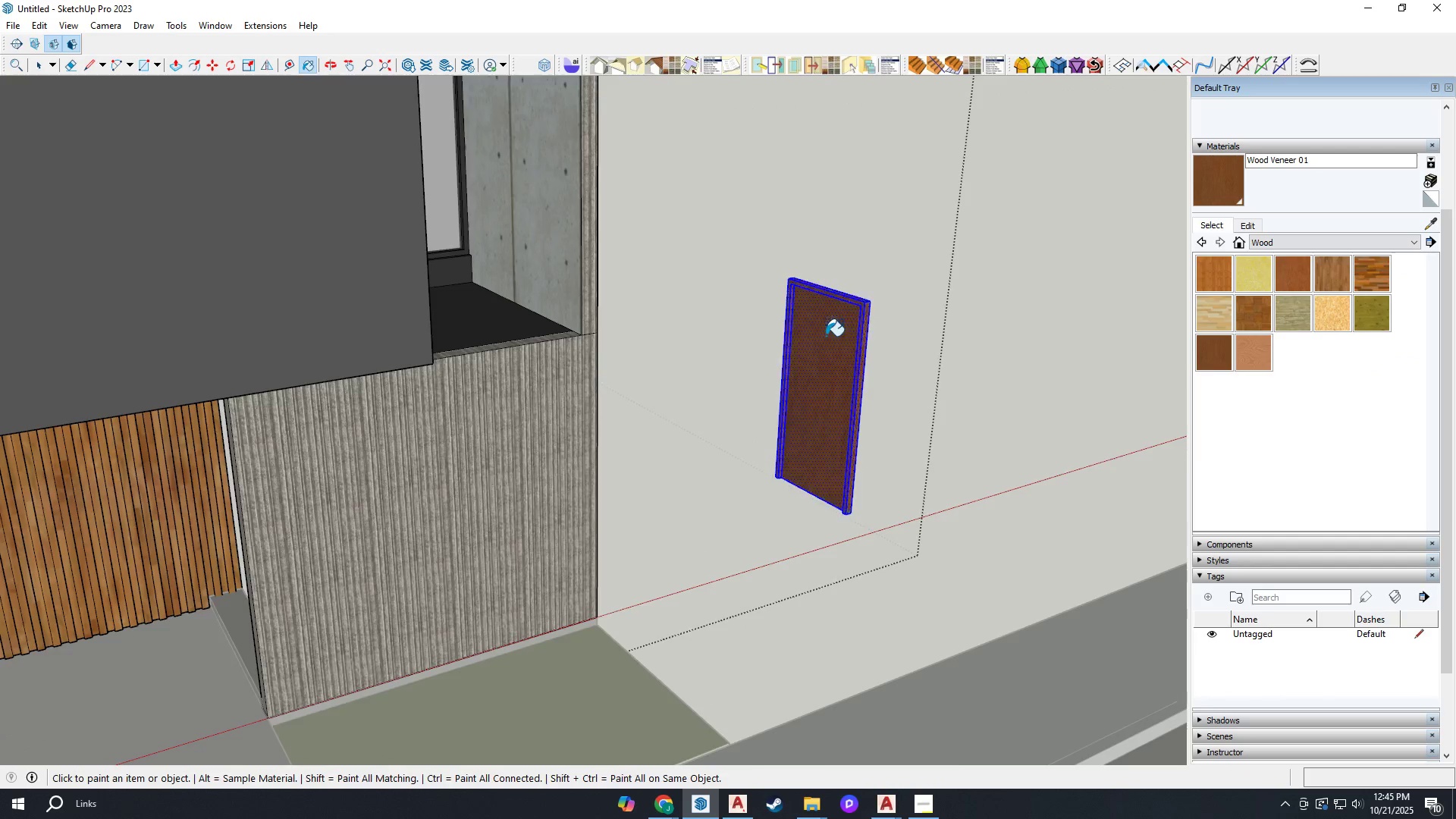 
scroll: coordinate [817, 428], scroll_direction: none, amount: 0.0
 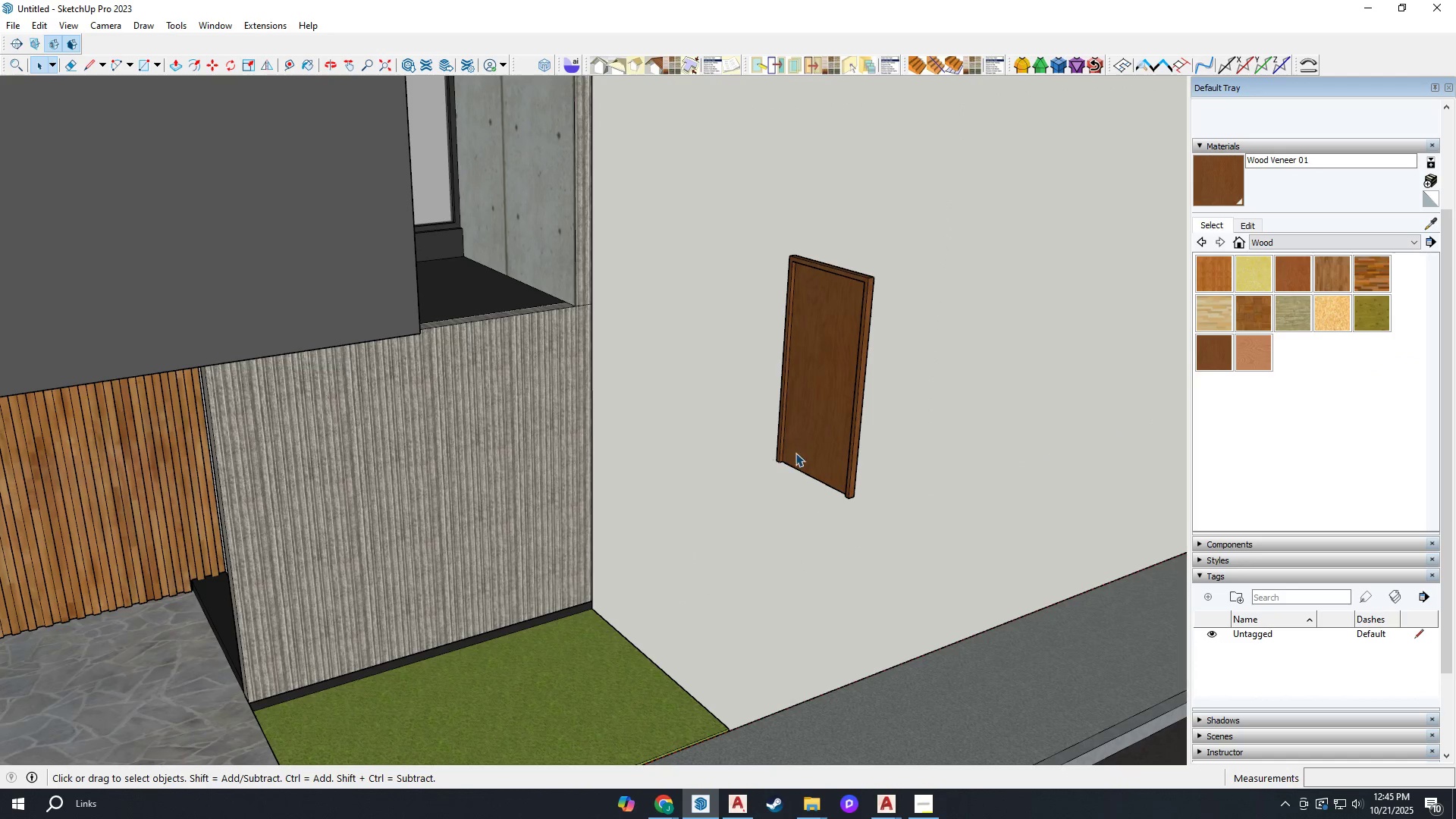 
key(Space)
 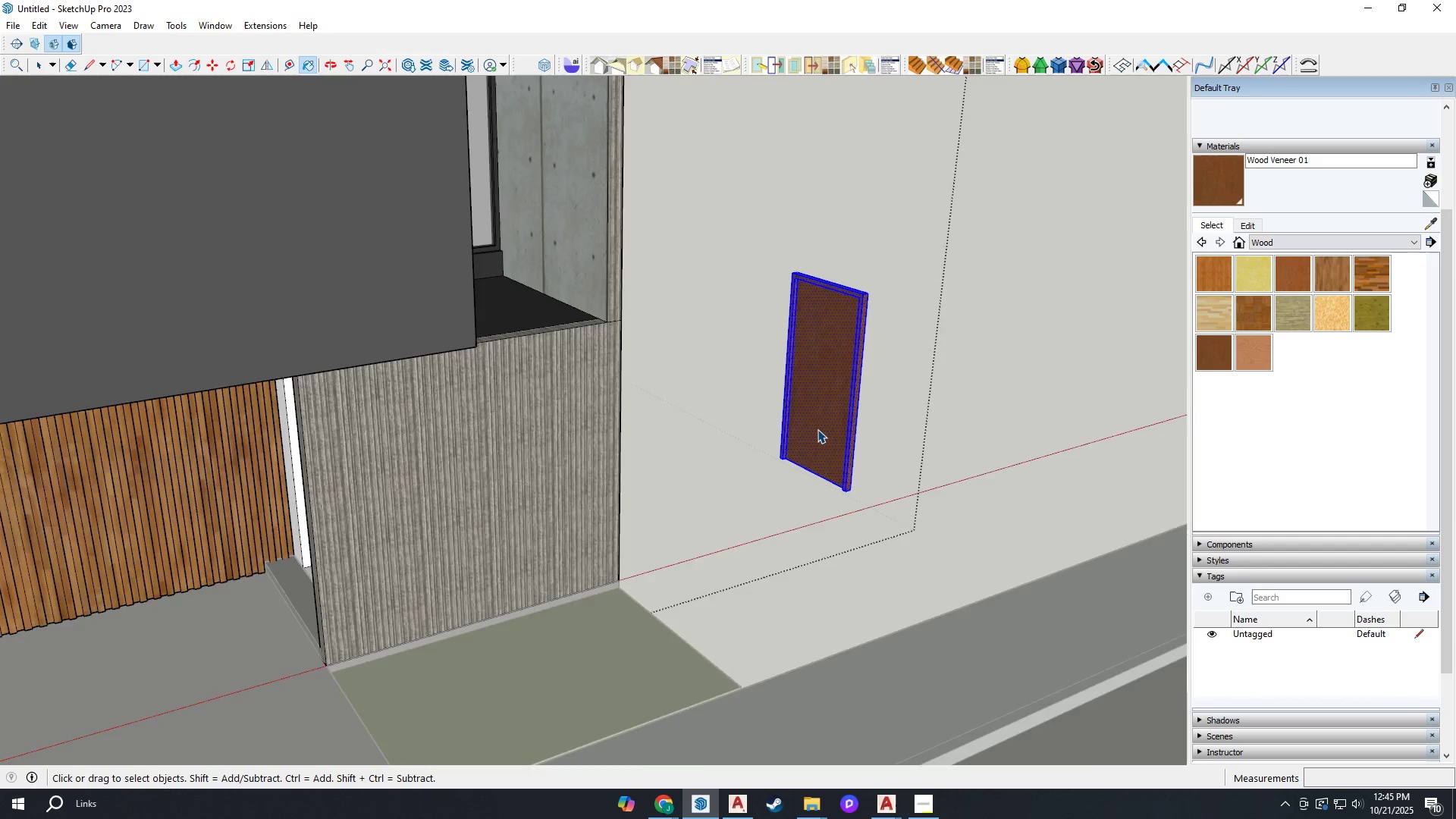 
key(Escape)
 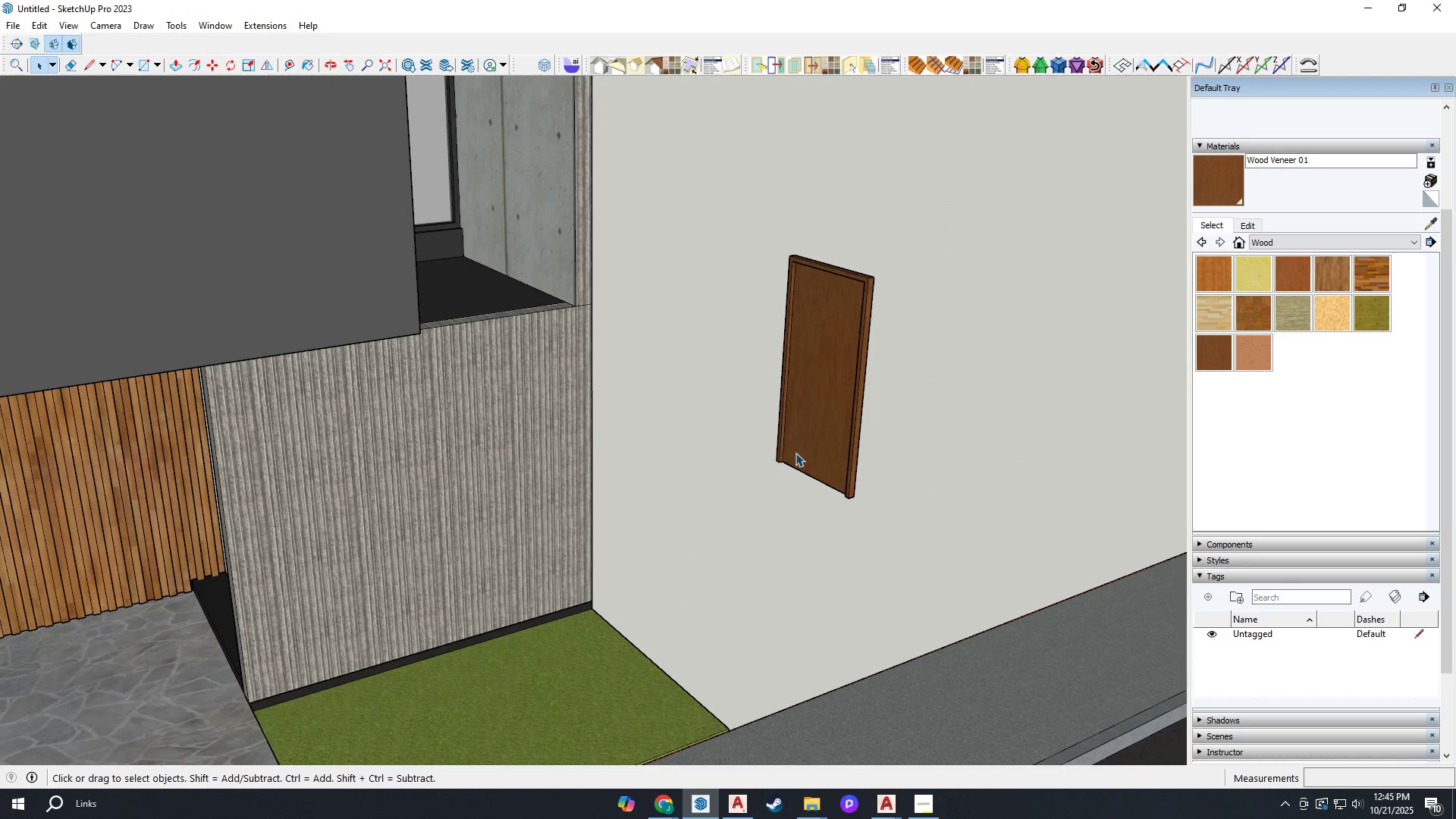 
scroll: coordinate [792, 460], scroll_direction: up, amount: 6.0
 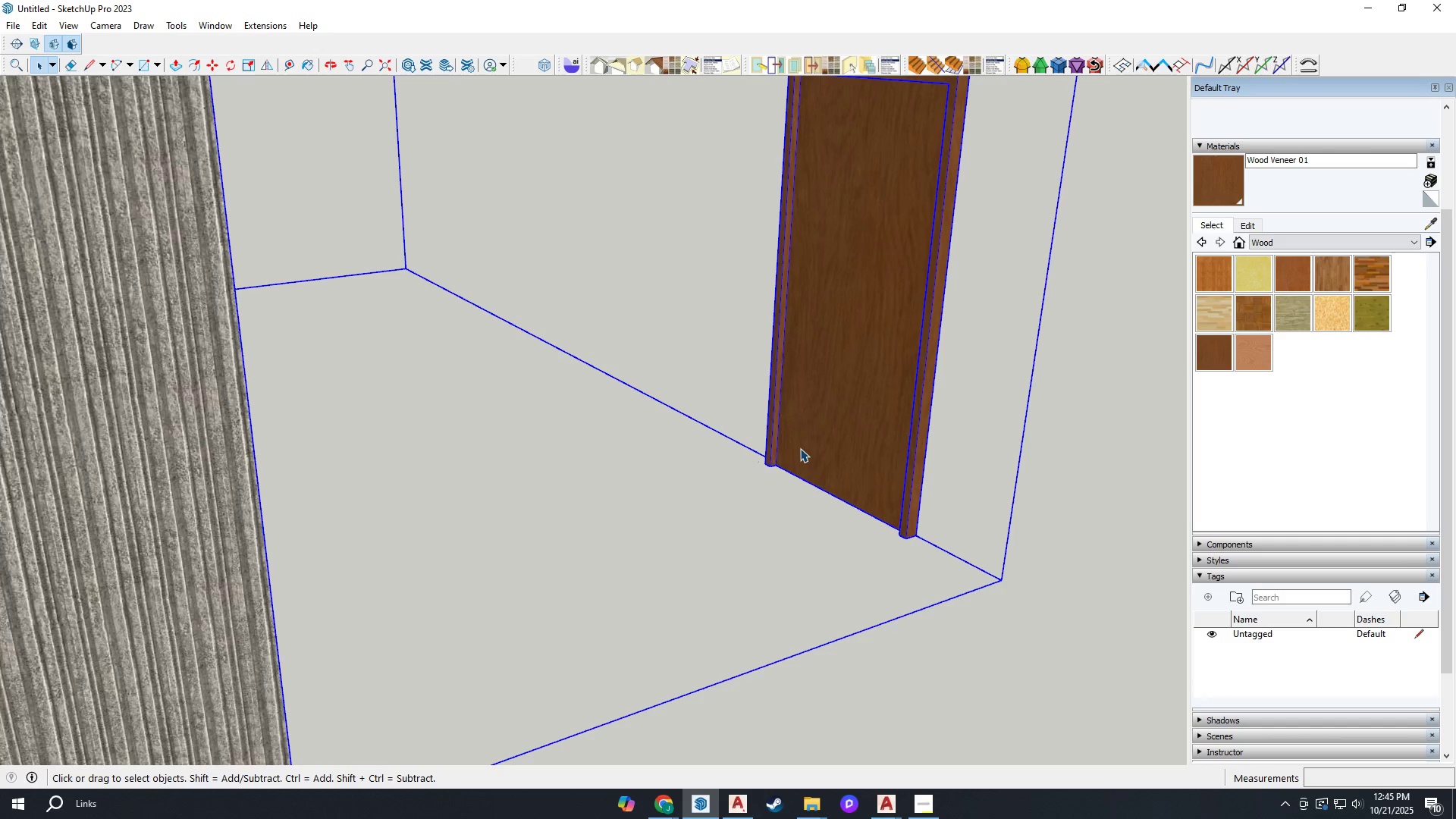 
left_click([792, 453])
 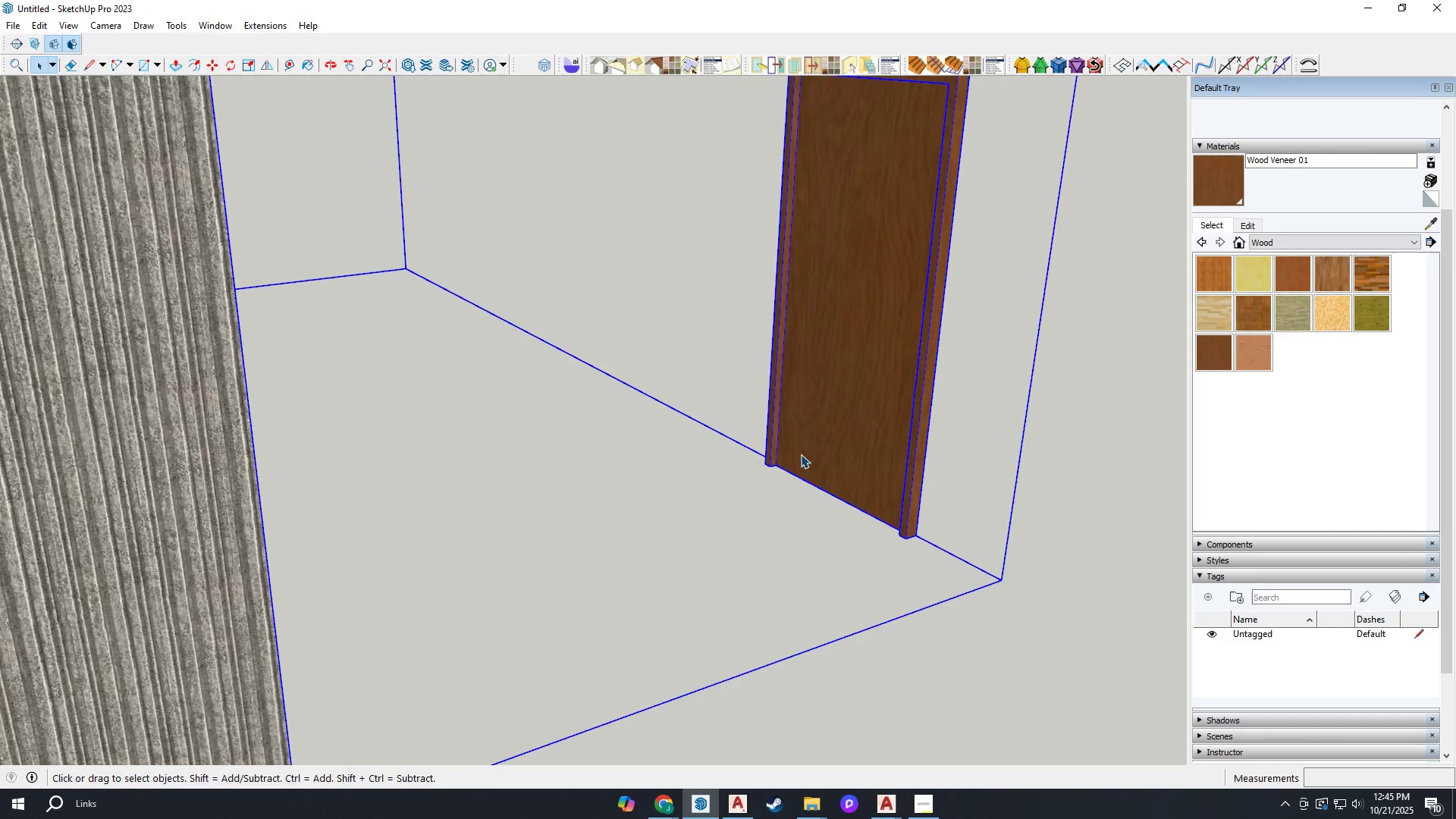 
double_click([800, 448])
 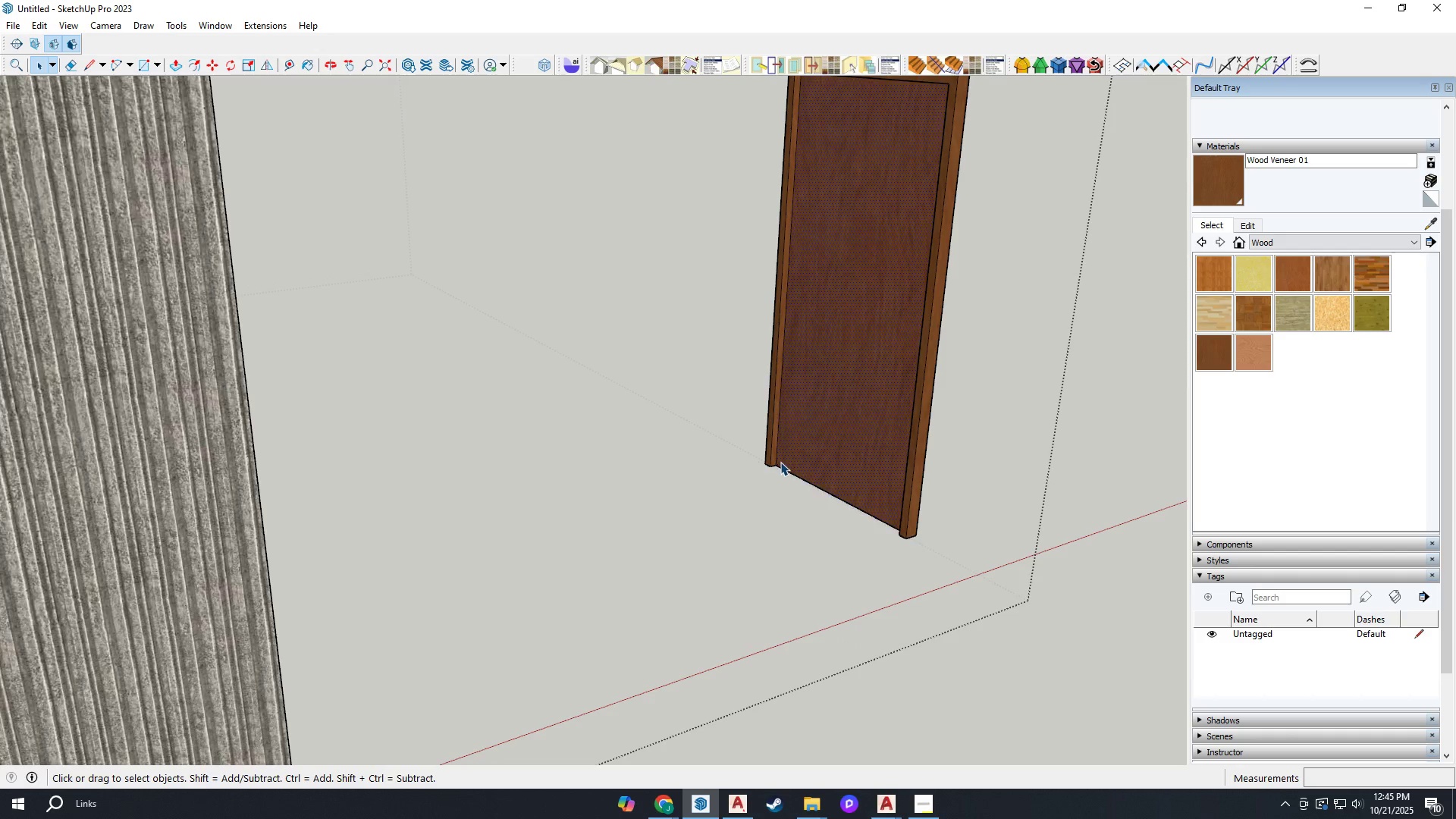 
triple_click([781, 460])
 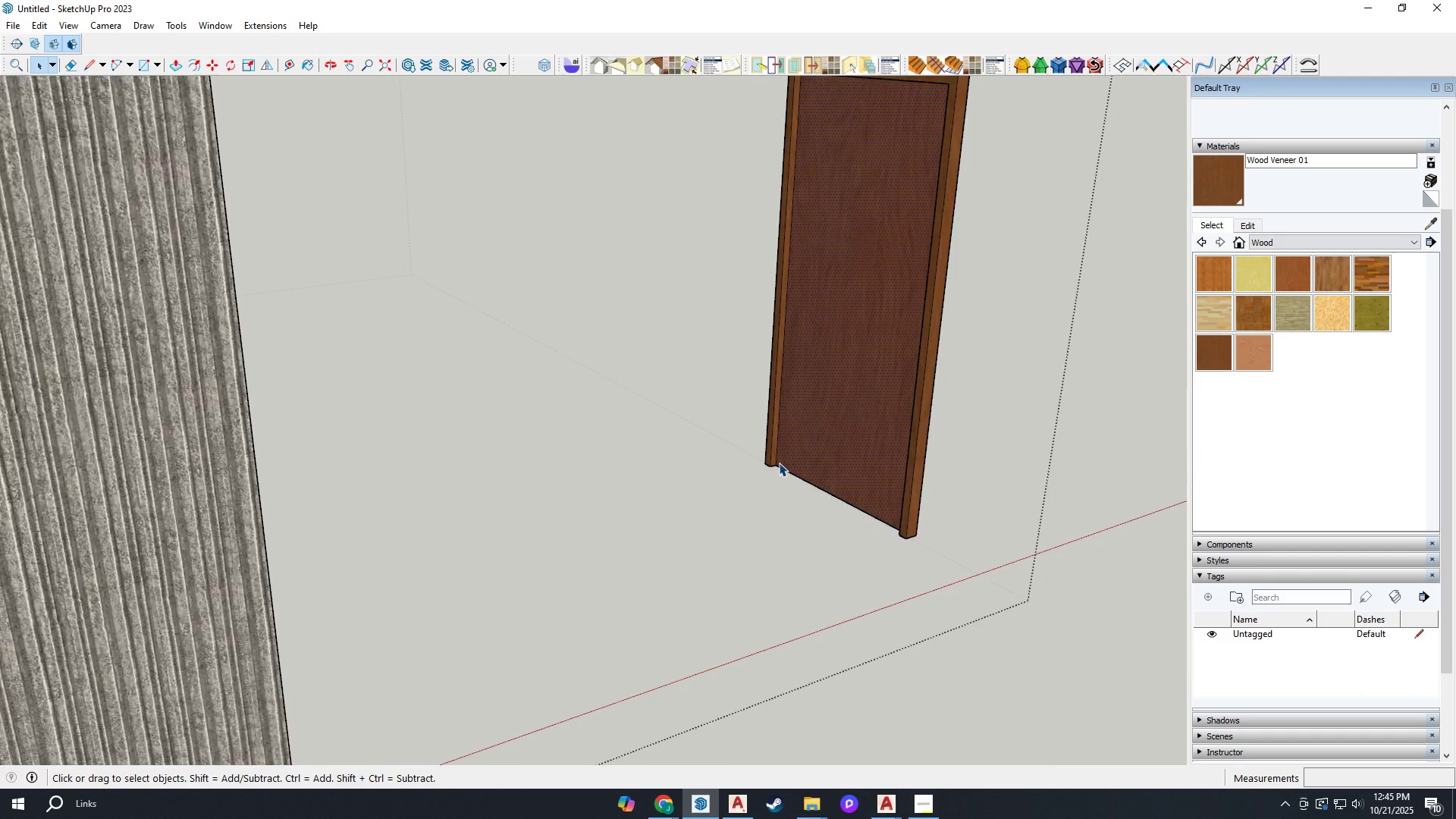 
scroll: coordinate [855, 441], scroll_direction: down, amount: 7.0
 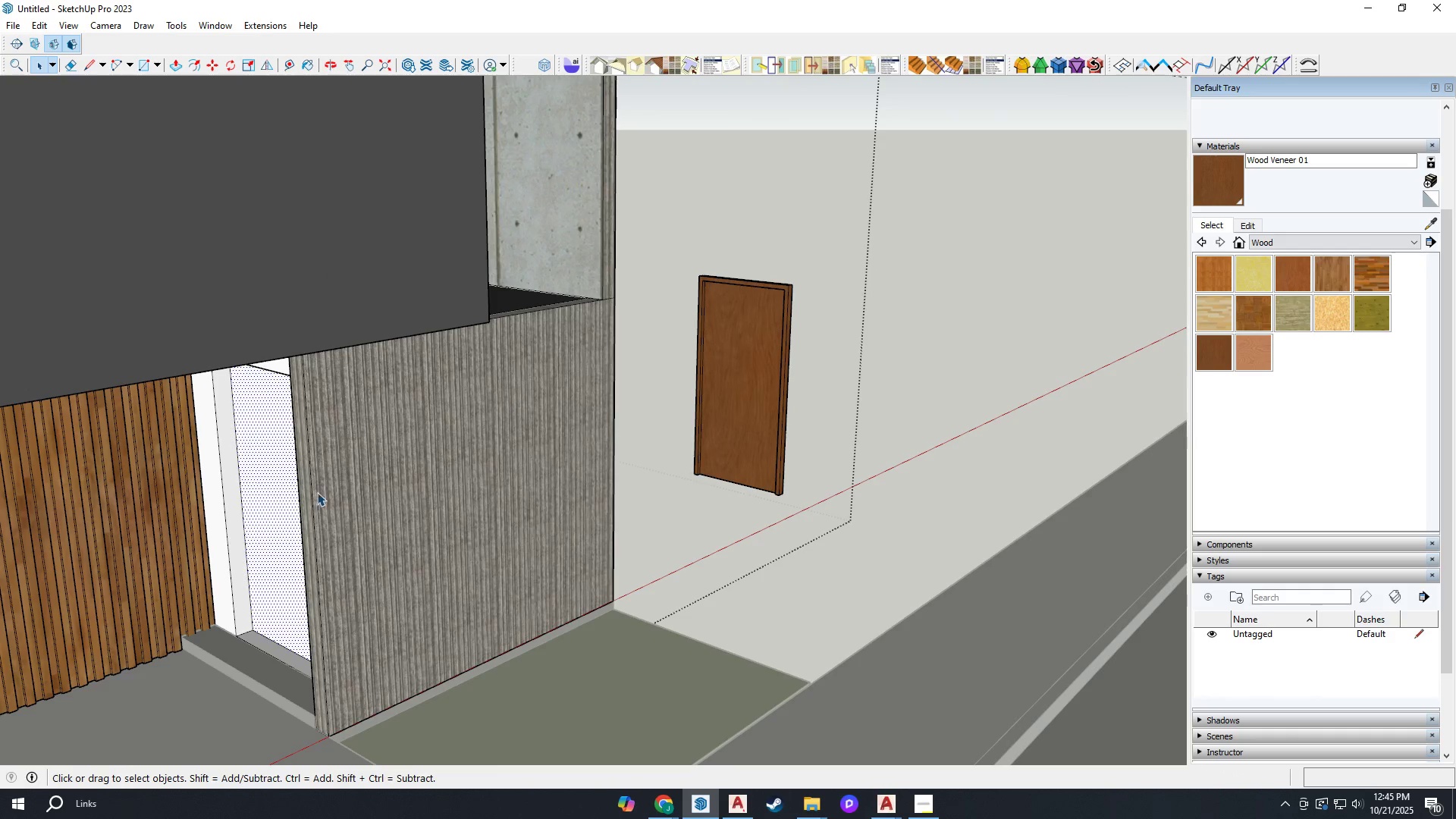 
left_click([761, 328])
 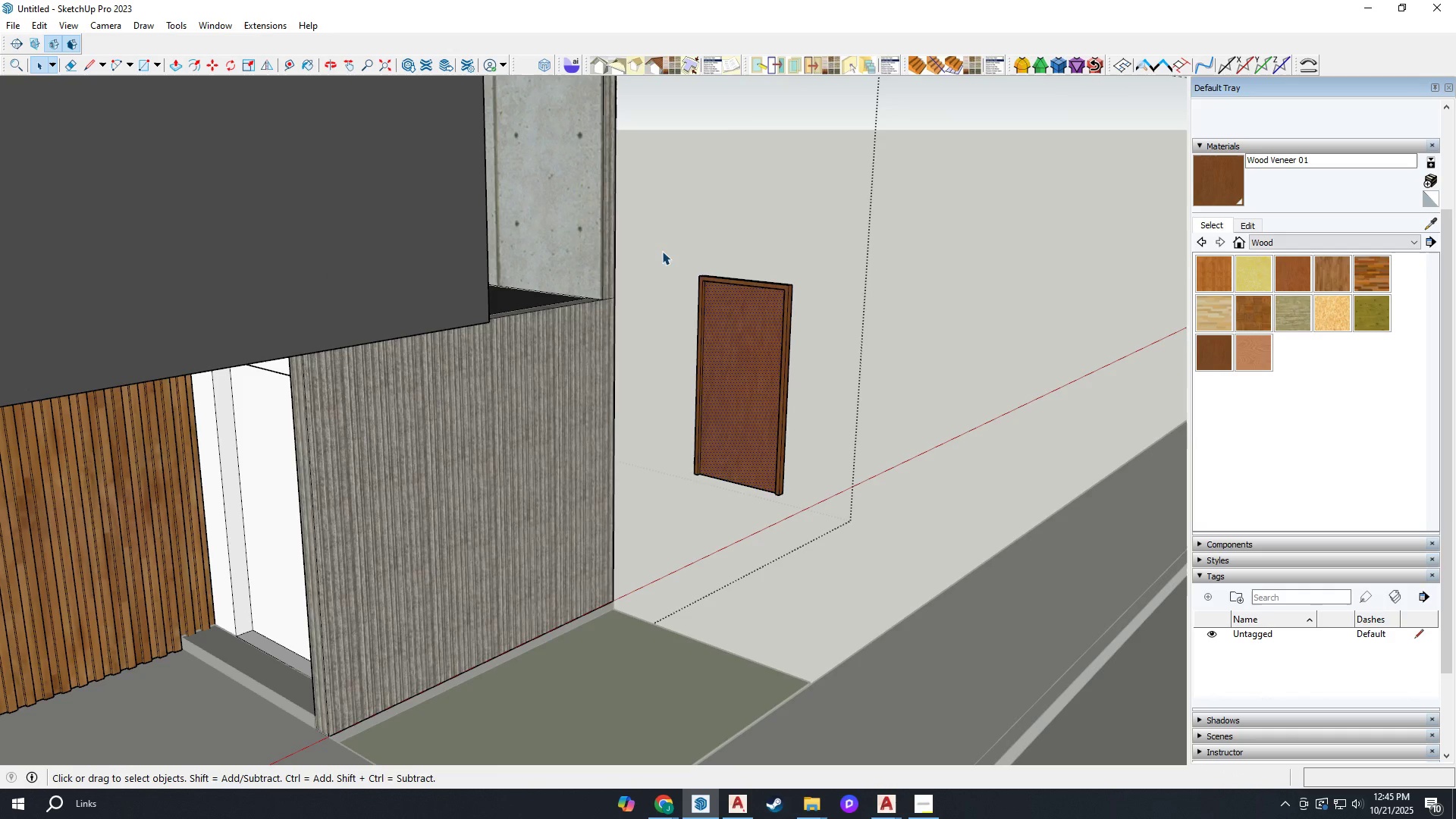 
left_click_drag(start_coordinate=[662, 252], to_coordinate=[902, 554])
 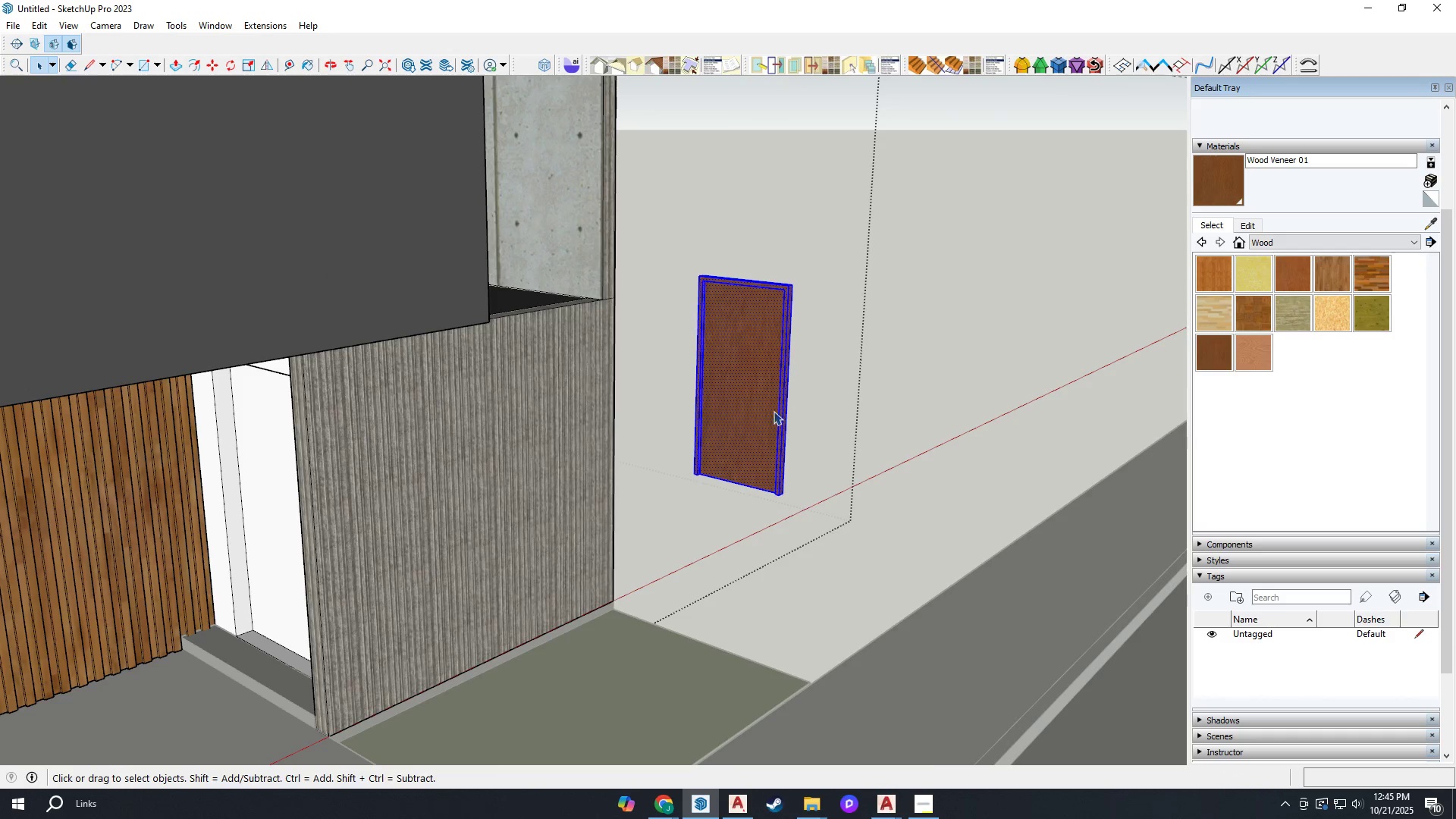 
right_click([772, 408])
 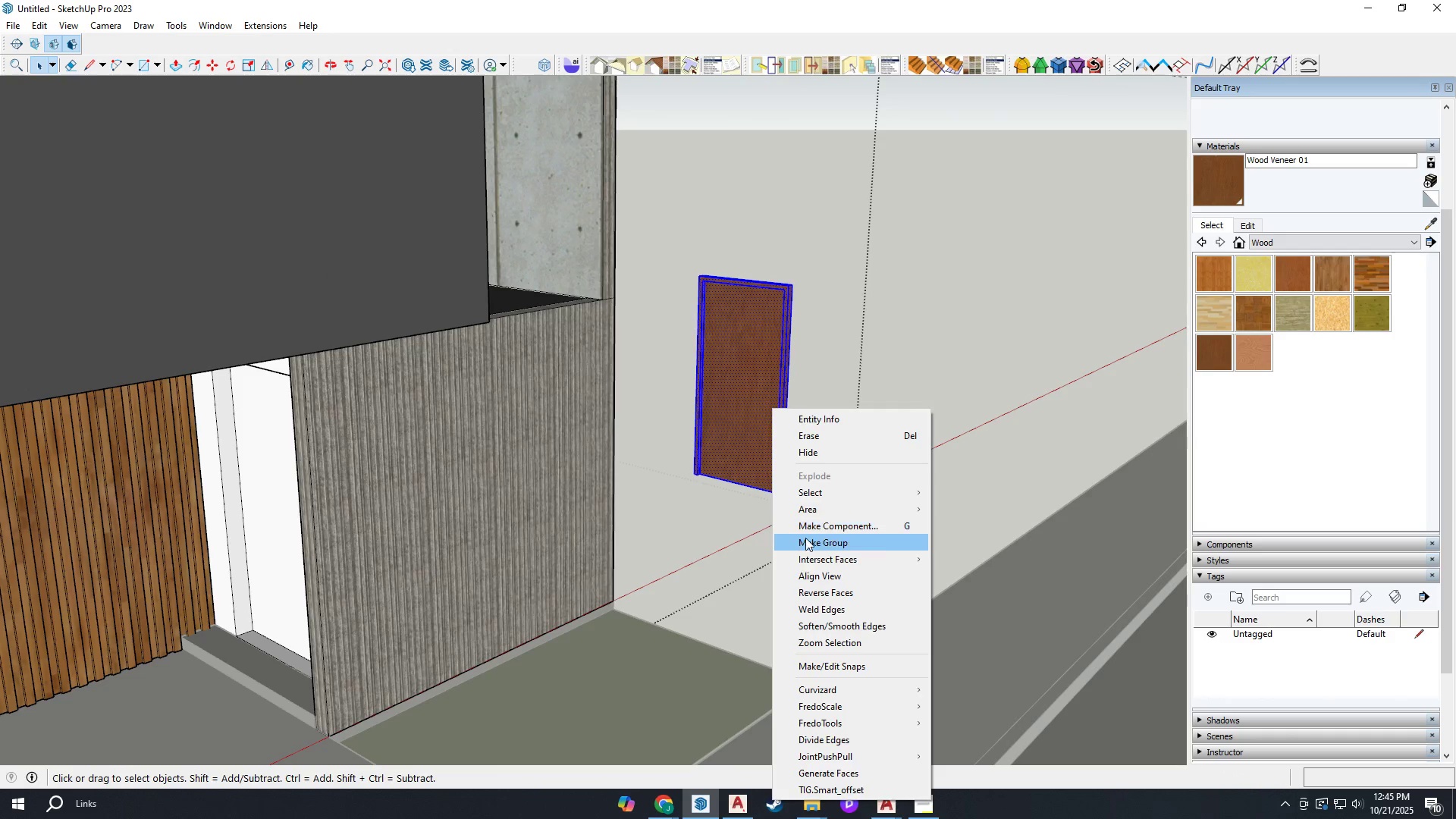 
left_click([807, 539])
 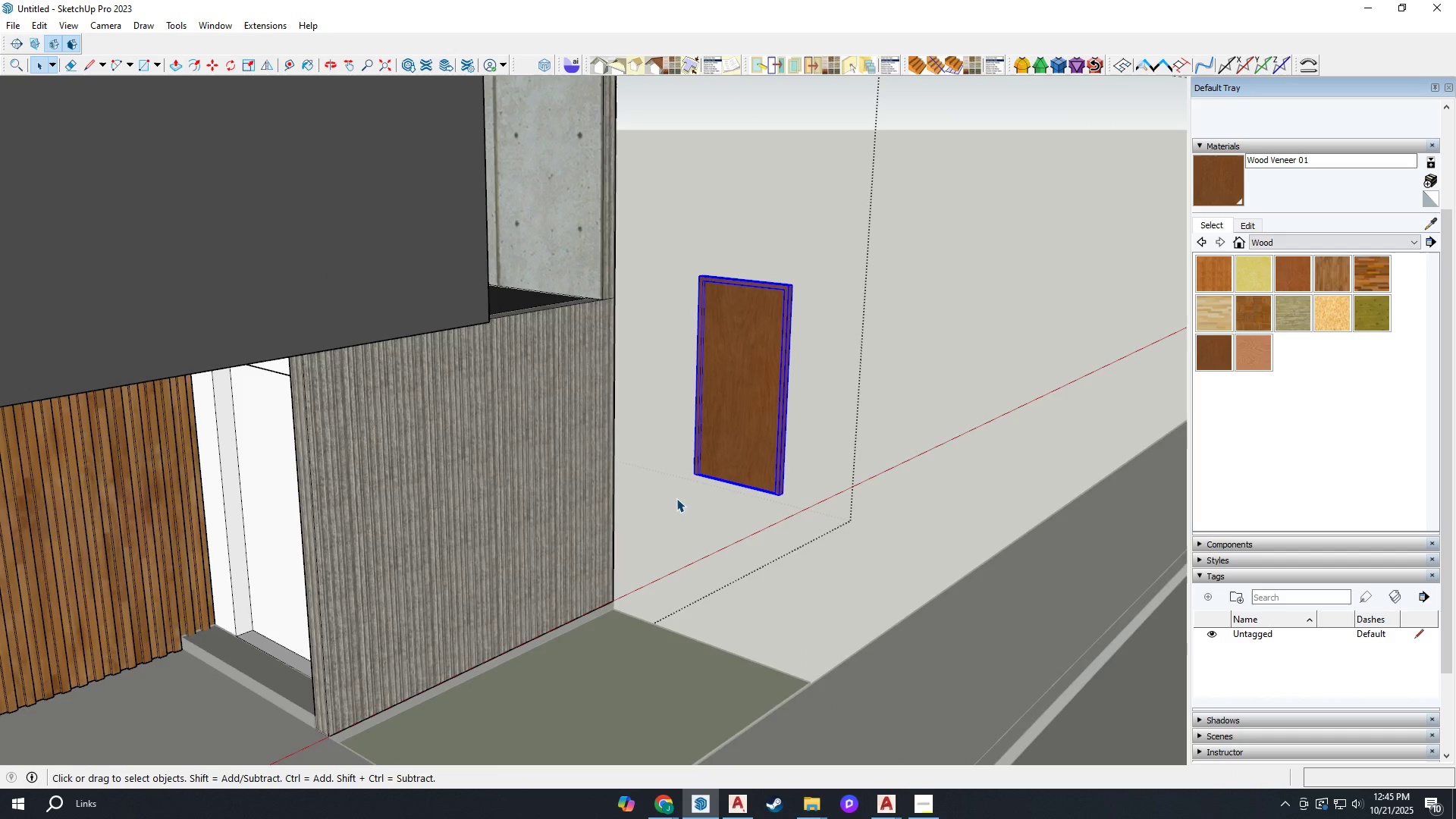 
scroll: coordinate [671, 484], scroll_direction: up, amount: 7.0
 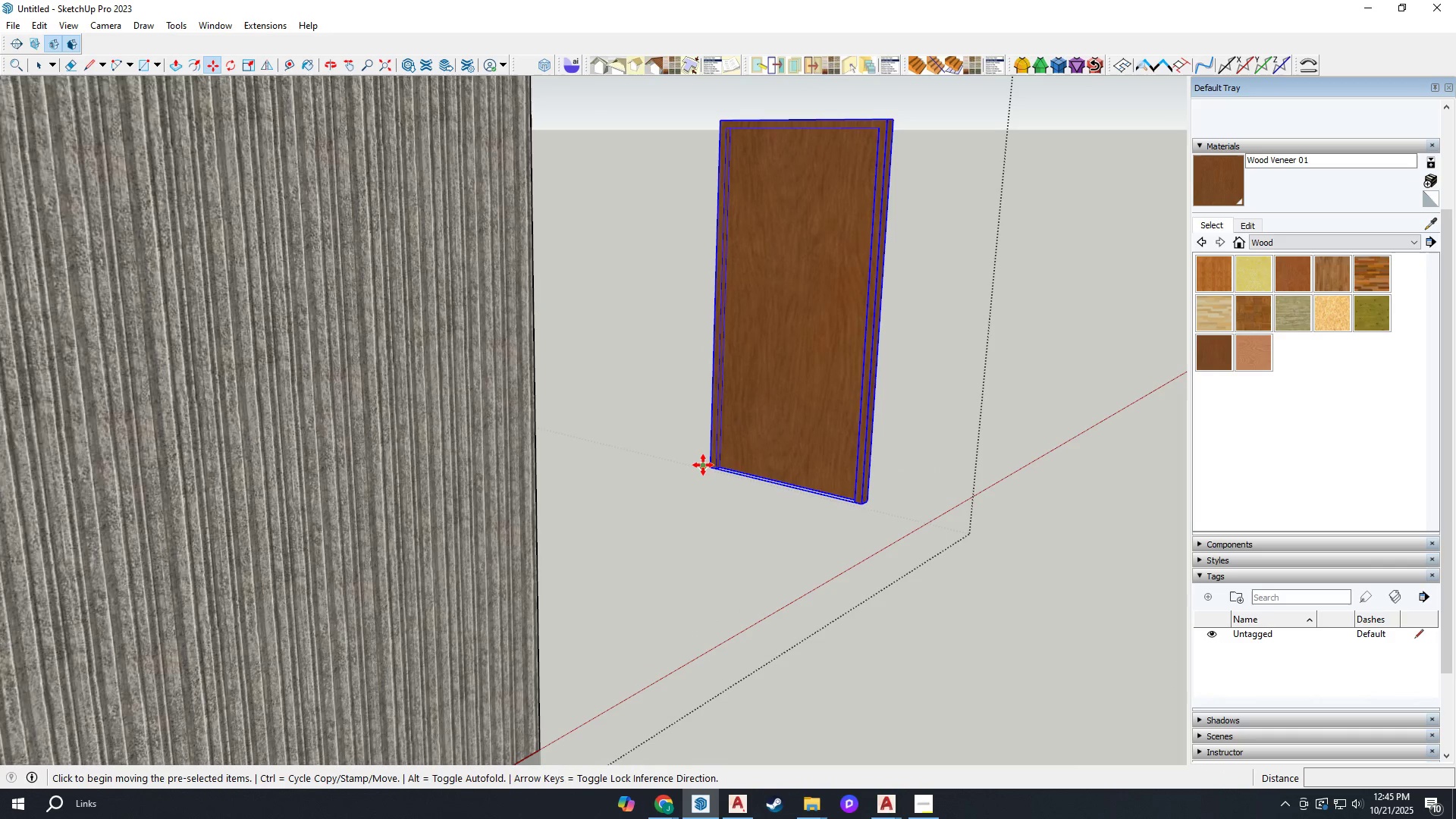 
key(M)
 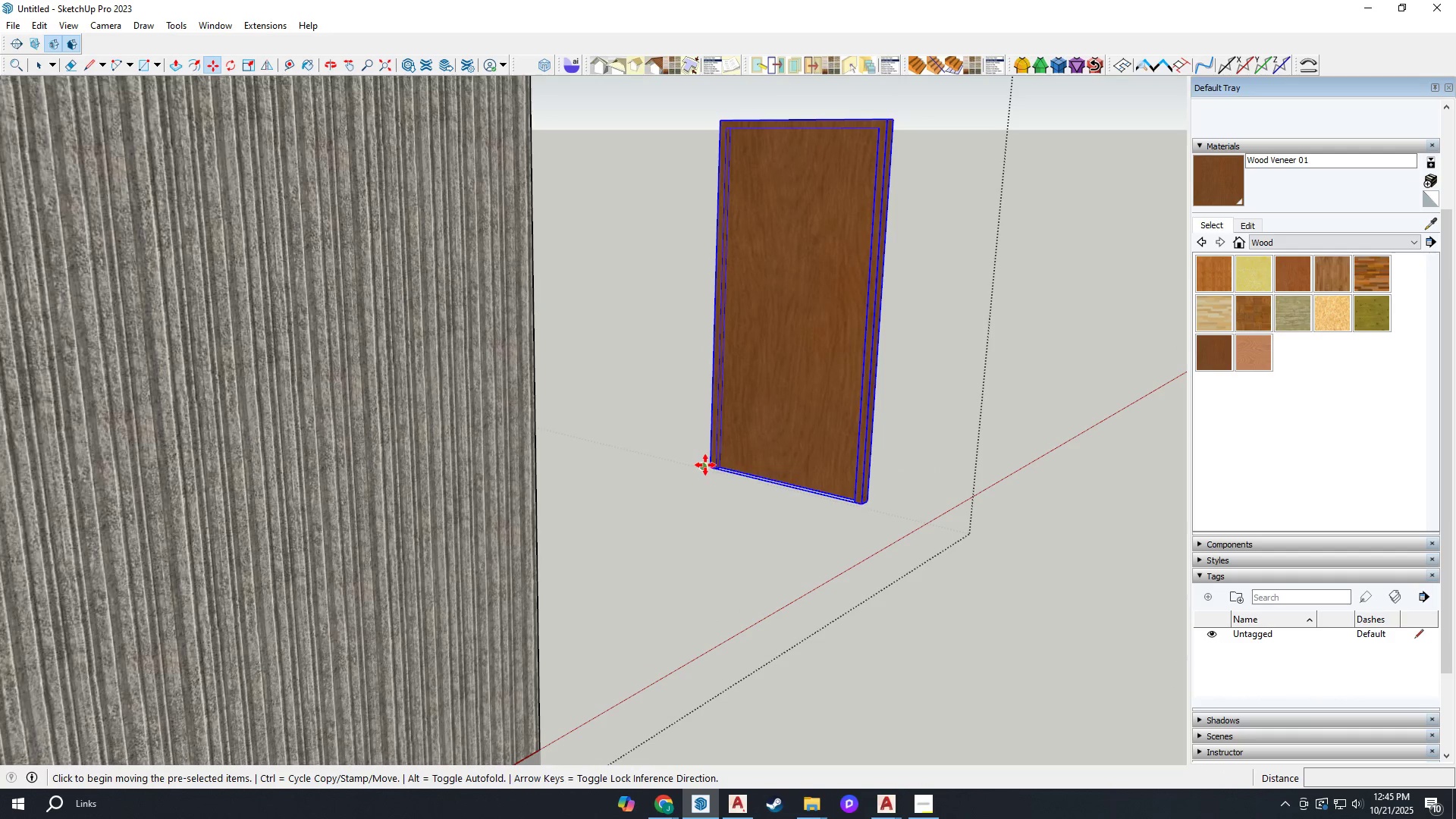 
scroll: coordinate [708, 465], scroll_direction: up, amount: 5.0
 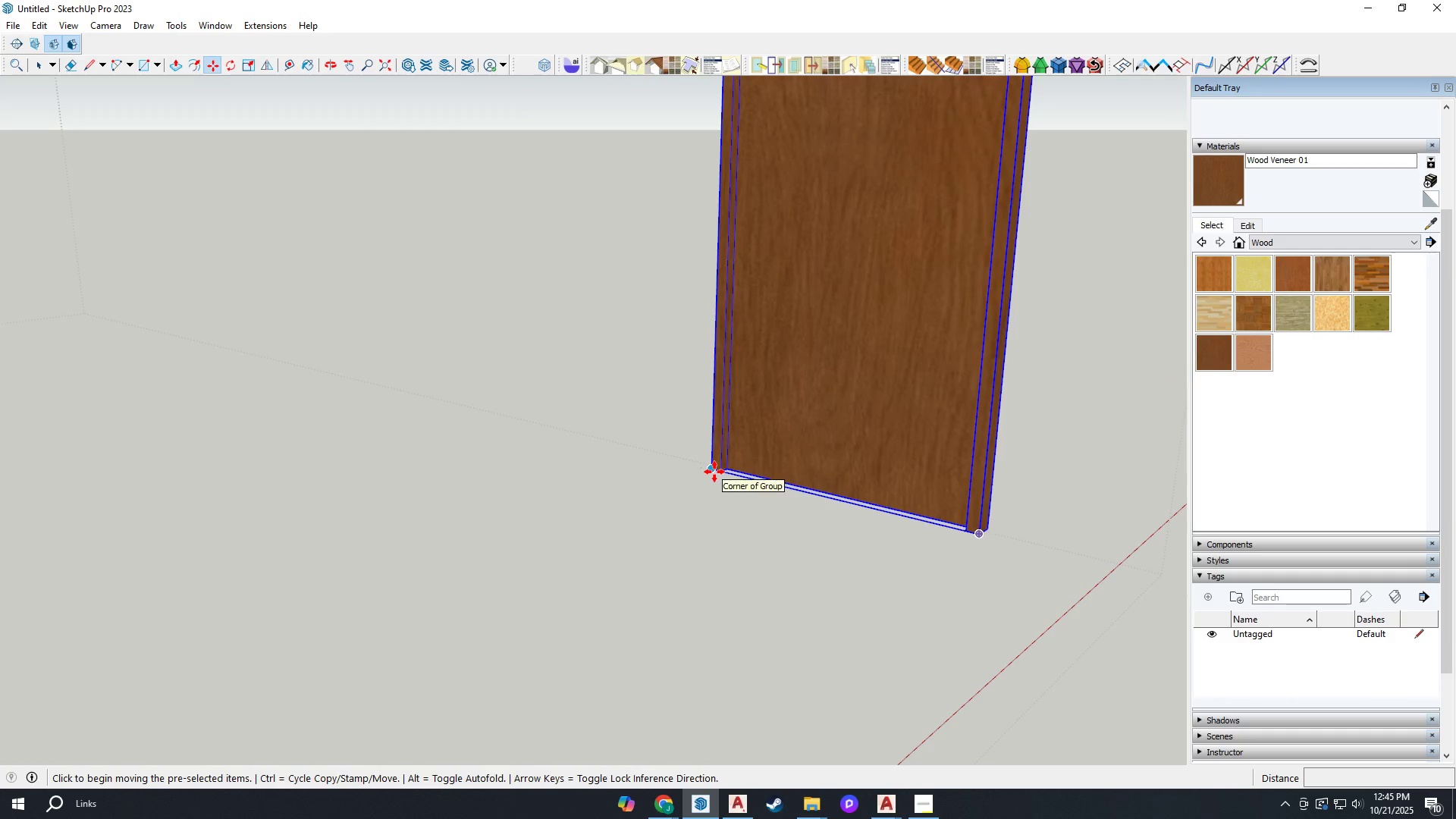 
left_click([714, 472])
 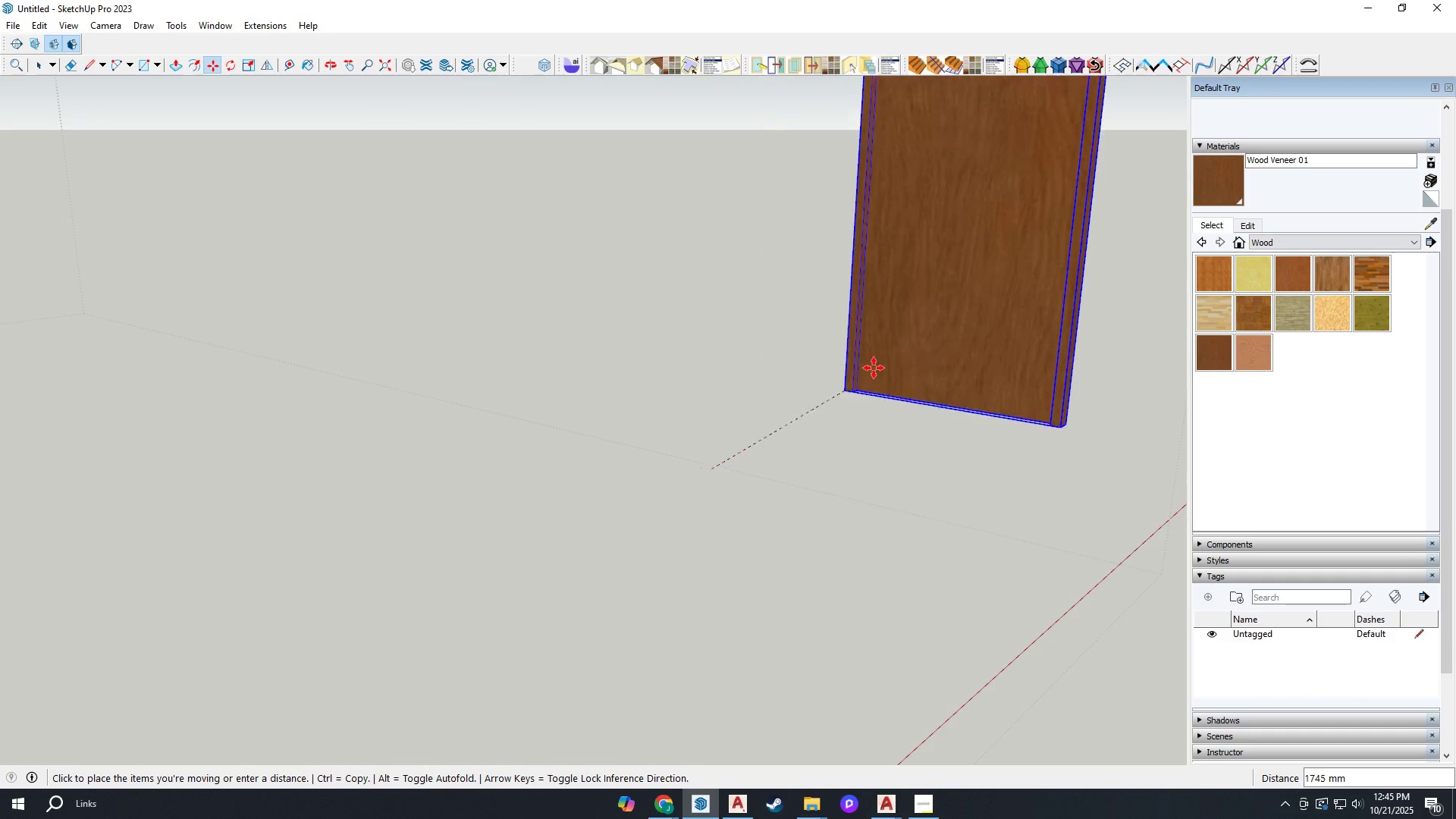 
scroll: coordinate [589, 475], scroll_direction: none, amount: 0.0
 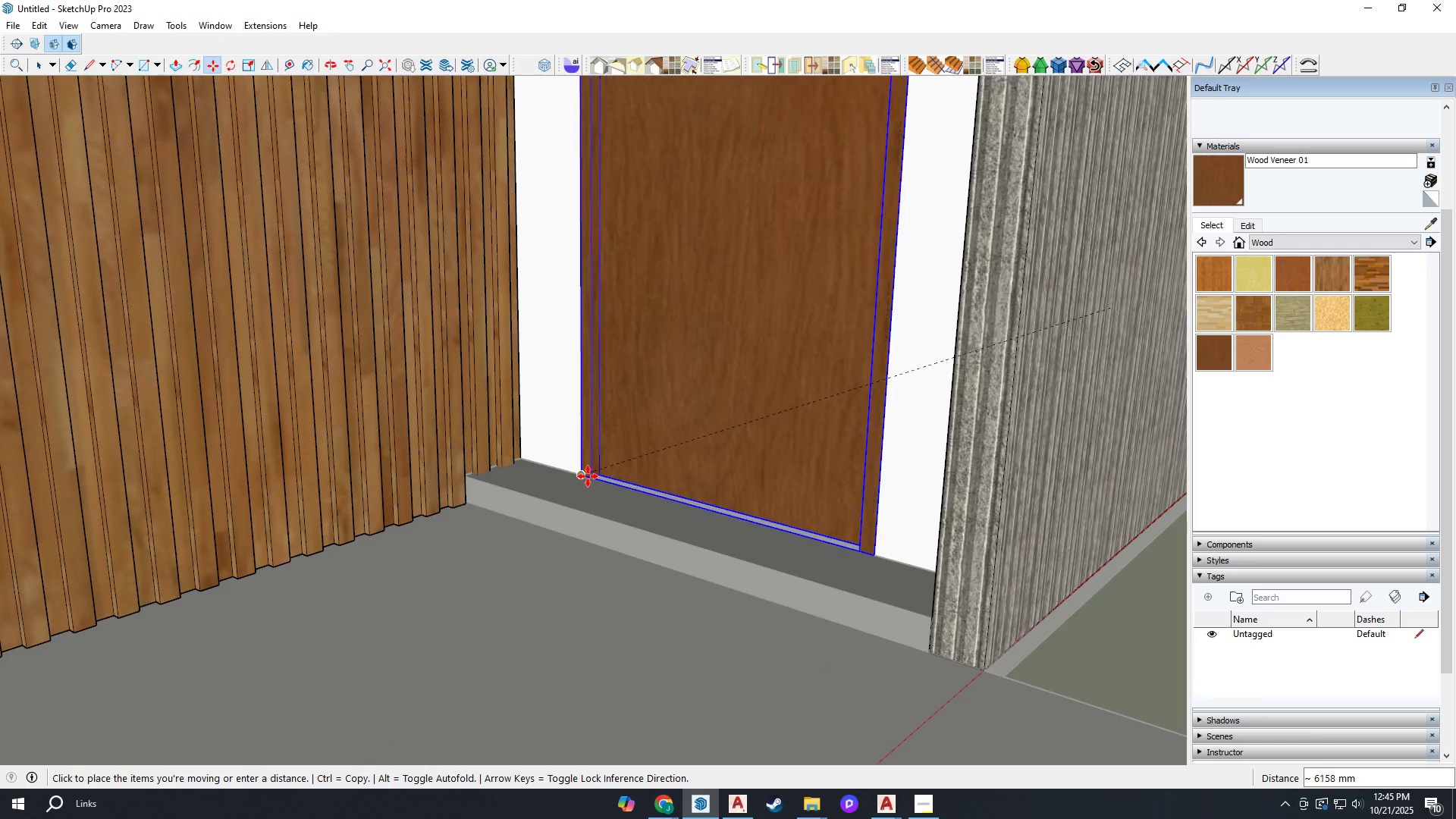 
scroll: coordinate [587, 475], scroll_direction: up, amount: 4.0
 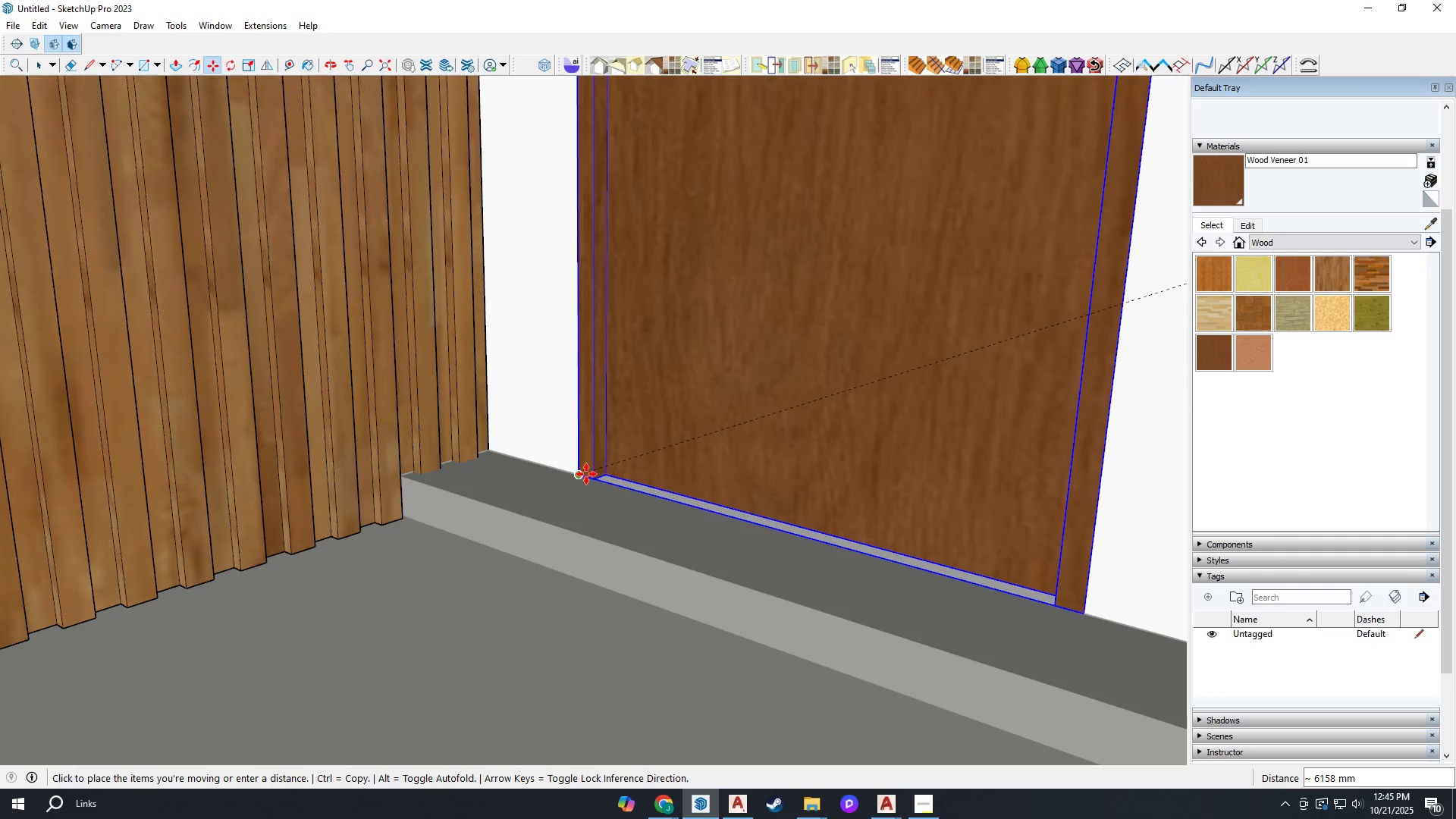 
left_click([582, 473])
 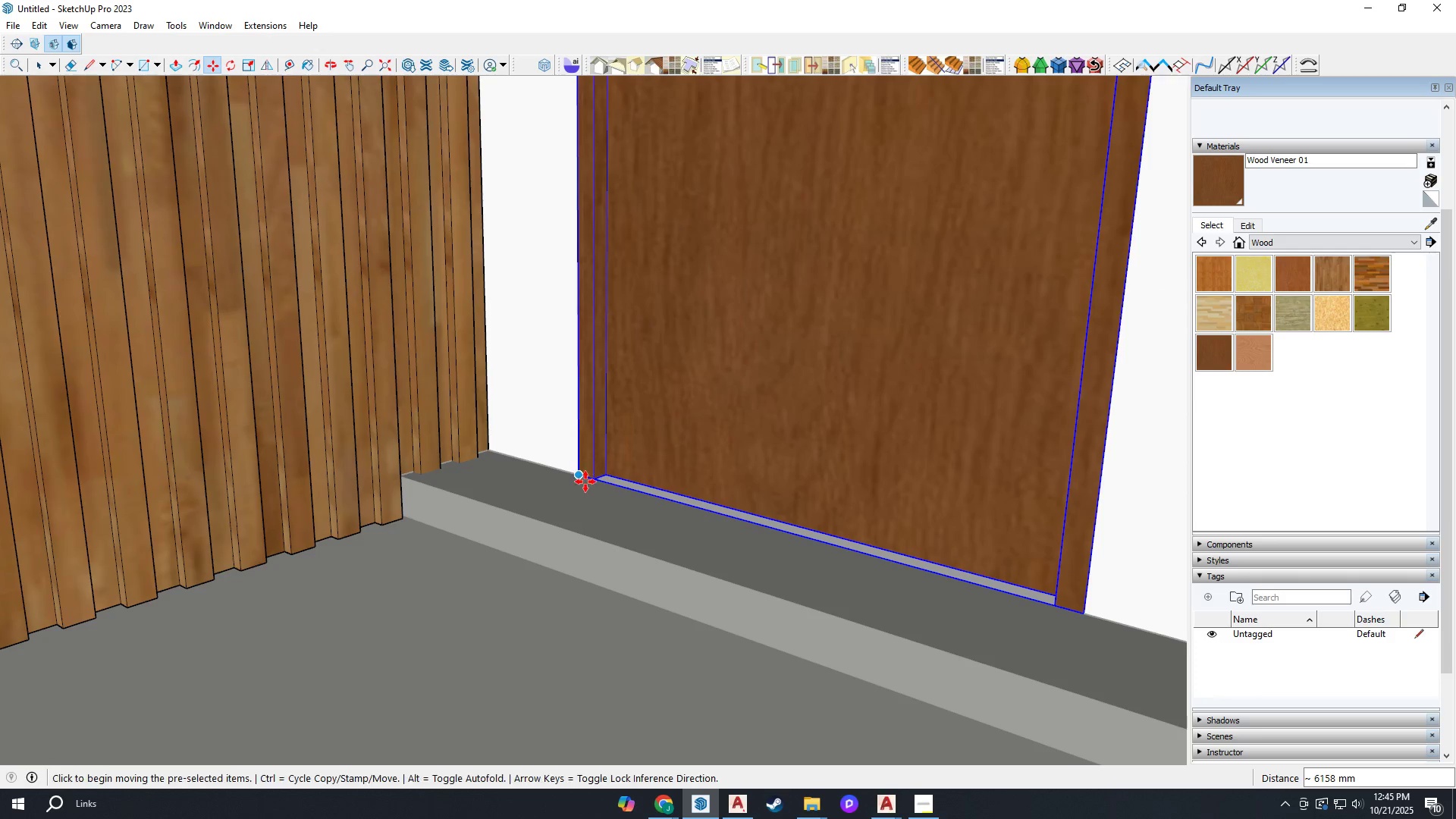 
scroll: coordinate [575, 188], scroll_direction: down, amount: 8.0
 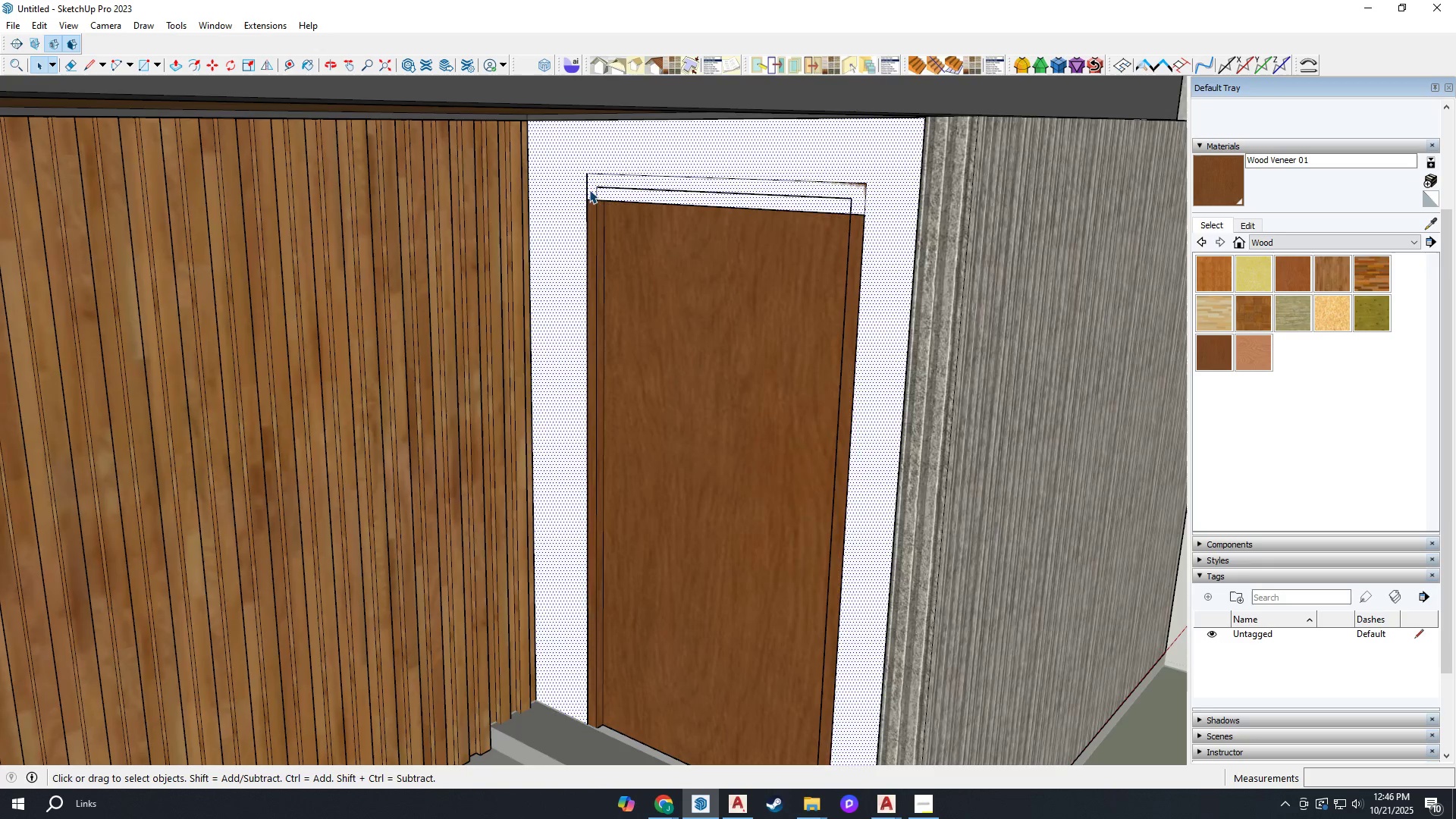 
key(Space)
 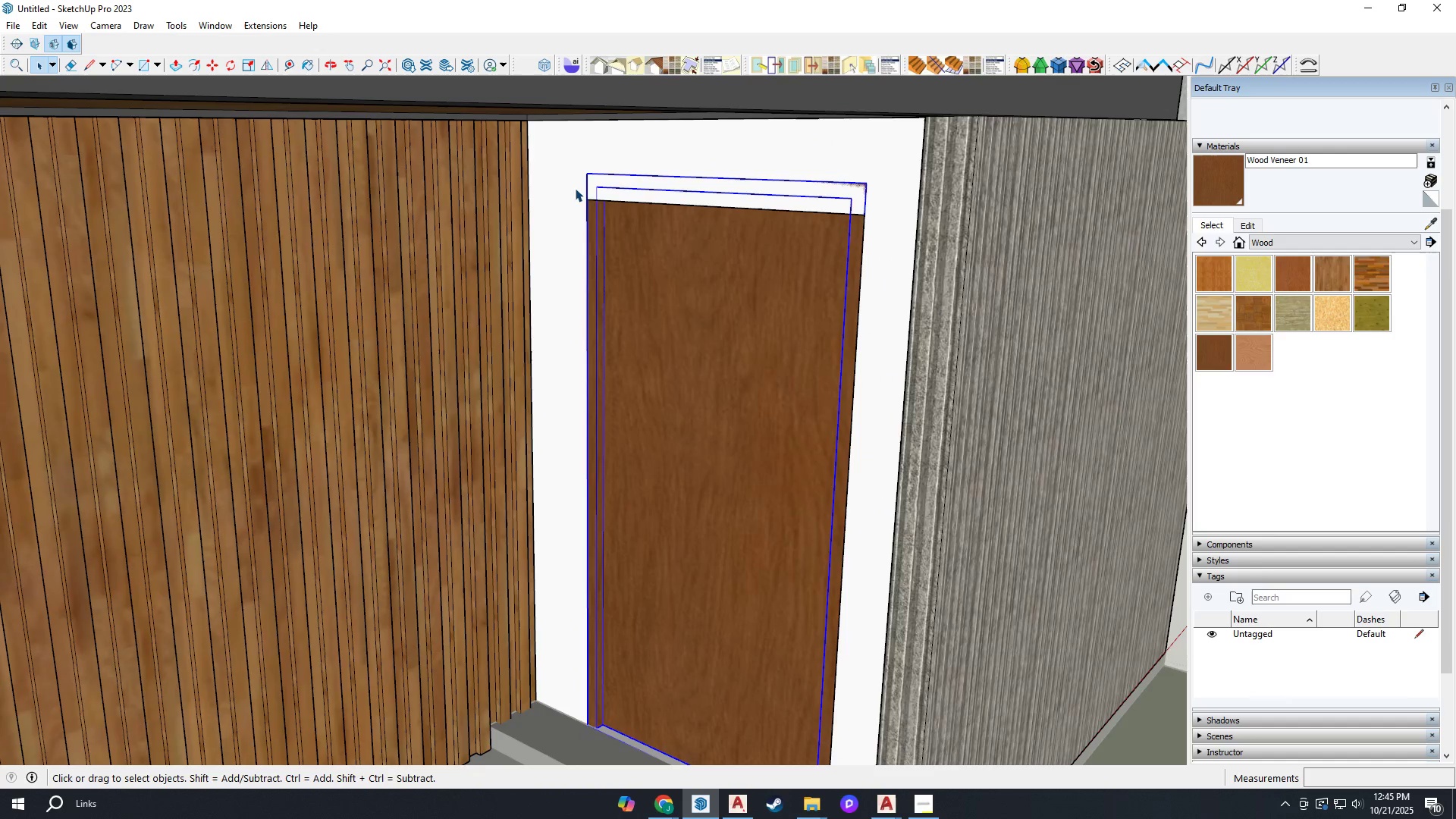 
left_click([568, 184])
 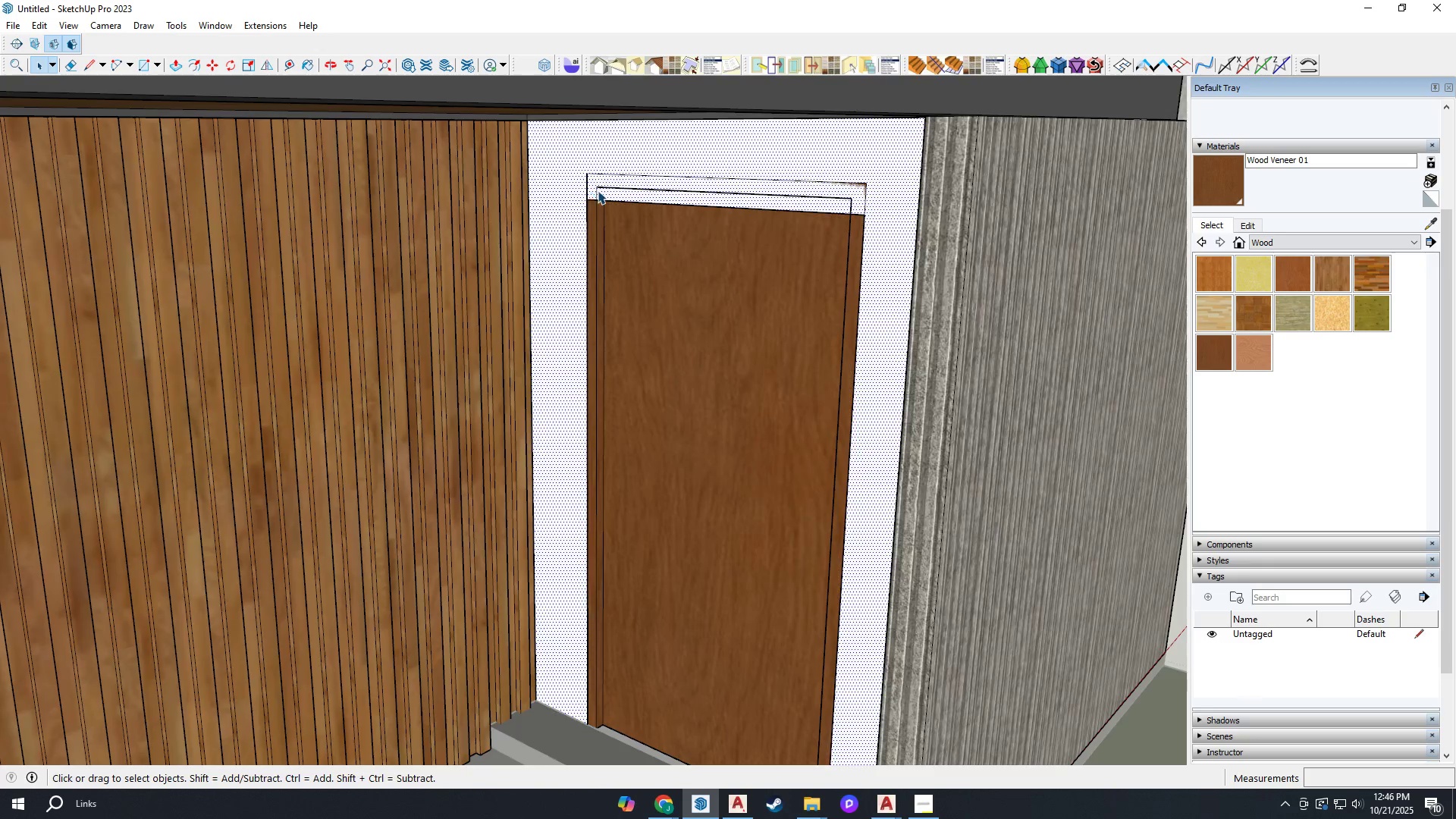 
scroll: coordinate [599, 190], scroll_direction: up, amount: 2.0
 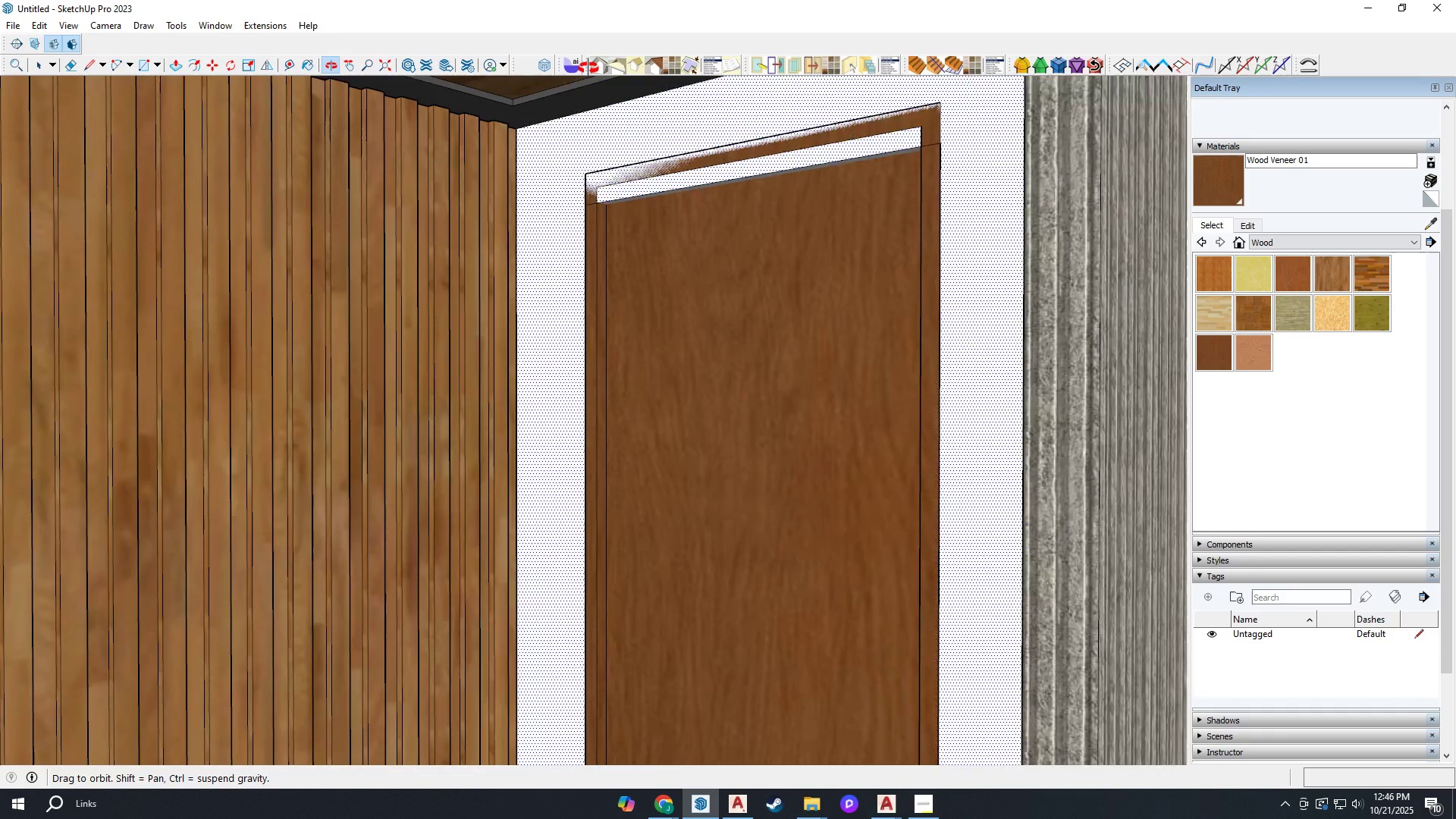 
key(P)
 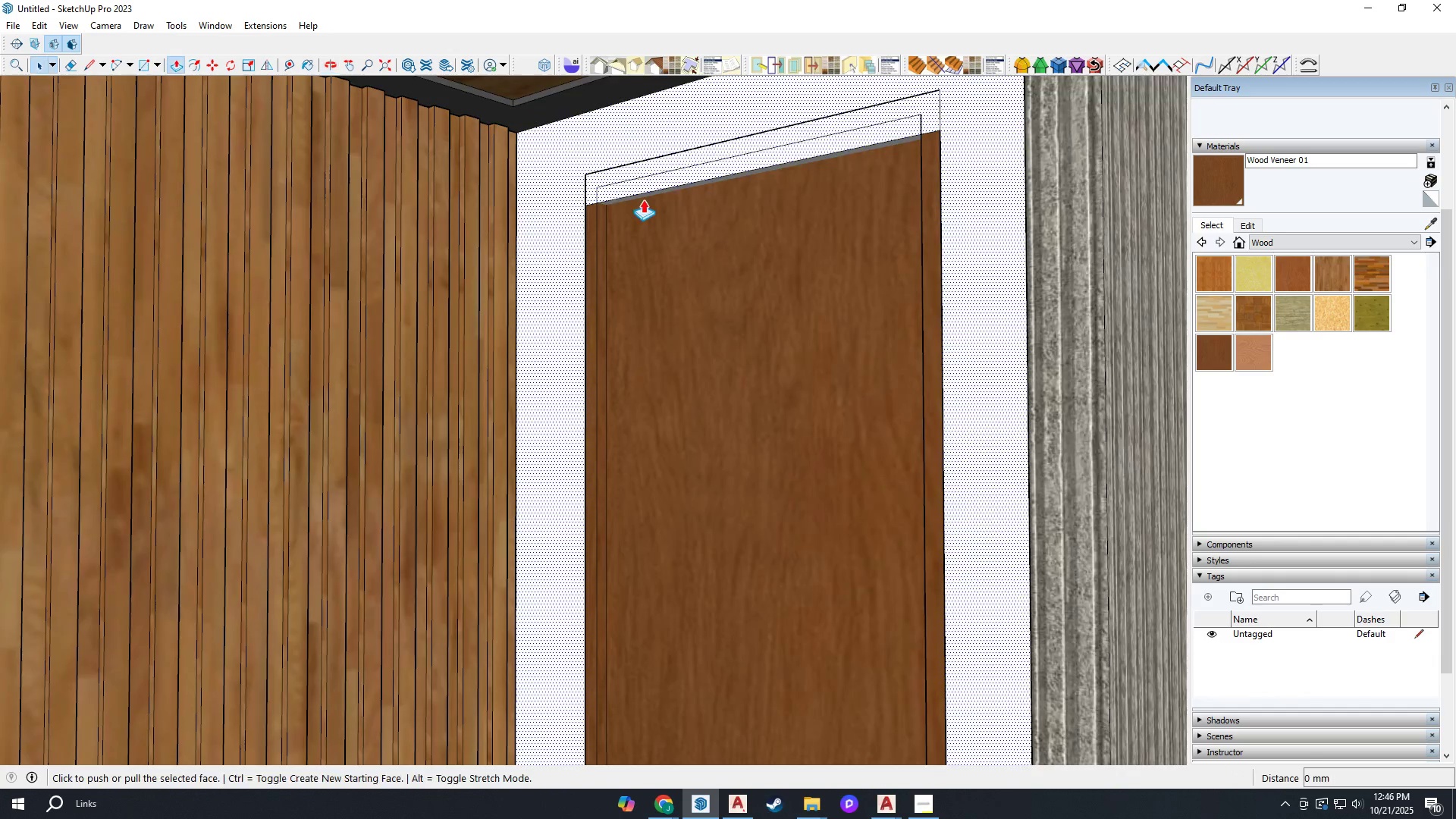 
scroll: coordinate [651, 192], scroll_direction: up, amount: 6.0
 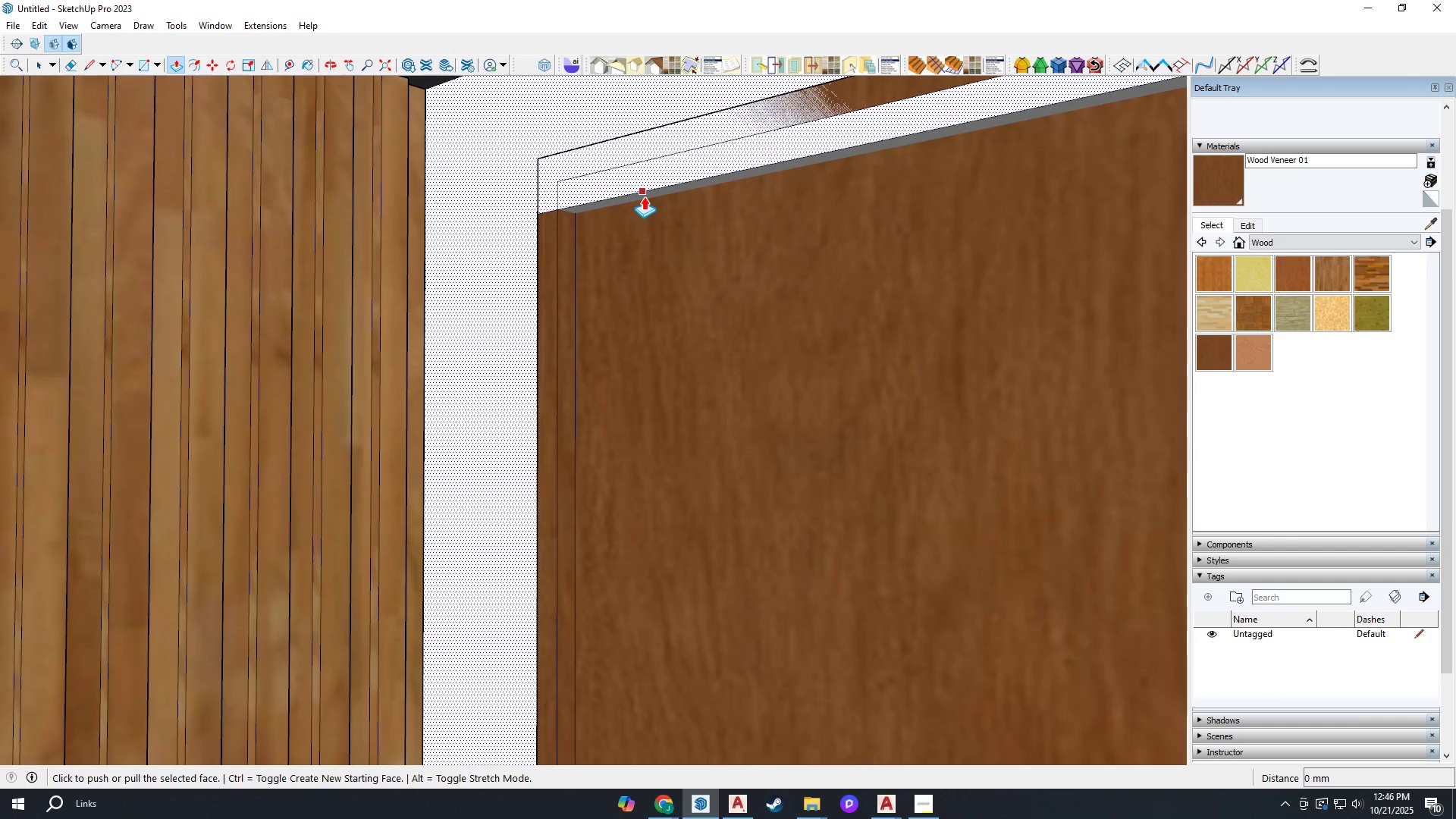 
key(Escape)
 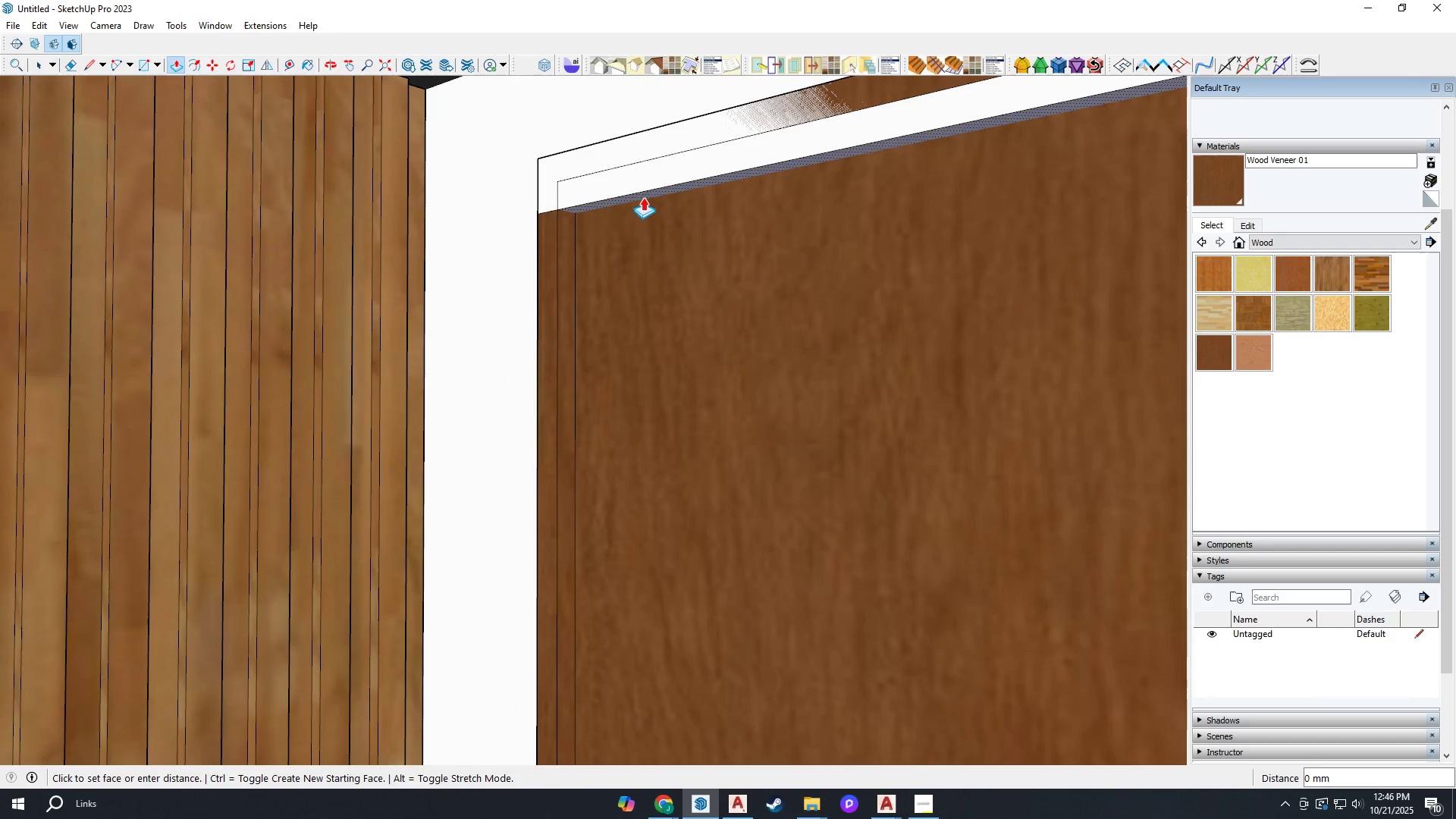 
left_click([643, 197])
 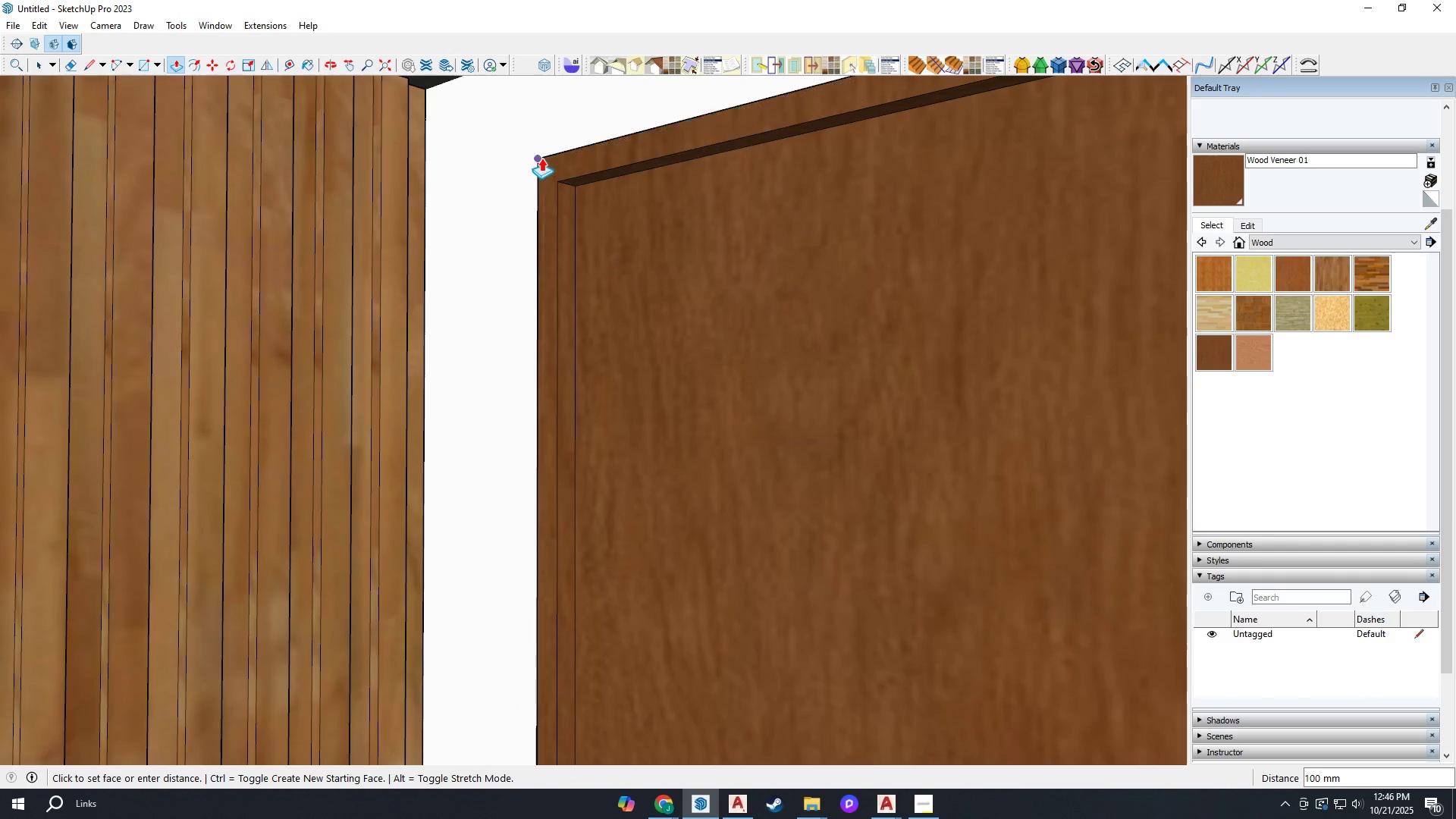 
left_click([541, 158])
 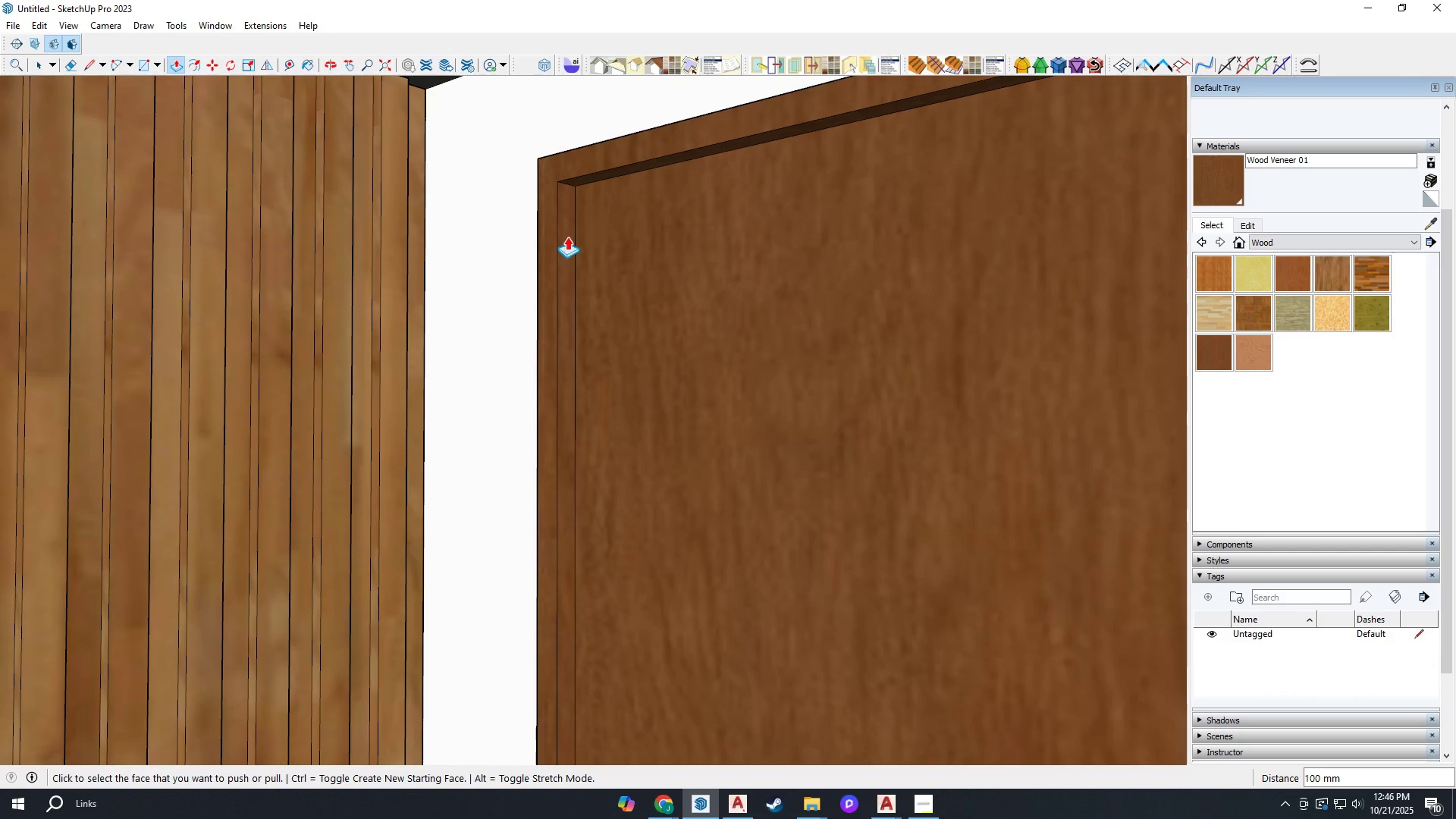 
scroll: coordinate [579, 347], scroll_direction: down, amount: 11.0
 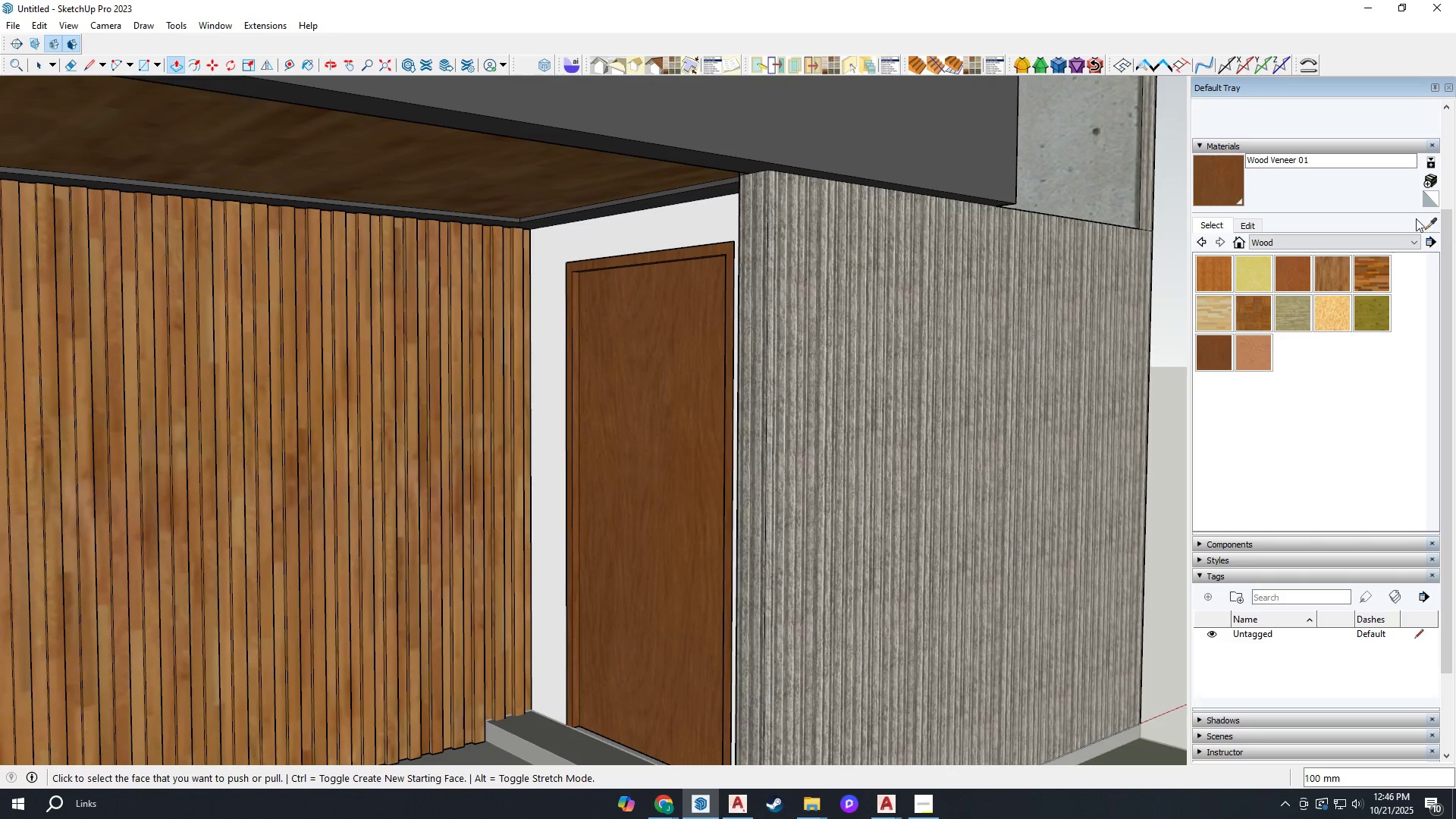 
left_click([1432, 222])
 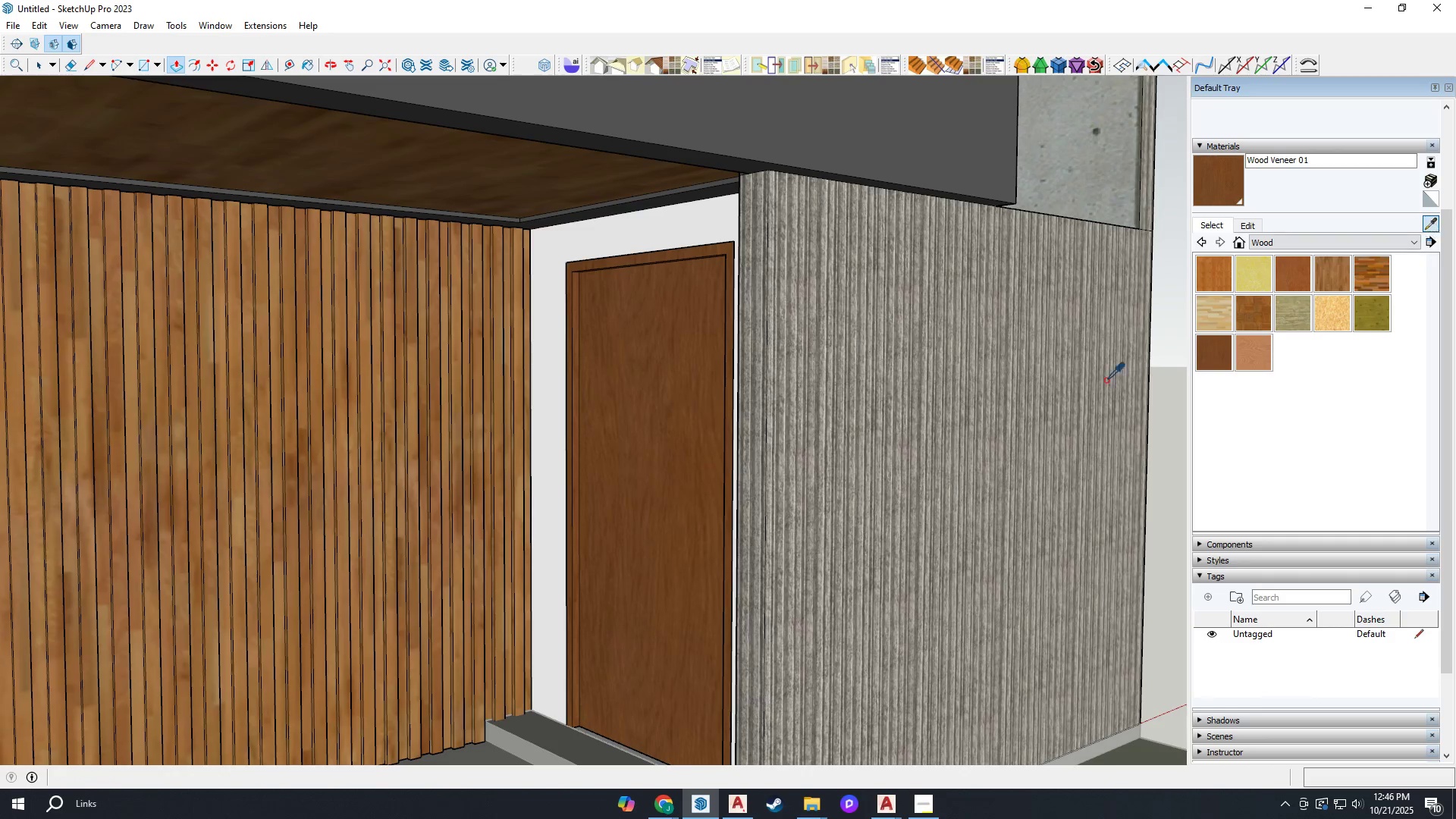 
scroll: coordinate [931, 409], scroll_direction: down, amount: 9.0
 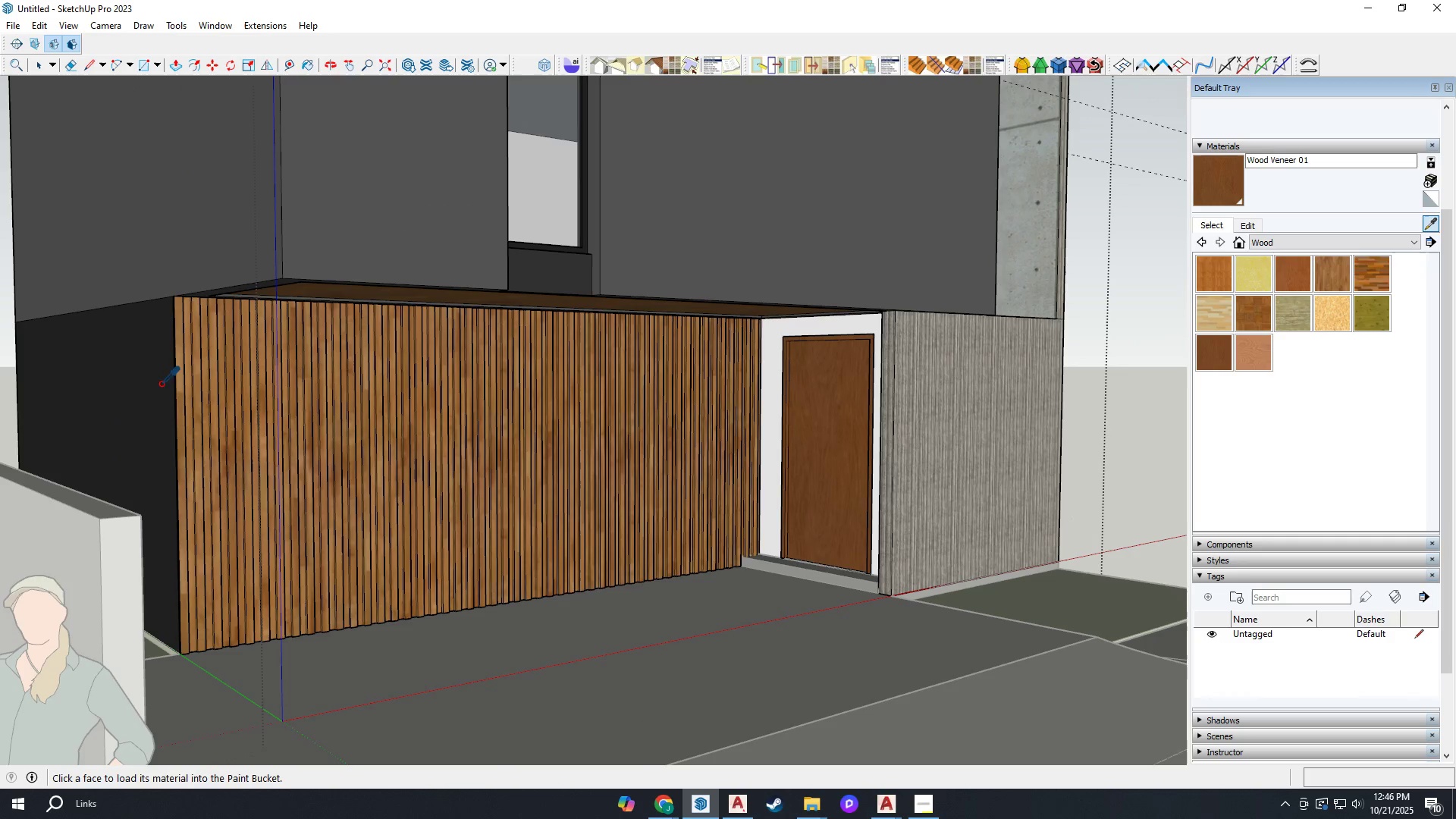 
left_click([139, 378])
 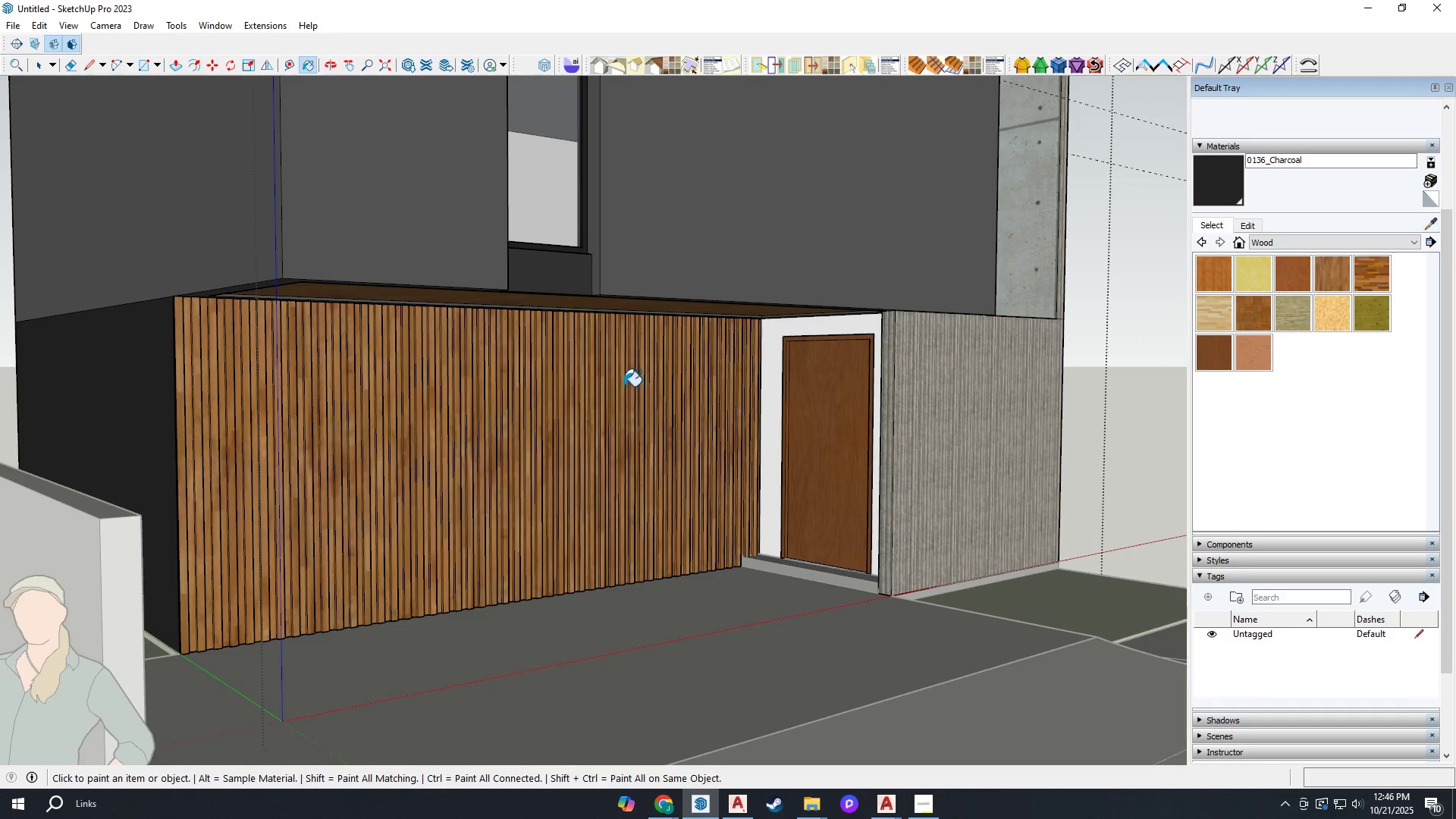 
scroll: coordinate [724, 356], scroll_direction: up, amount: 4.0
 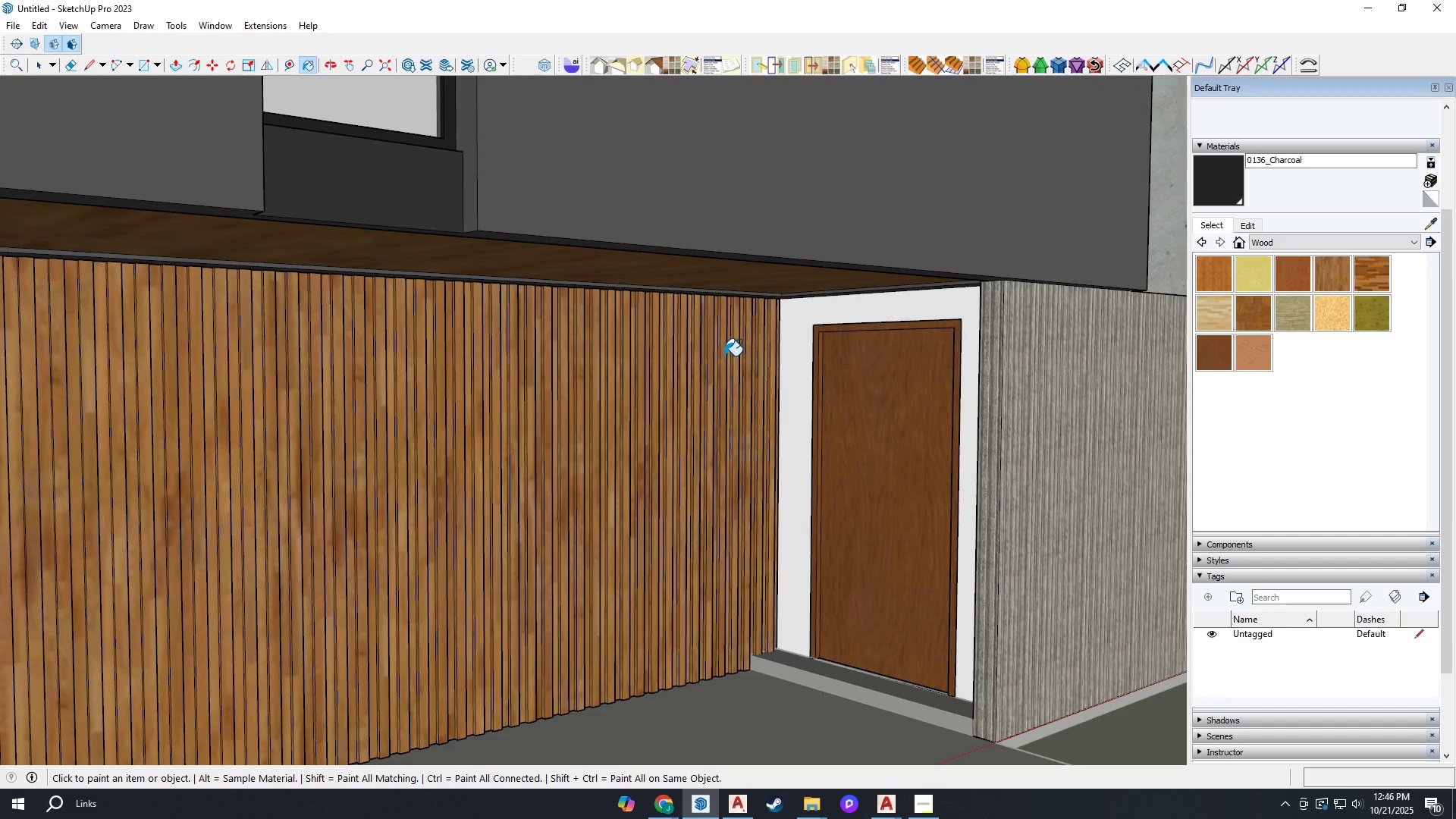 
key(Space)
 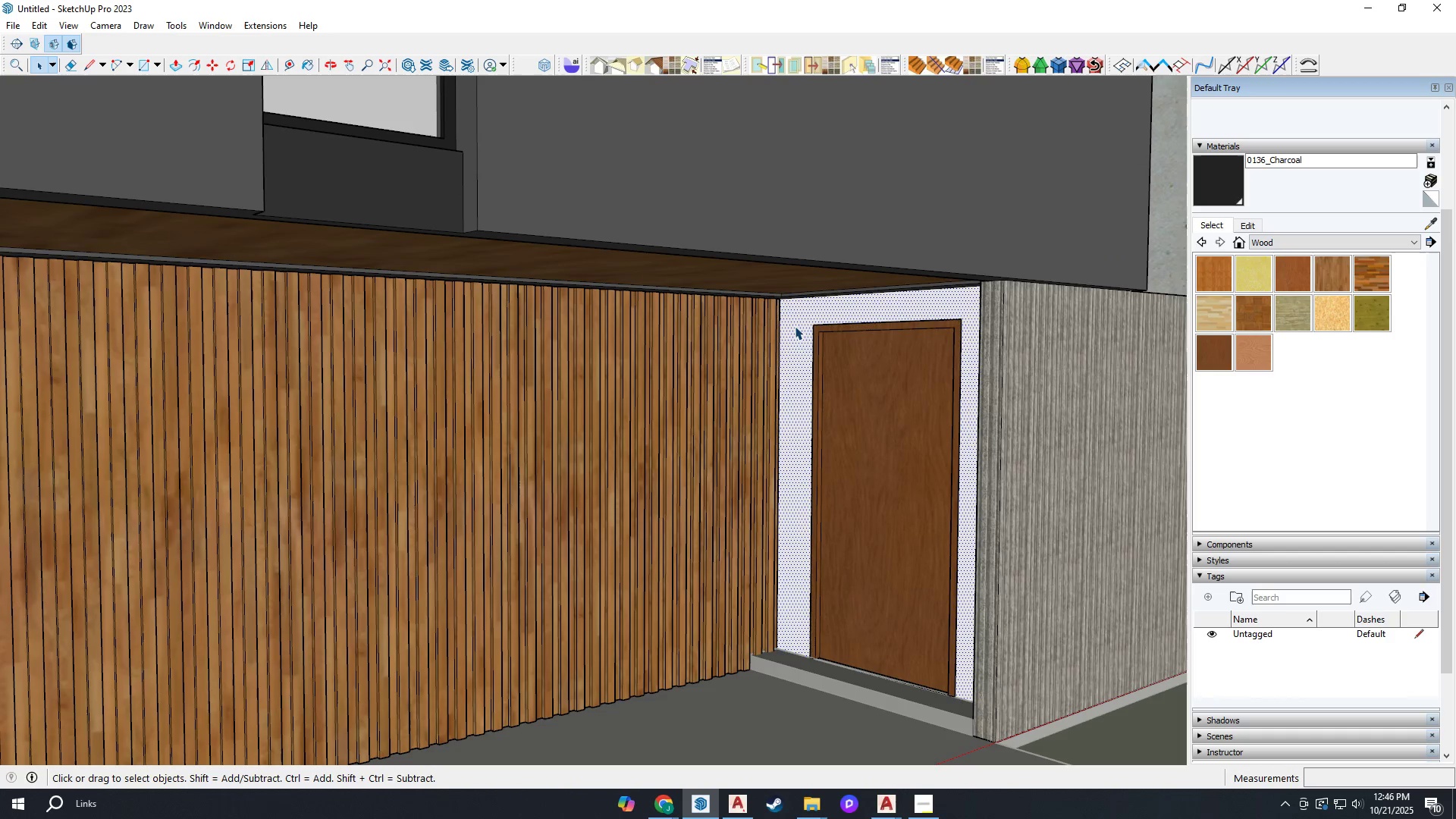 
double_click([796, 325])
 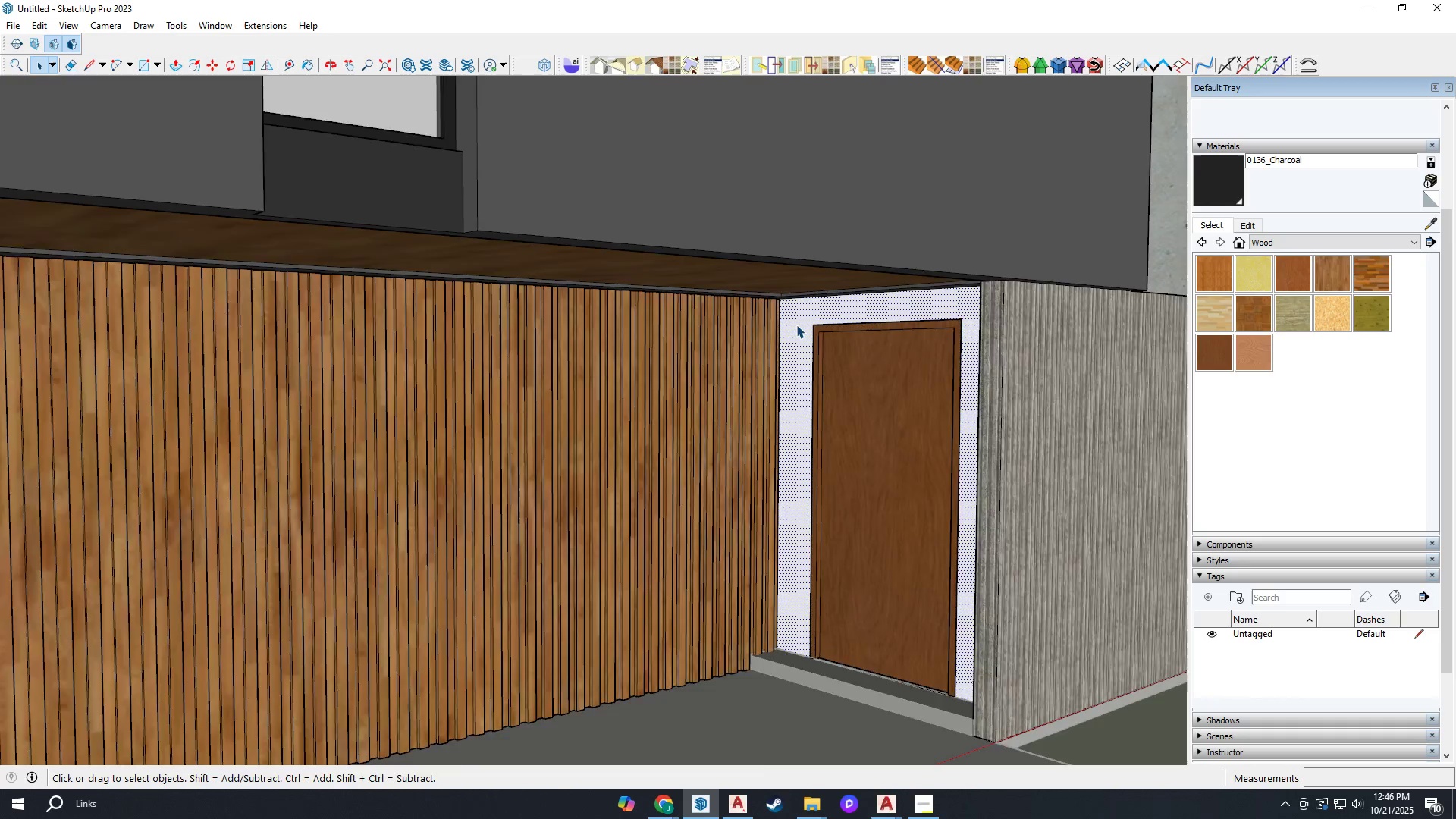 
scroll: coordinate [799, 315], scroll_direction: up, amount: 8.0
 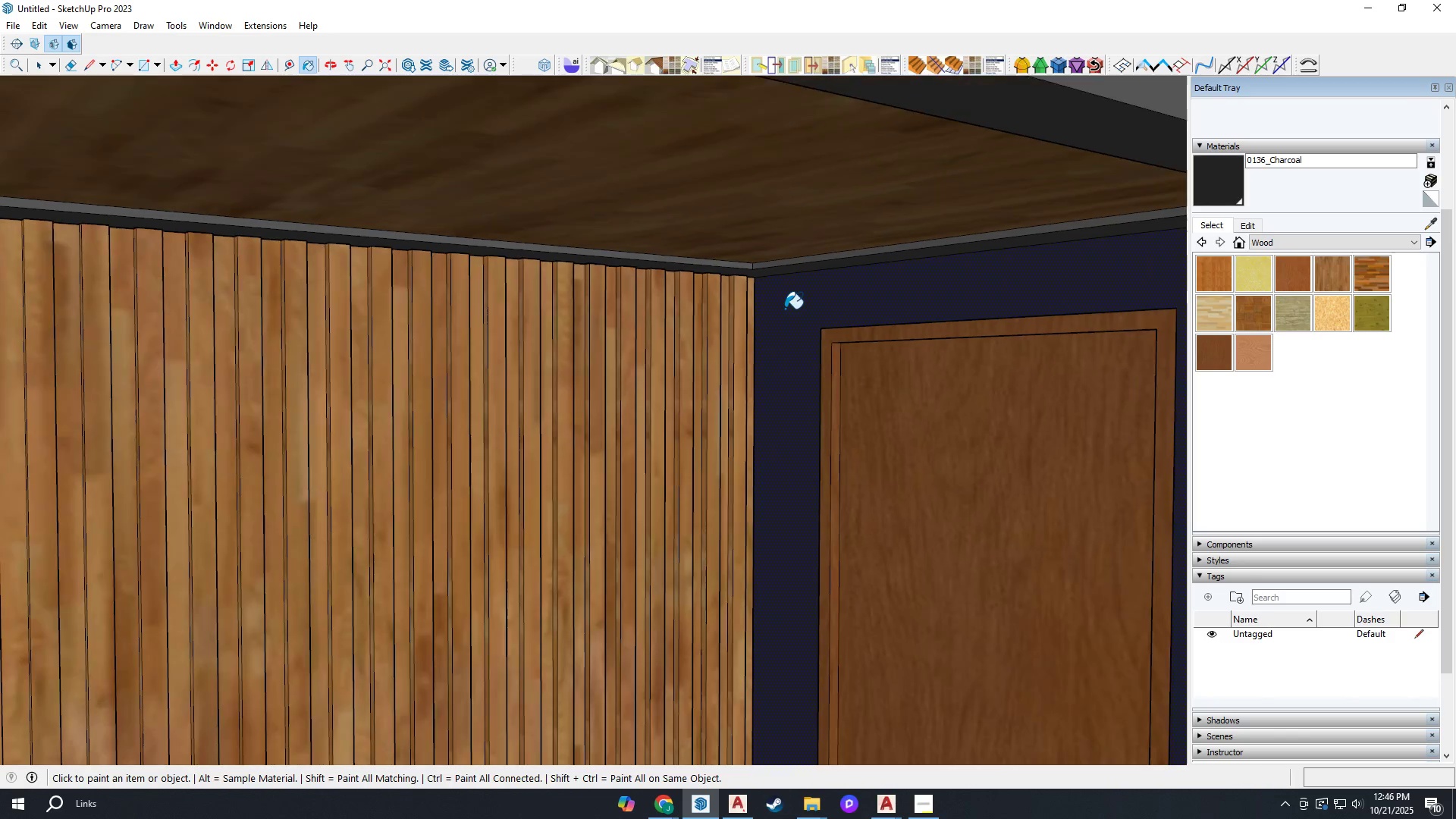 
key(B)
 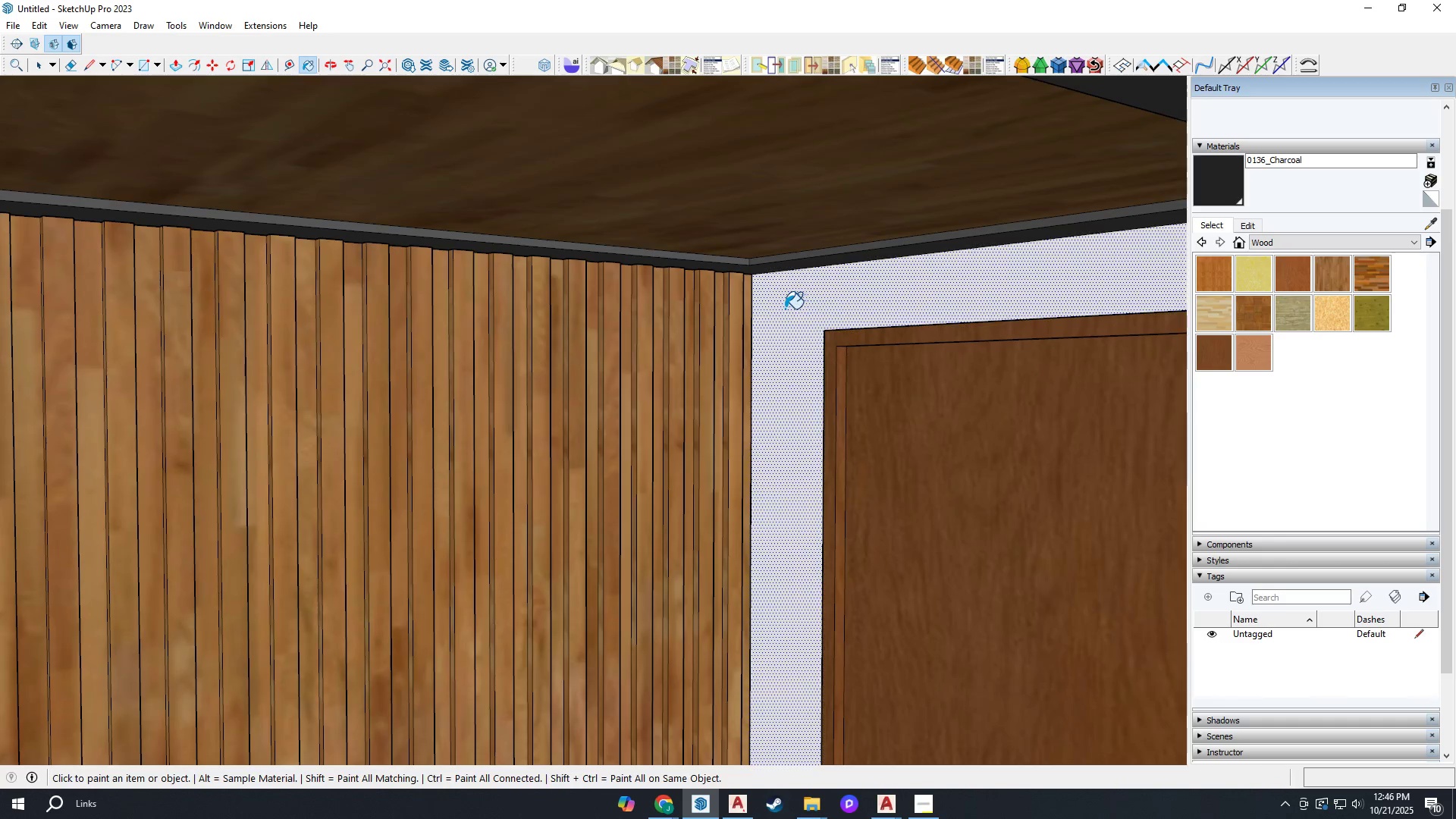 
left_click([785, 309])
 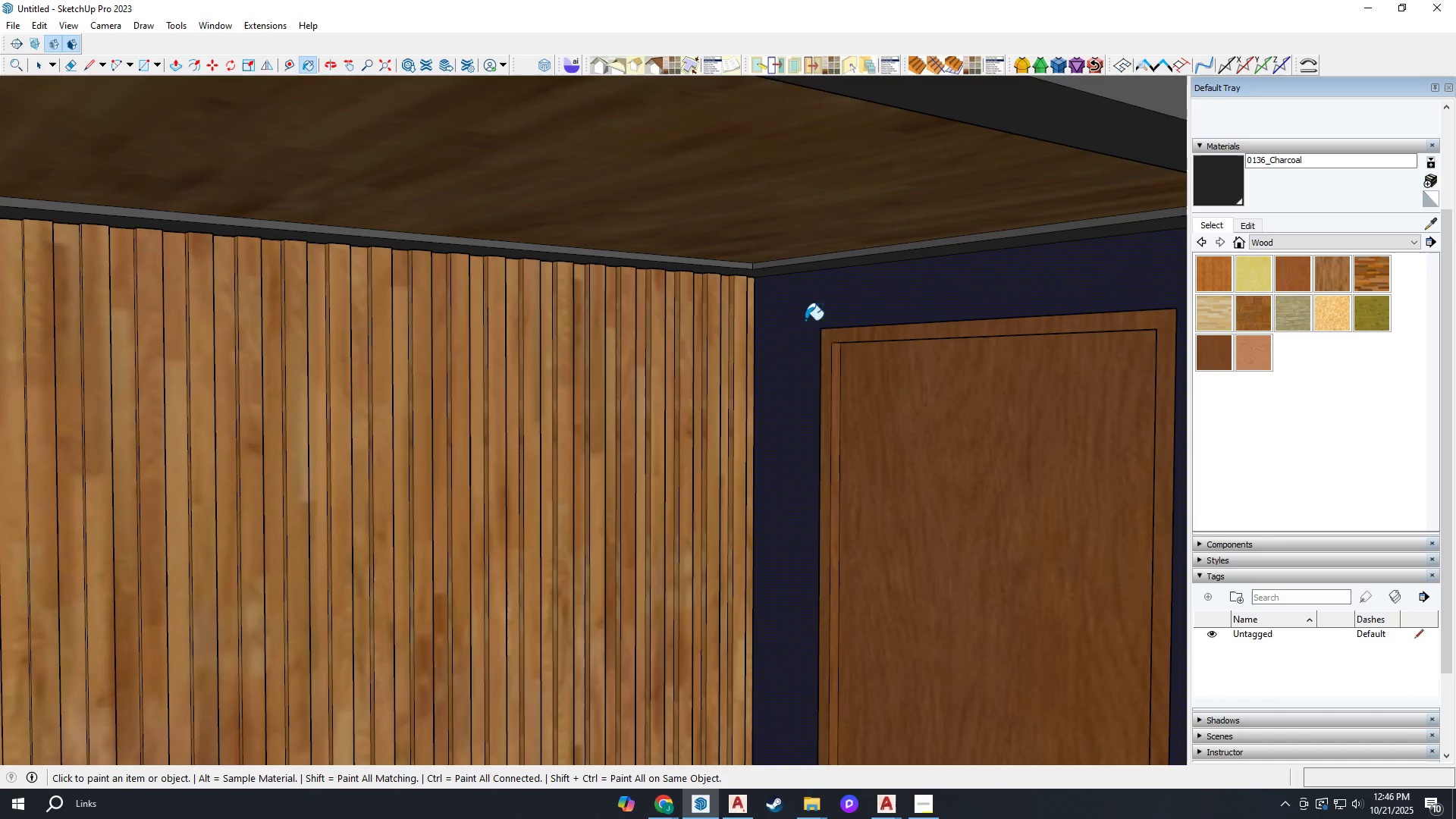 
scroll: coordinate [785, 309], scroll_direction: down, amount: 1.0
 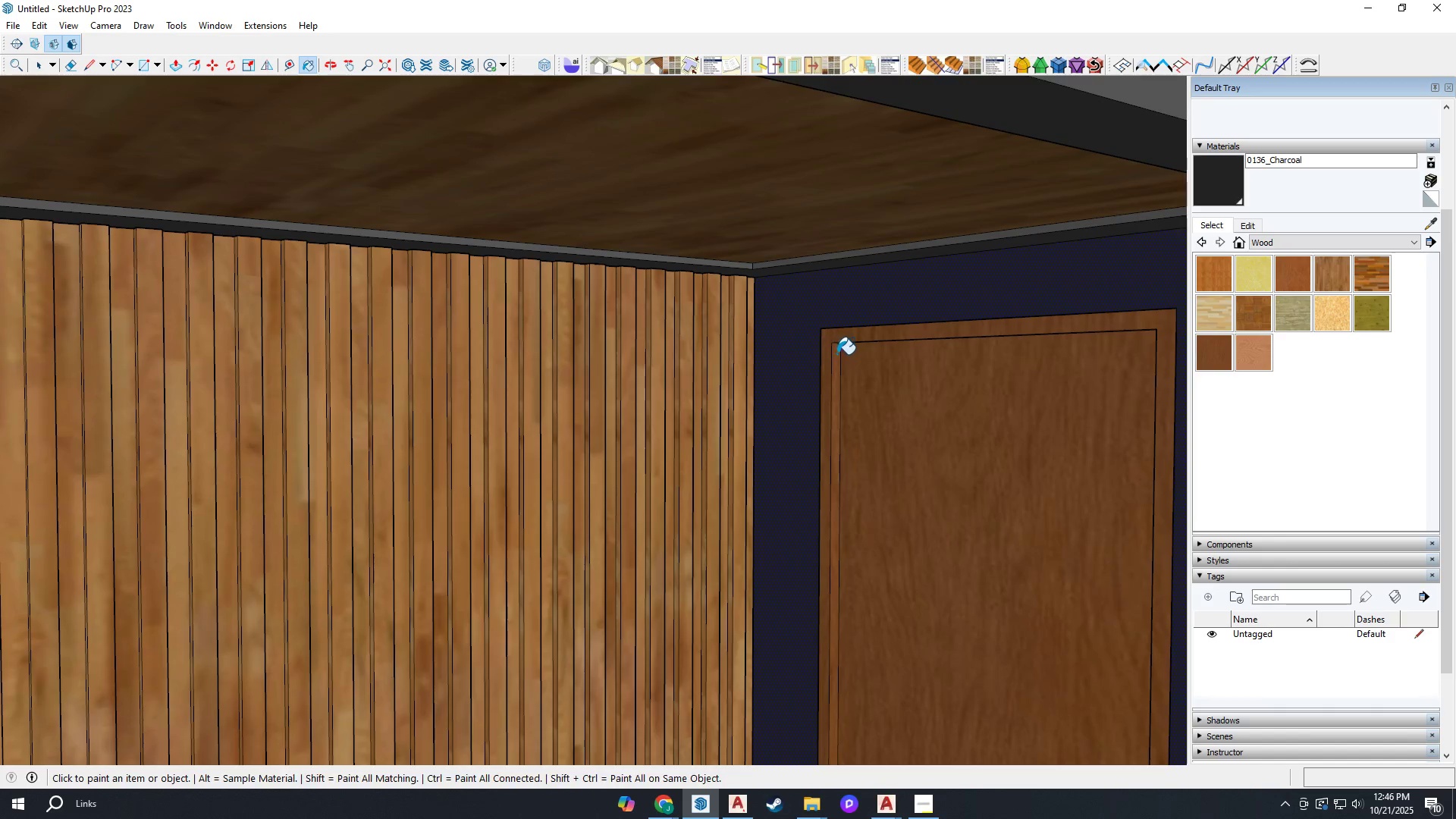 
key(Space)
 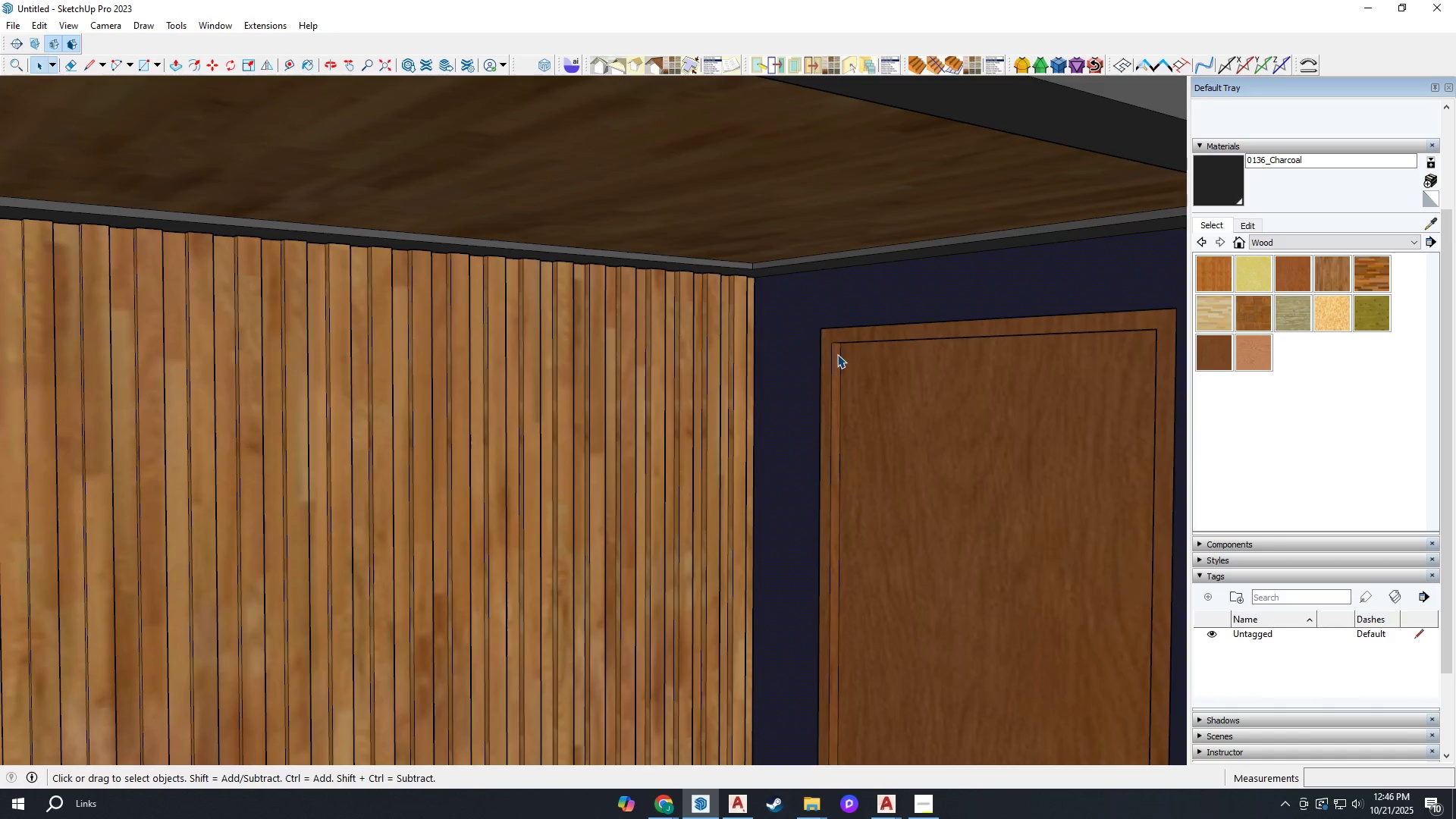 
left_click([837, 354])
 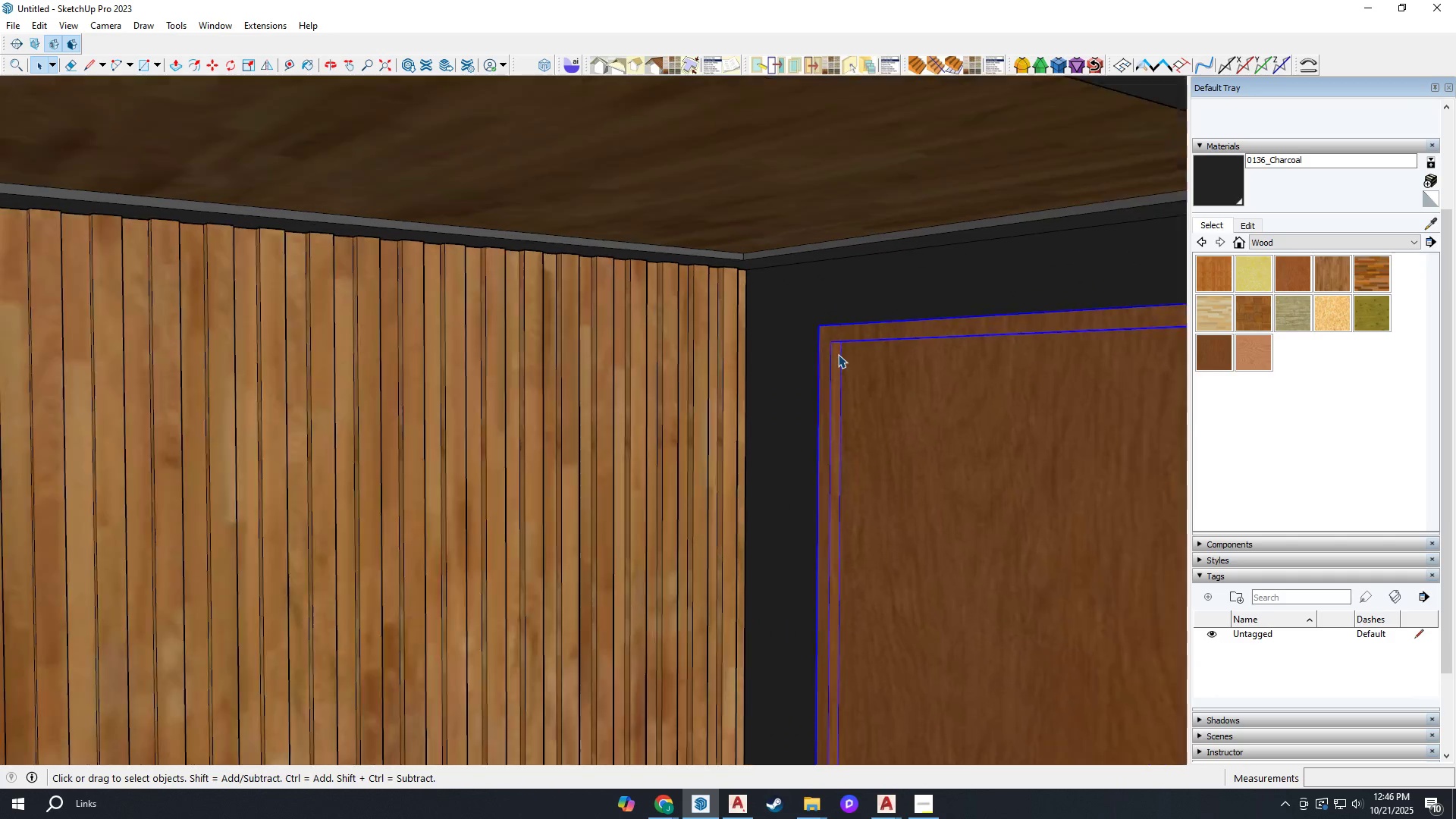 
scroll: coordinate [823, 322], scroll_direction: up, amount: 12.0
 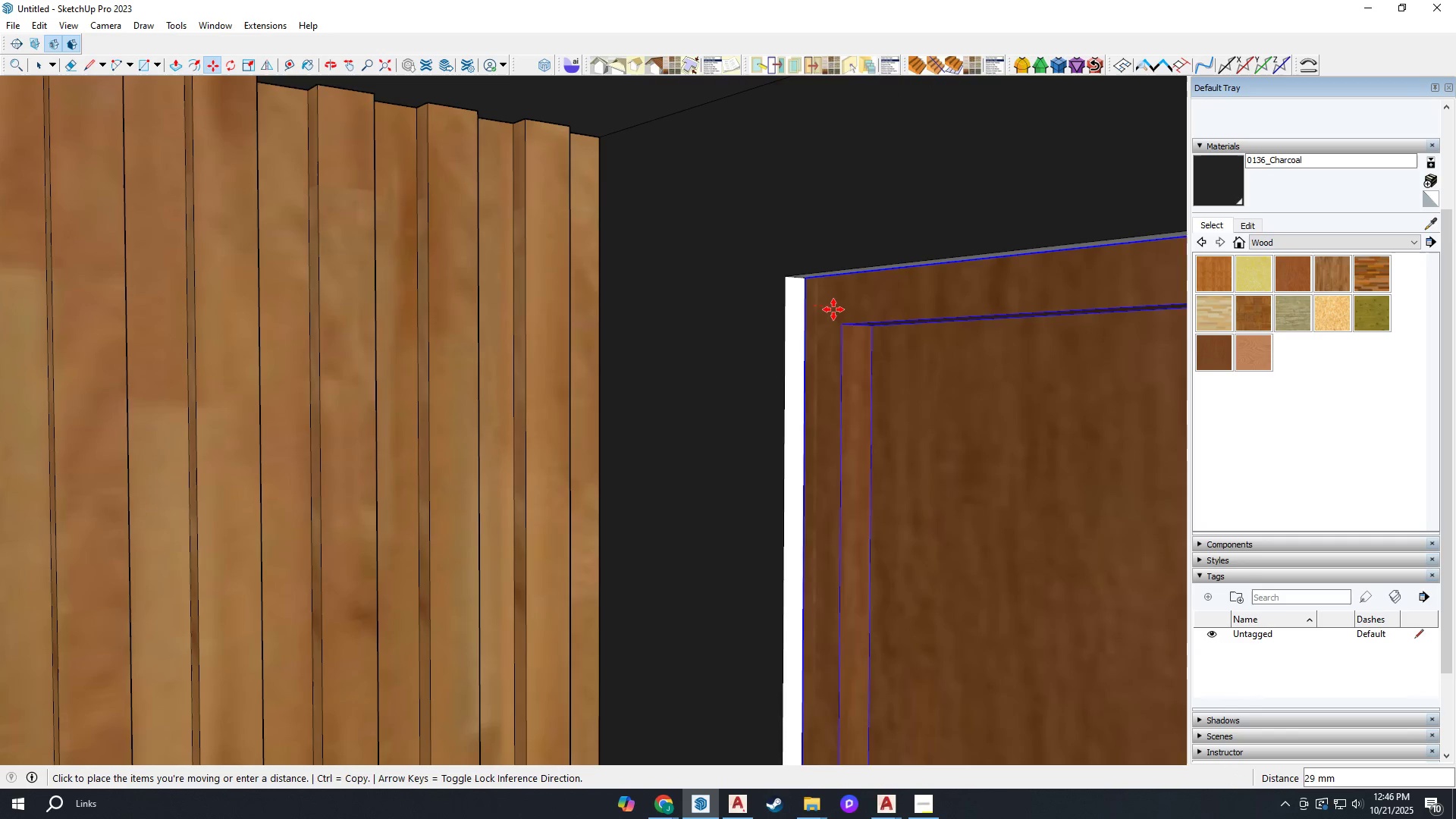 
key(M)
 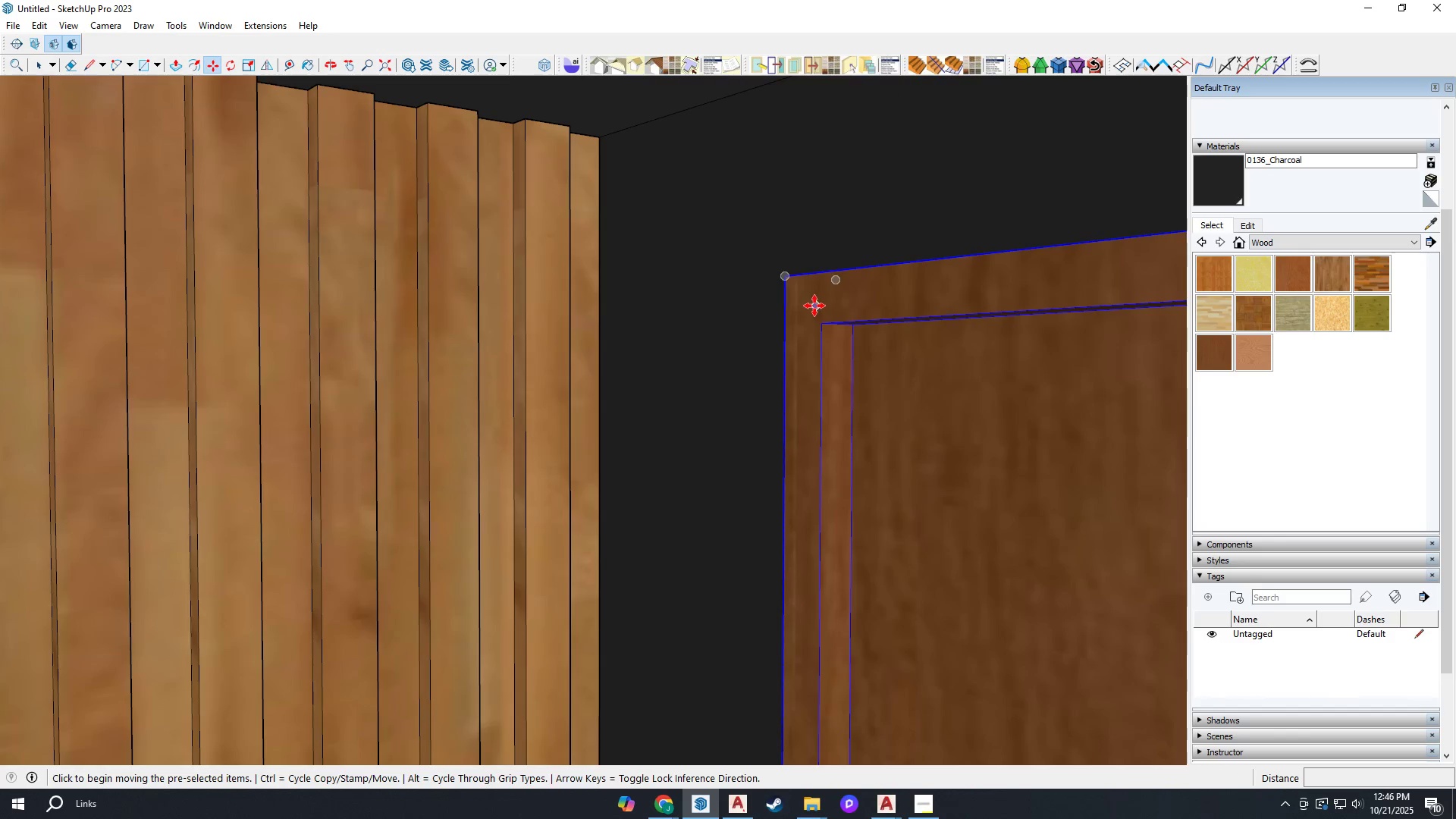 
left_click([814, 306])
 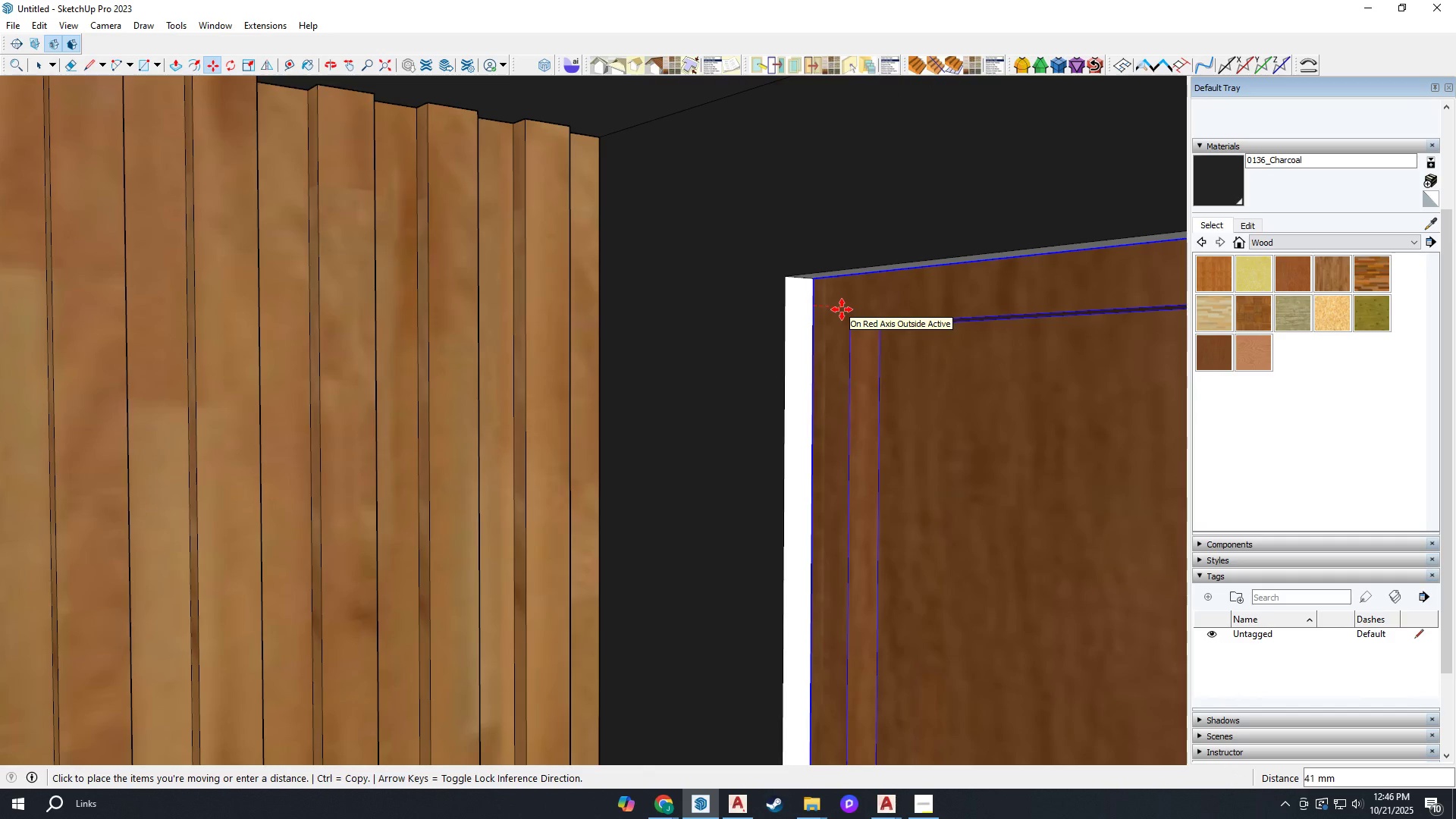 
type(40)
 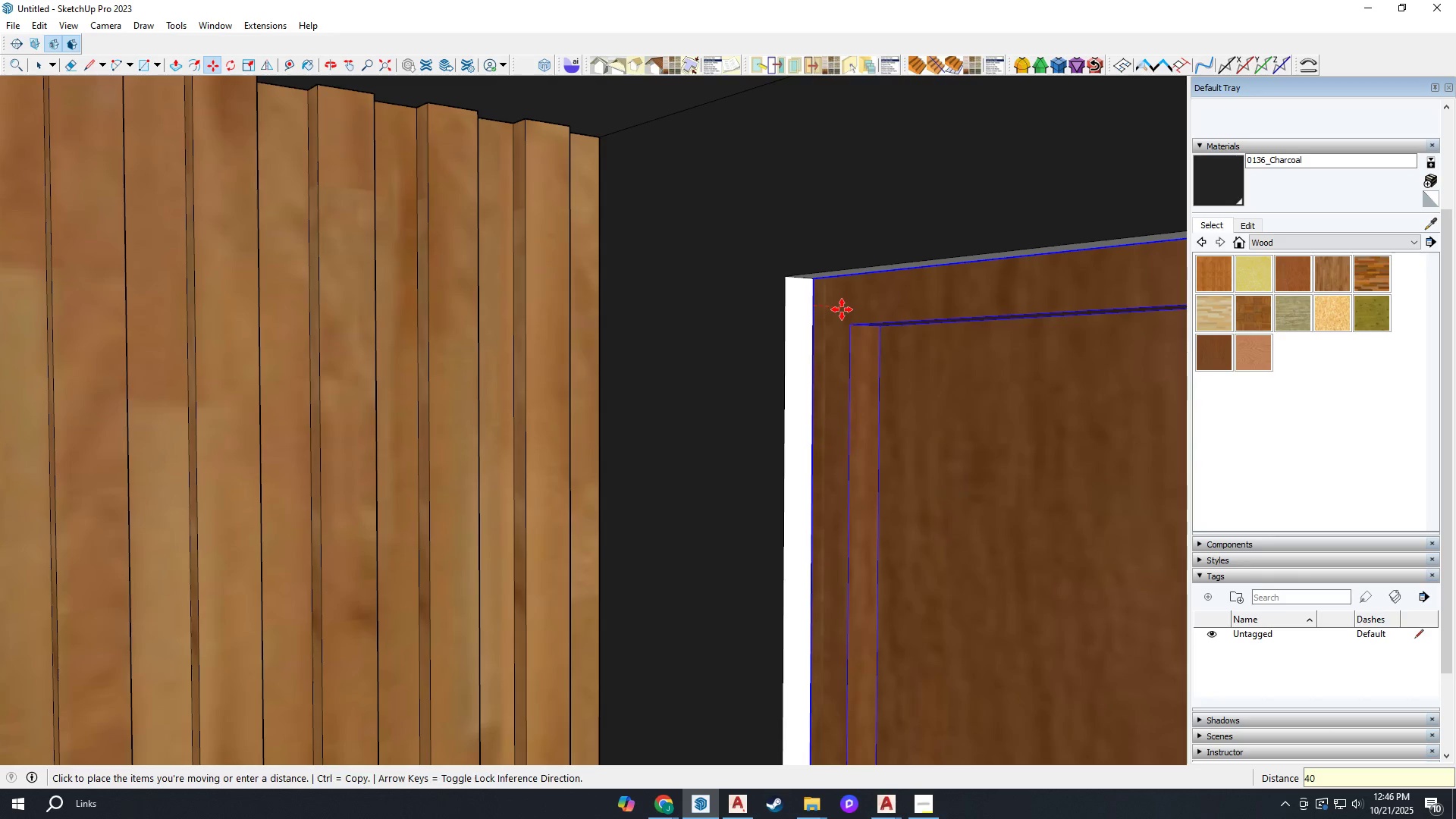 
key(Enter)
 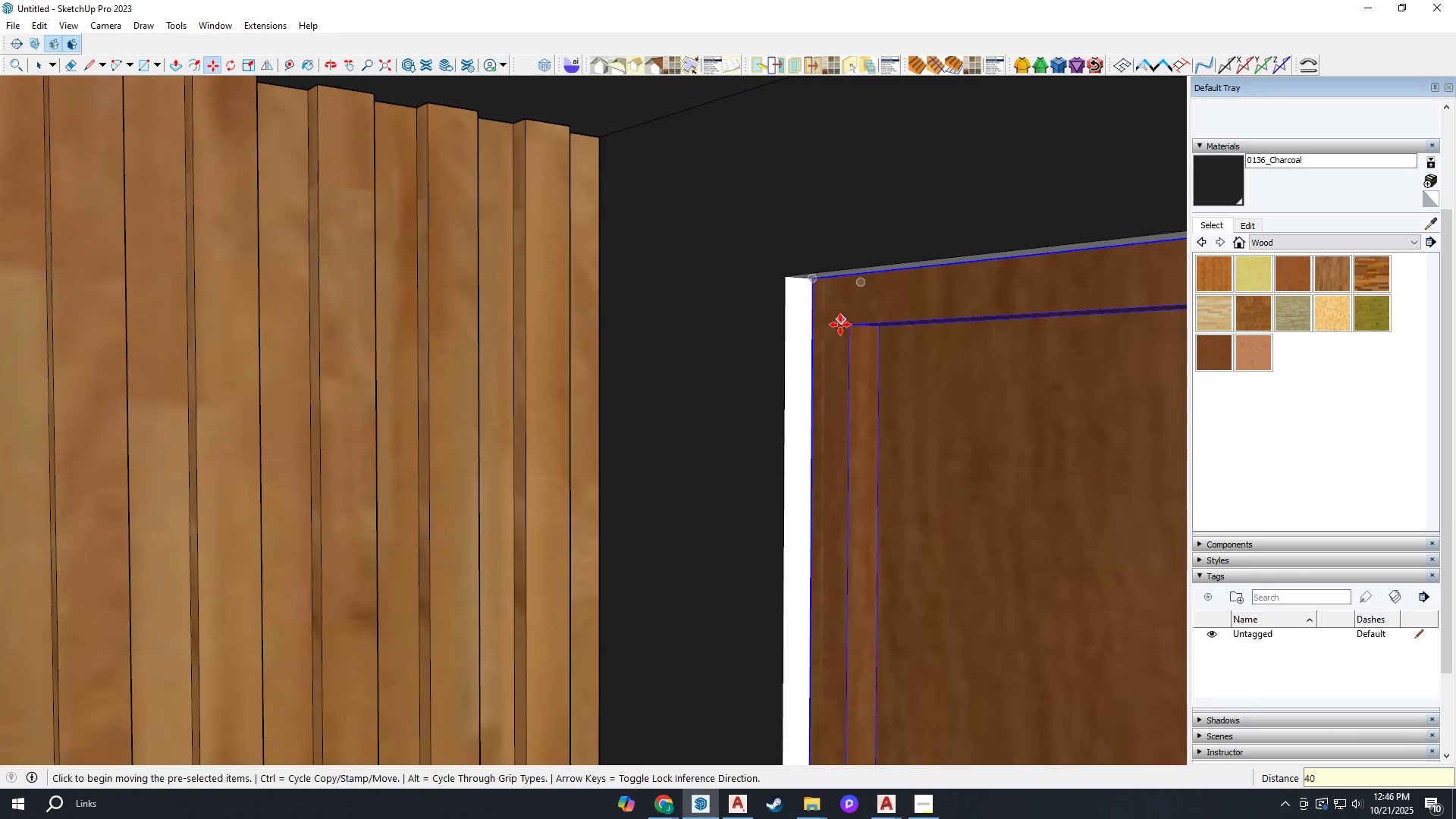 
scroll: coordinate [838, 337], scroll_direction: up, amount: 1.0
 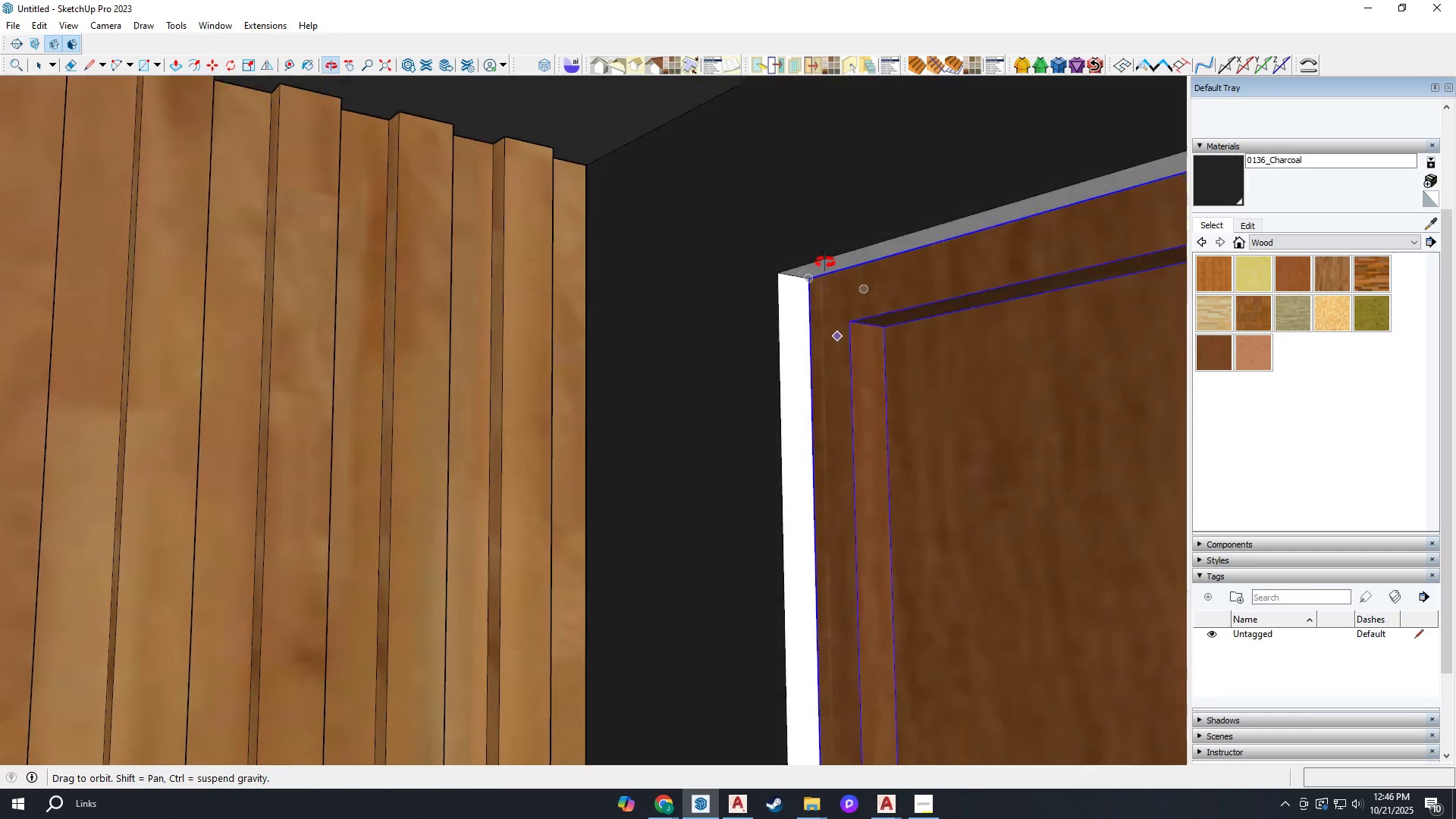 
key(B)
 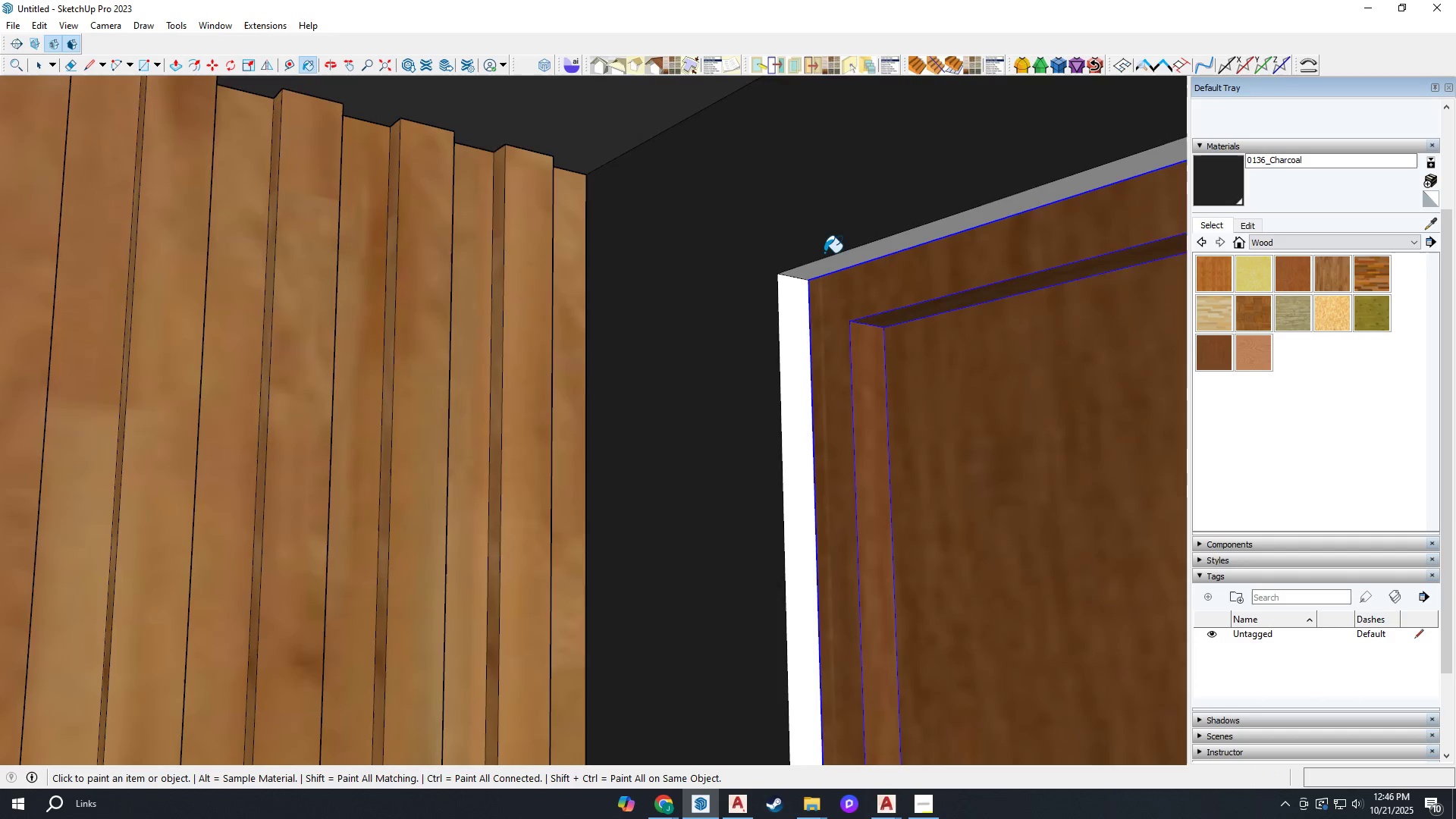 
scroll: coordinate [818, 249], scroll_direction: up, amount: 3.0
 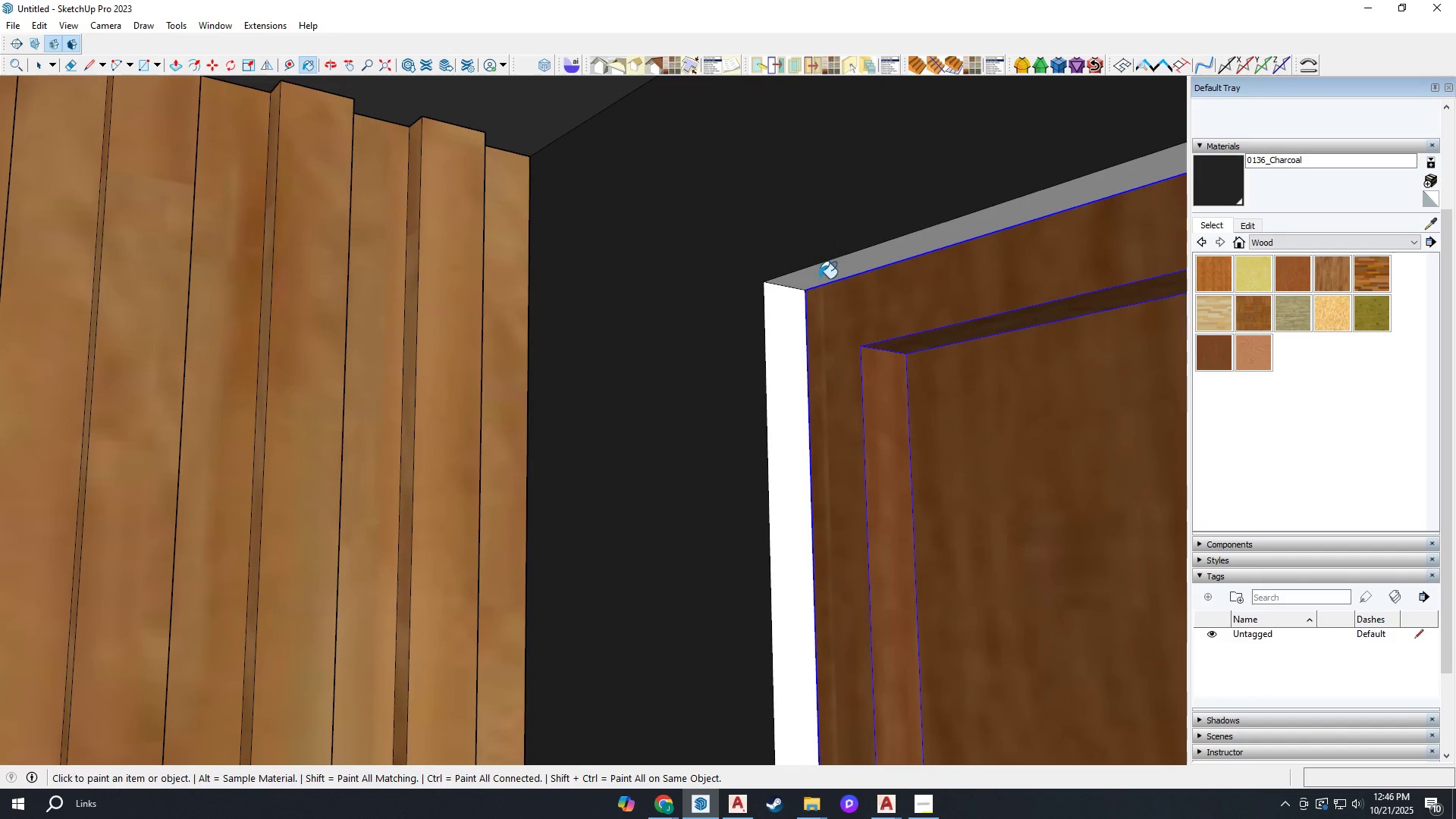 
key(Escape)
 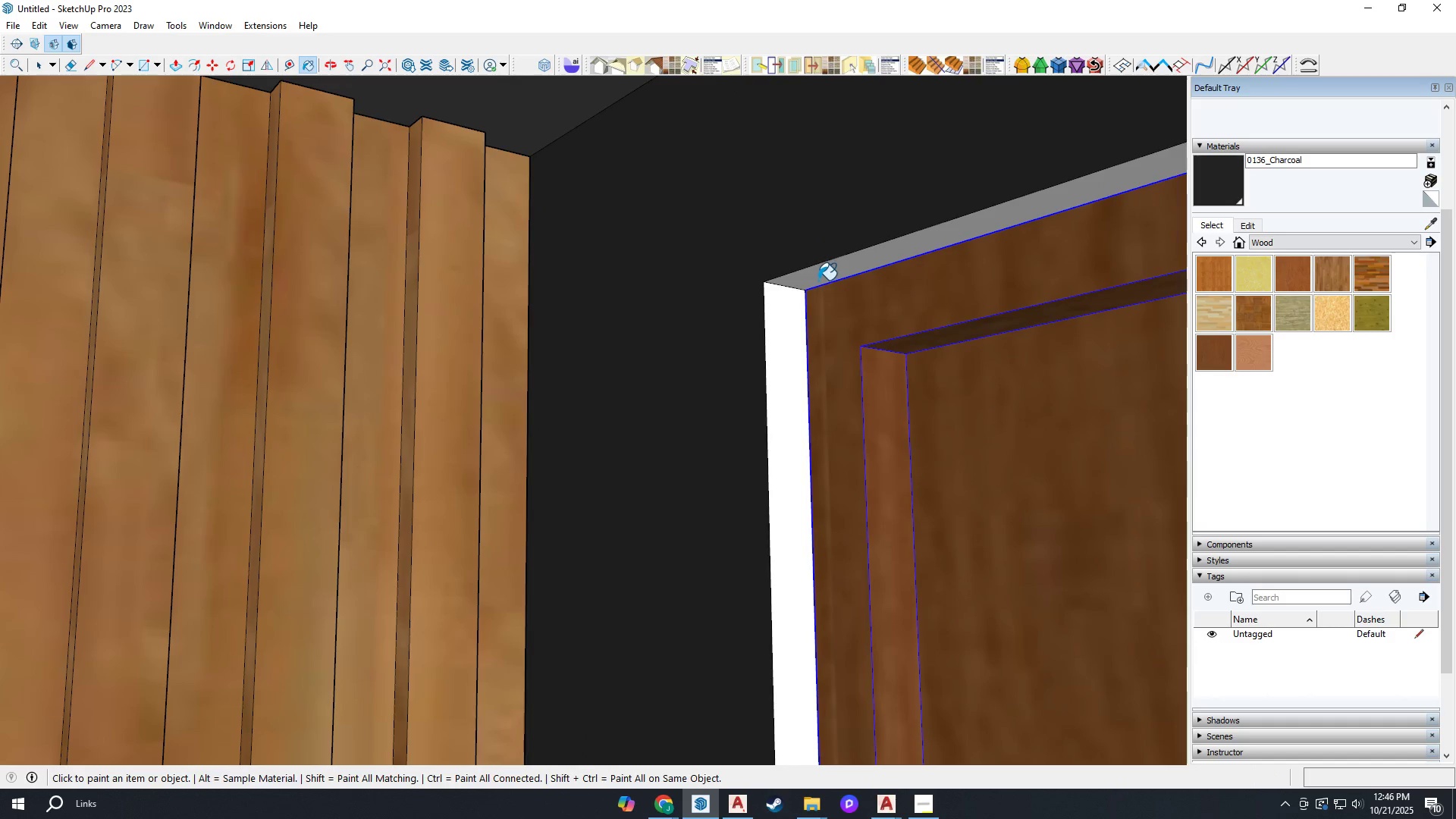 
left_click([816, 278])
 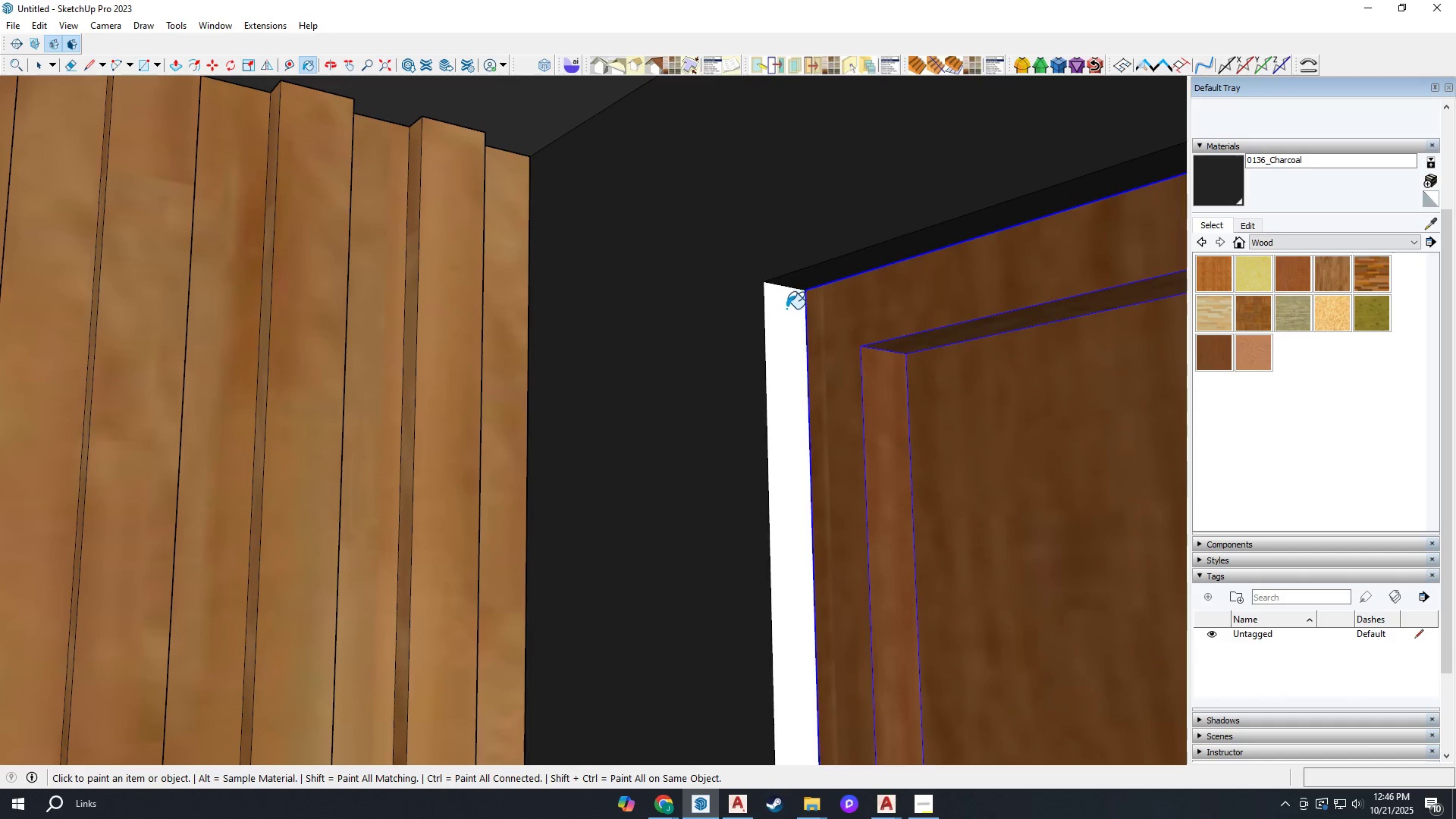 
left_click([786, 310])
 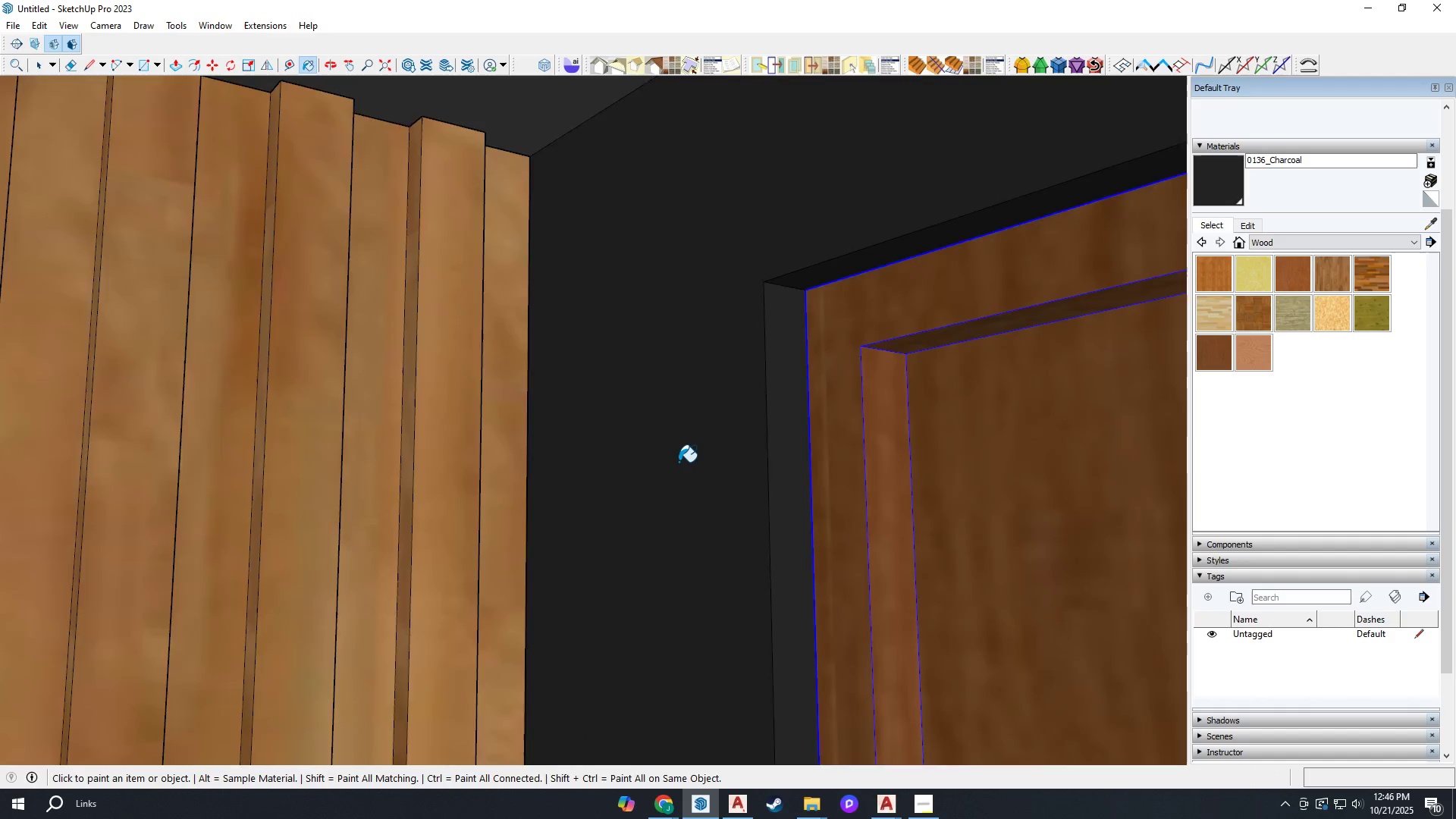 
scroll: coordinate [623, 601], scroll_direction: down, amount: 19.0
 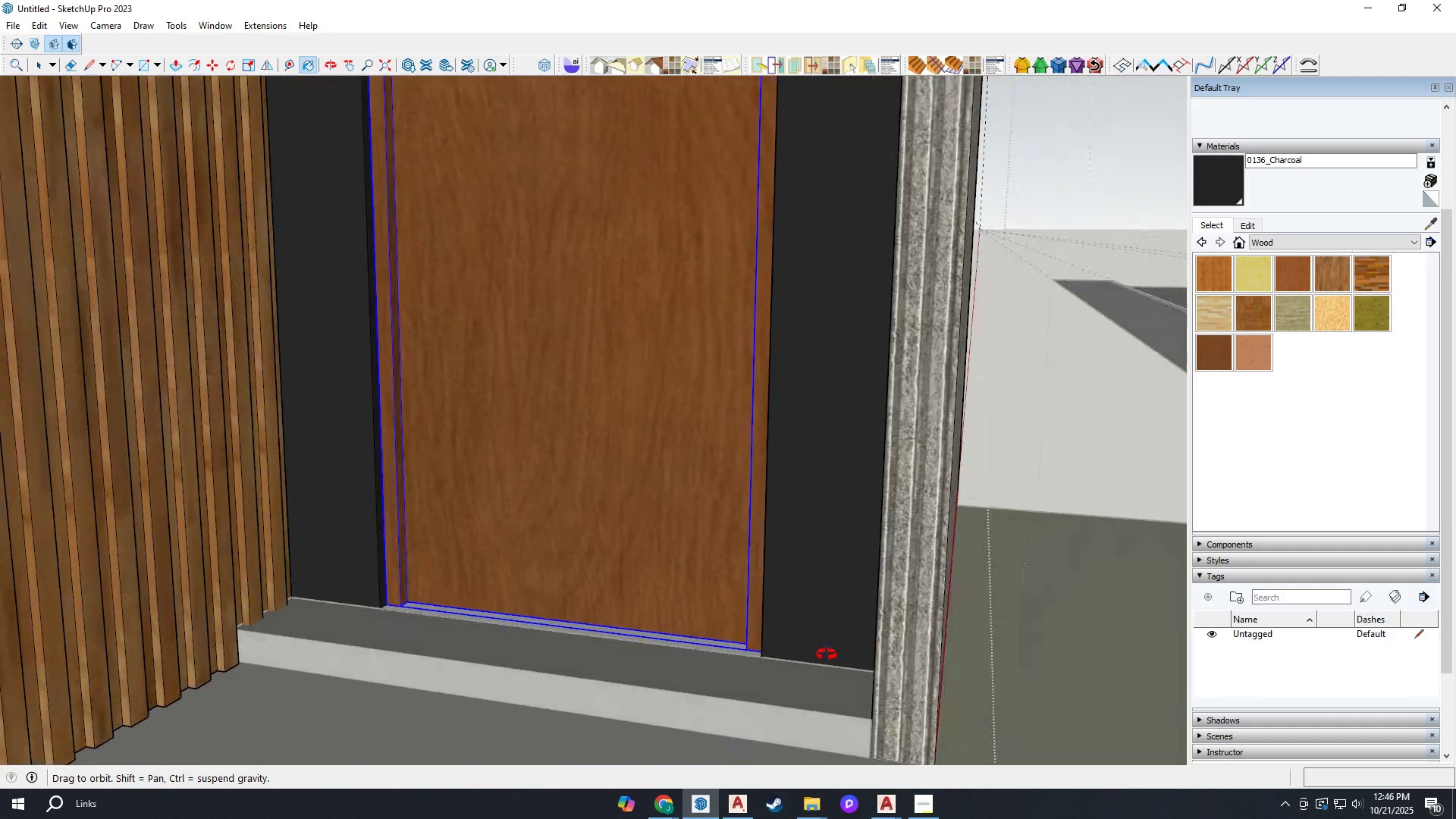 
scroll: coordinate [686, 592], scroll_direction: up, amount: 13.0
 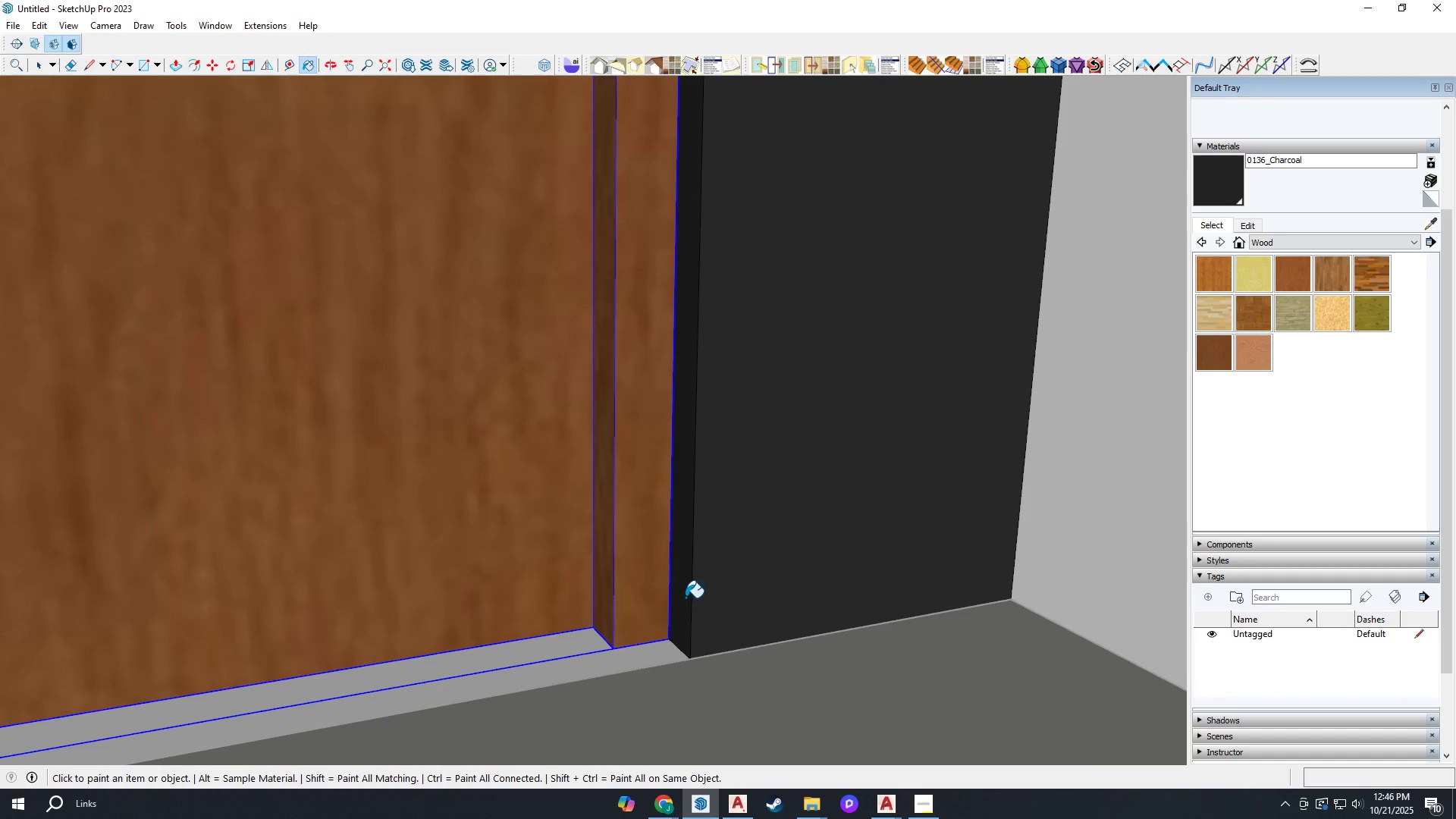 
scroll: coordinate [347, 517], scroll_direction: down, amount: 22.0
 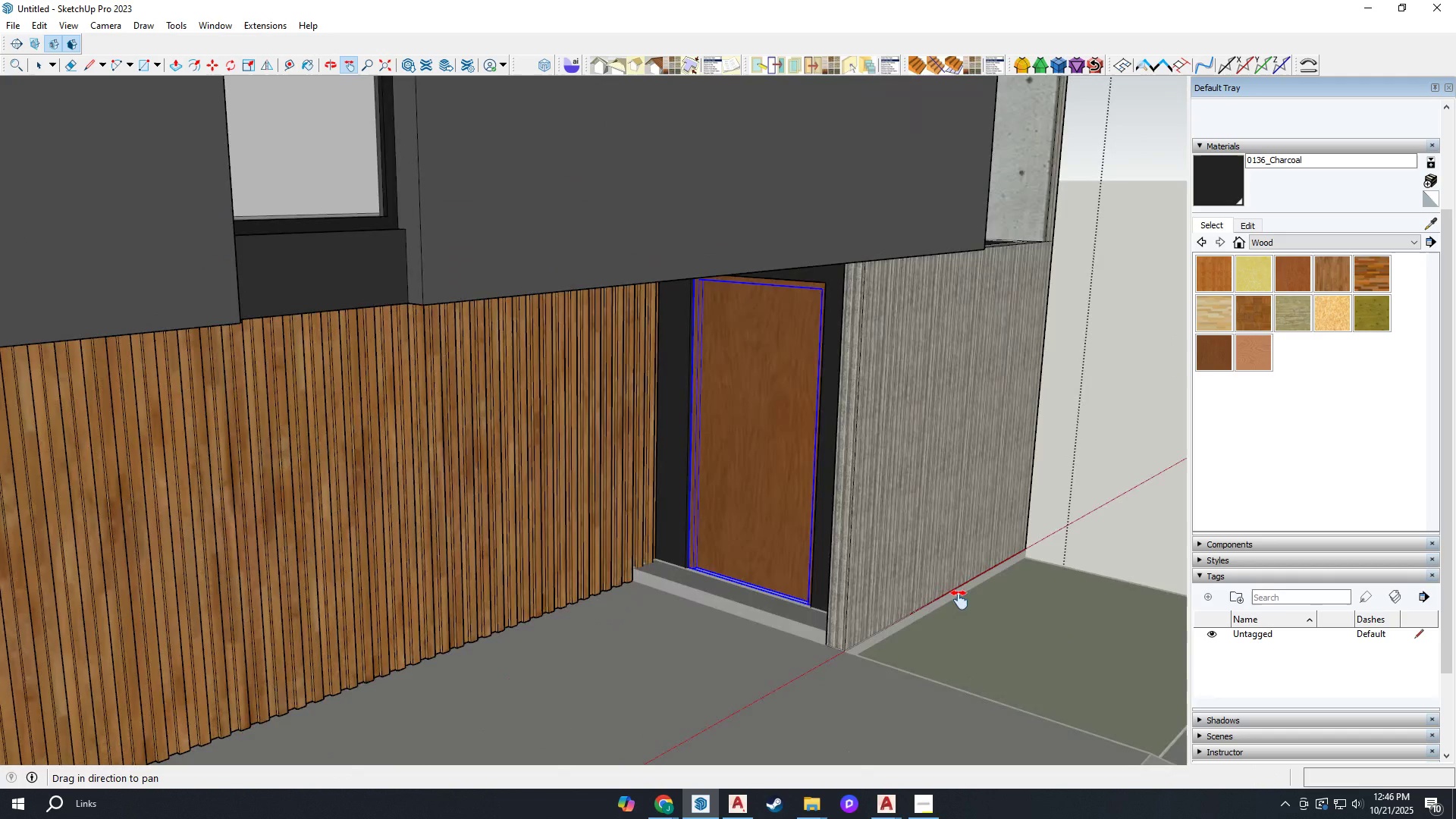 
key(H)
 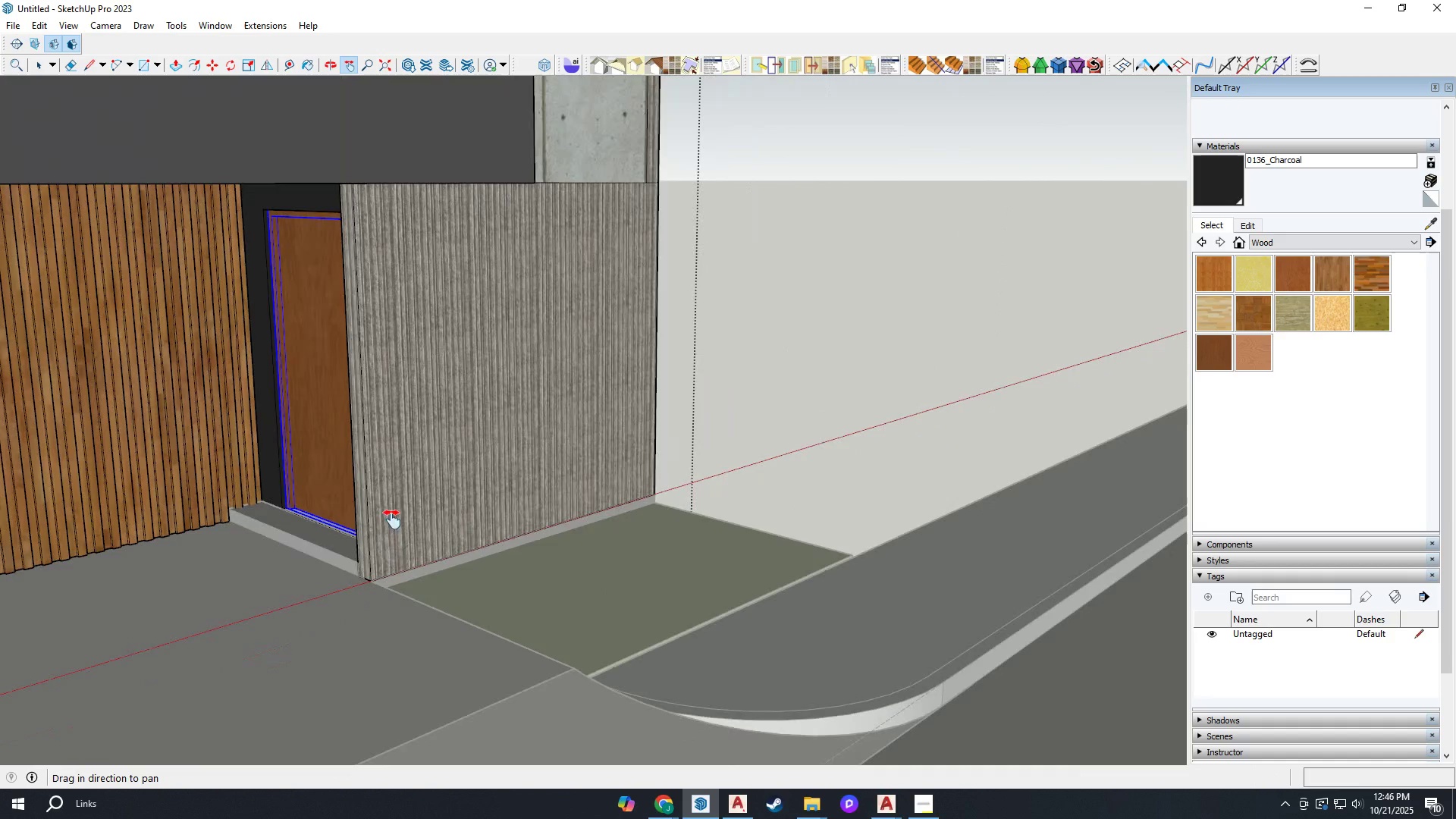 
left_click_drag(start_coordinate=[464, 535], to_coordinate=[924, 600])
 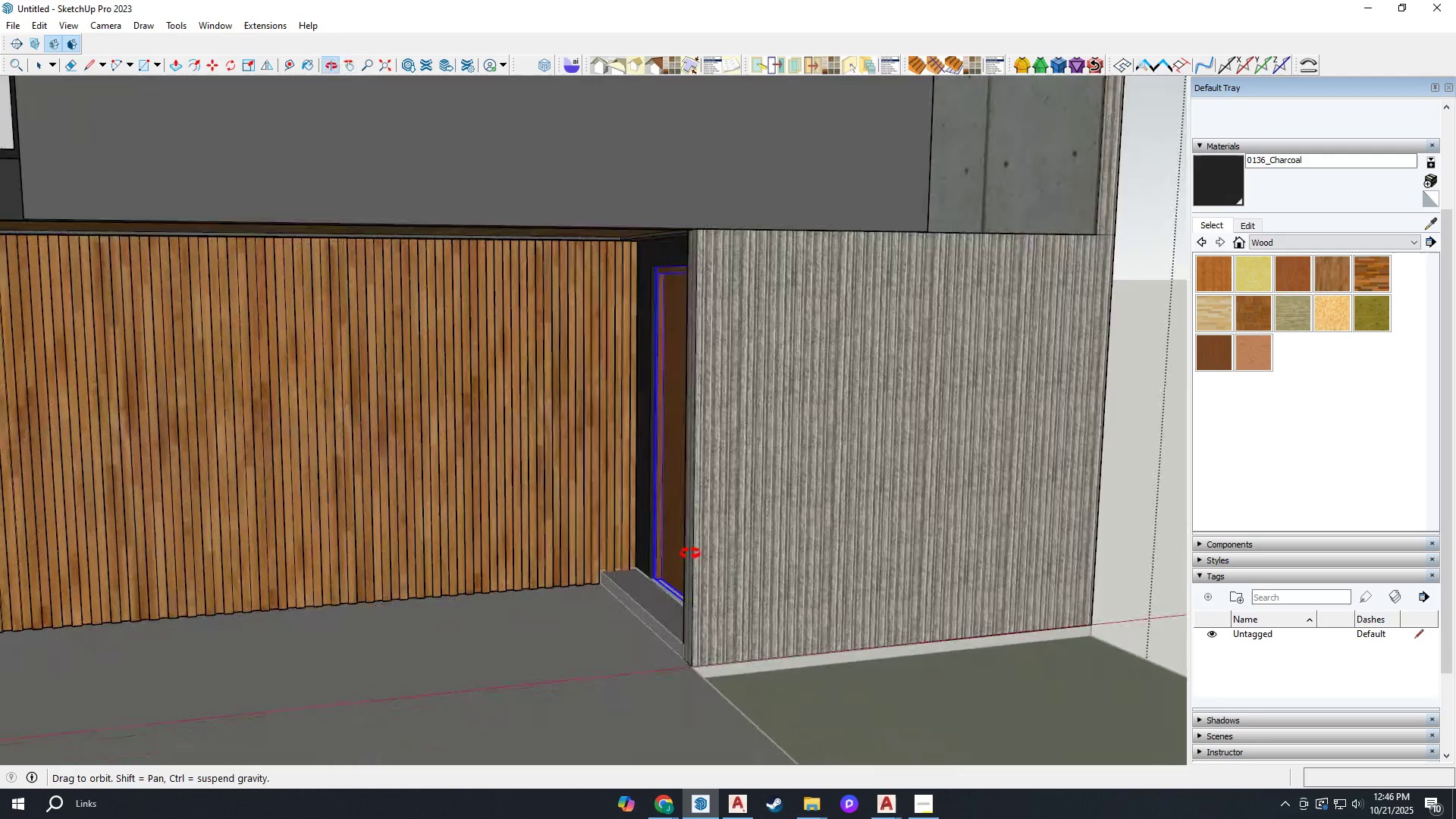 
scroll: coordinate [497, 494], scroll_direction: down, amount: 6.0
 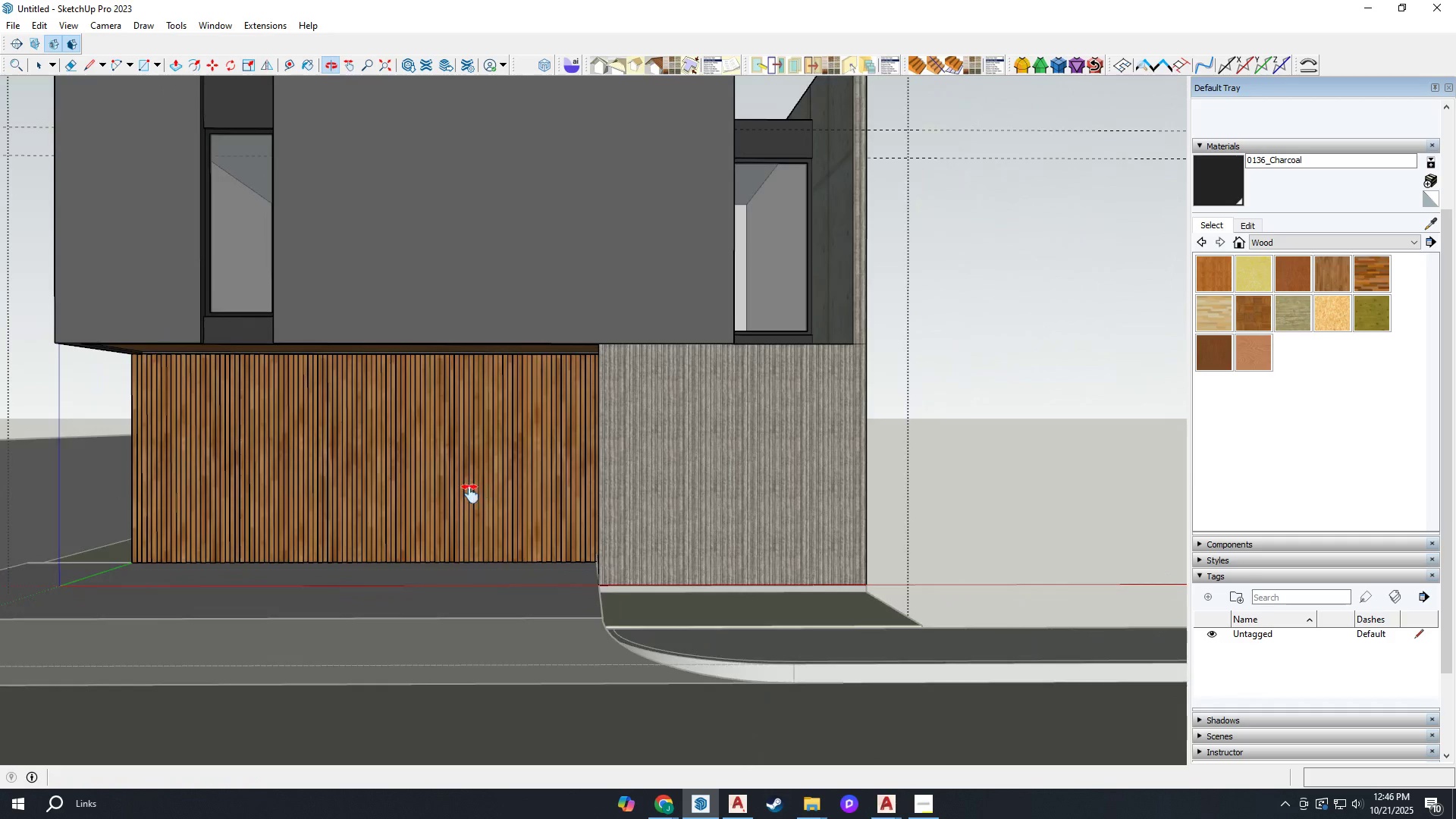 
left_click_drag(start_coordinate=[453, 496], to_coordinate=[717, 538])
 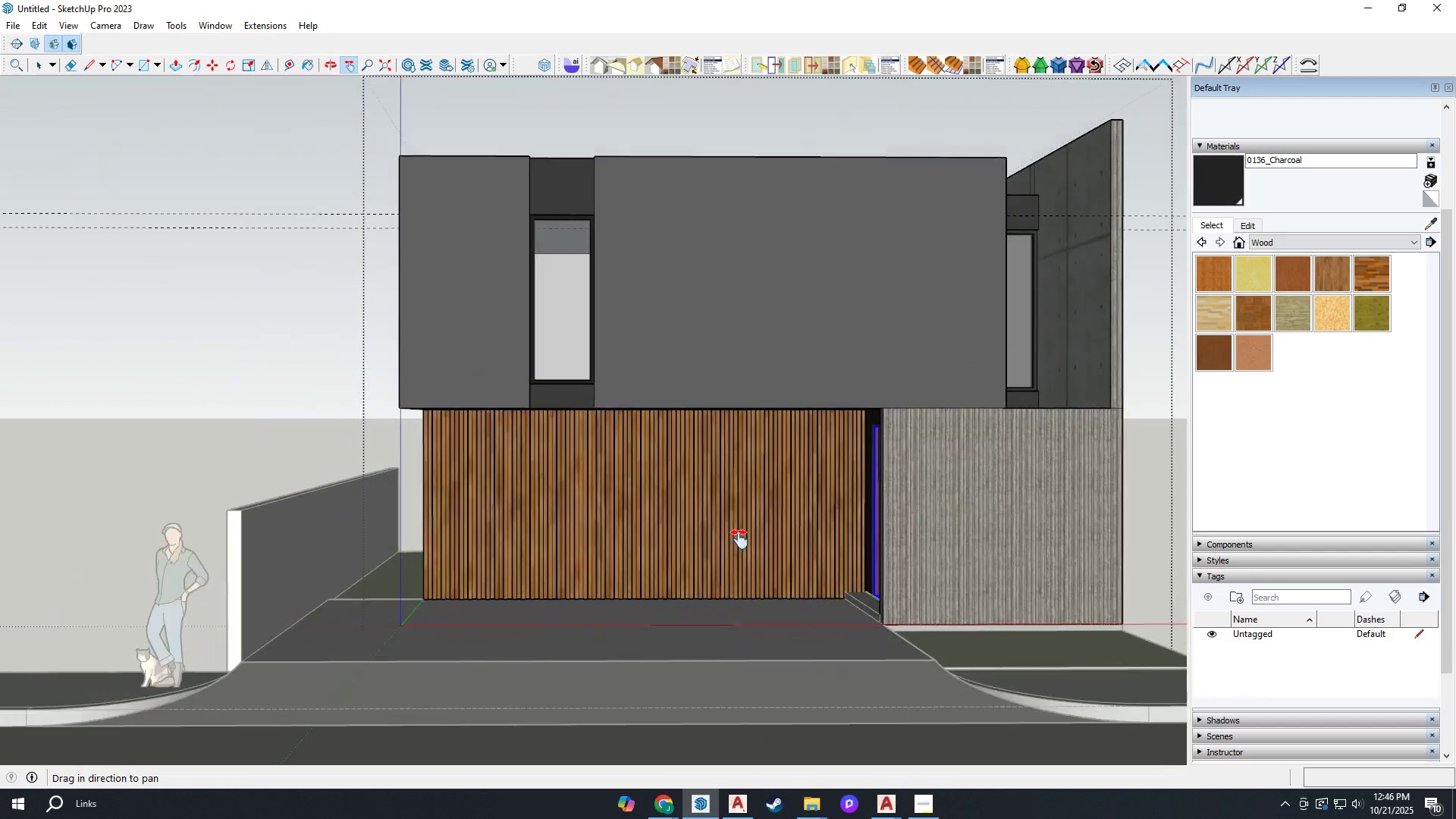 
scroll: coordinate [739, 539], scroll_direction: down, amount: 2.0
 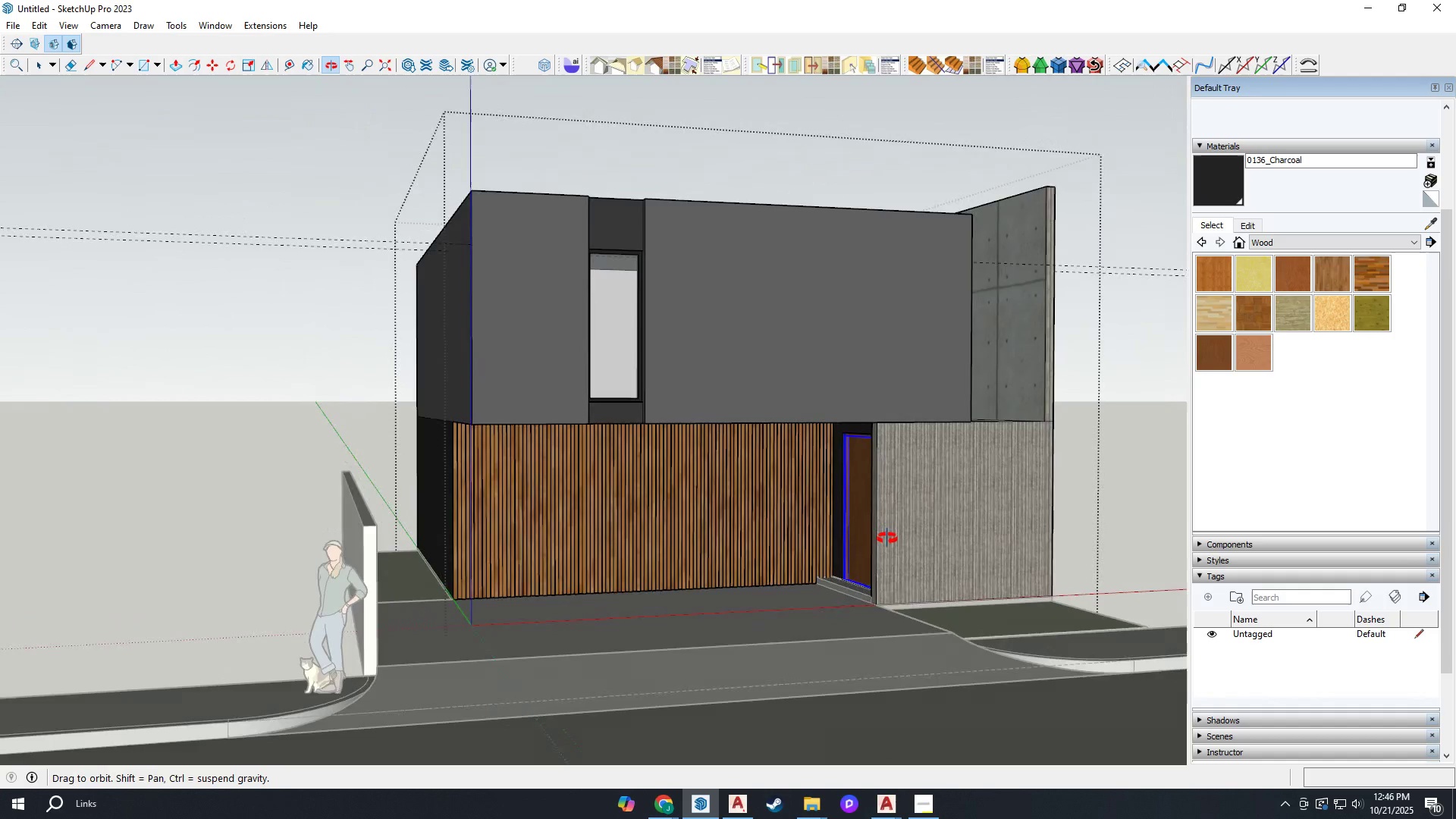 
scroll: coordinate [394, 557], scroll_direction: up, amount: 6.0
 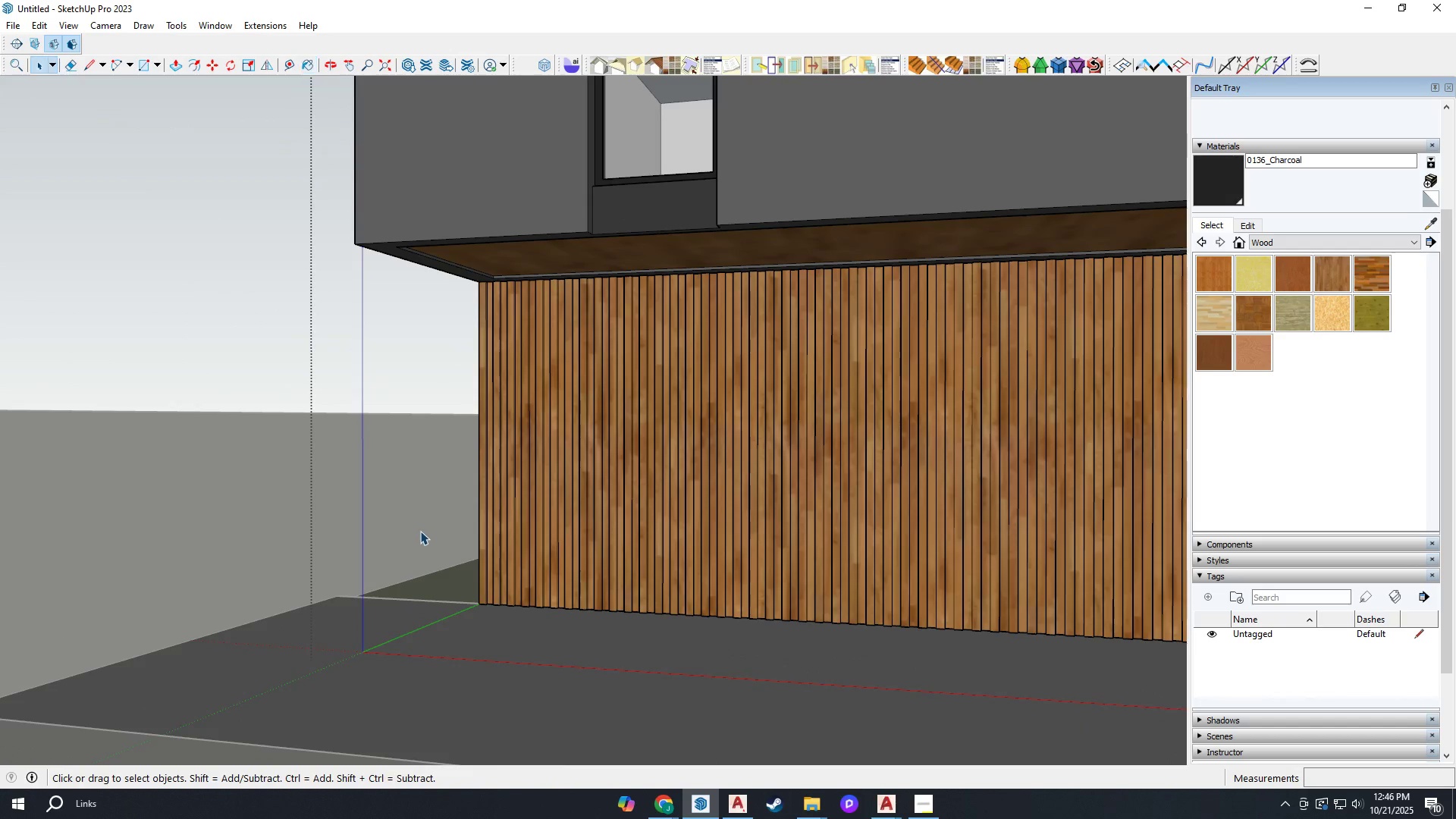 
key(Escape)
 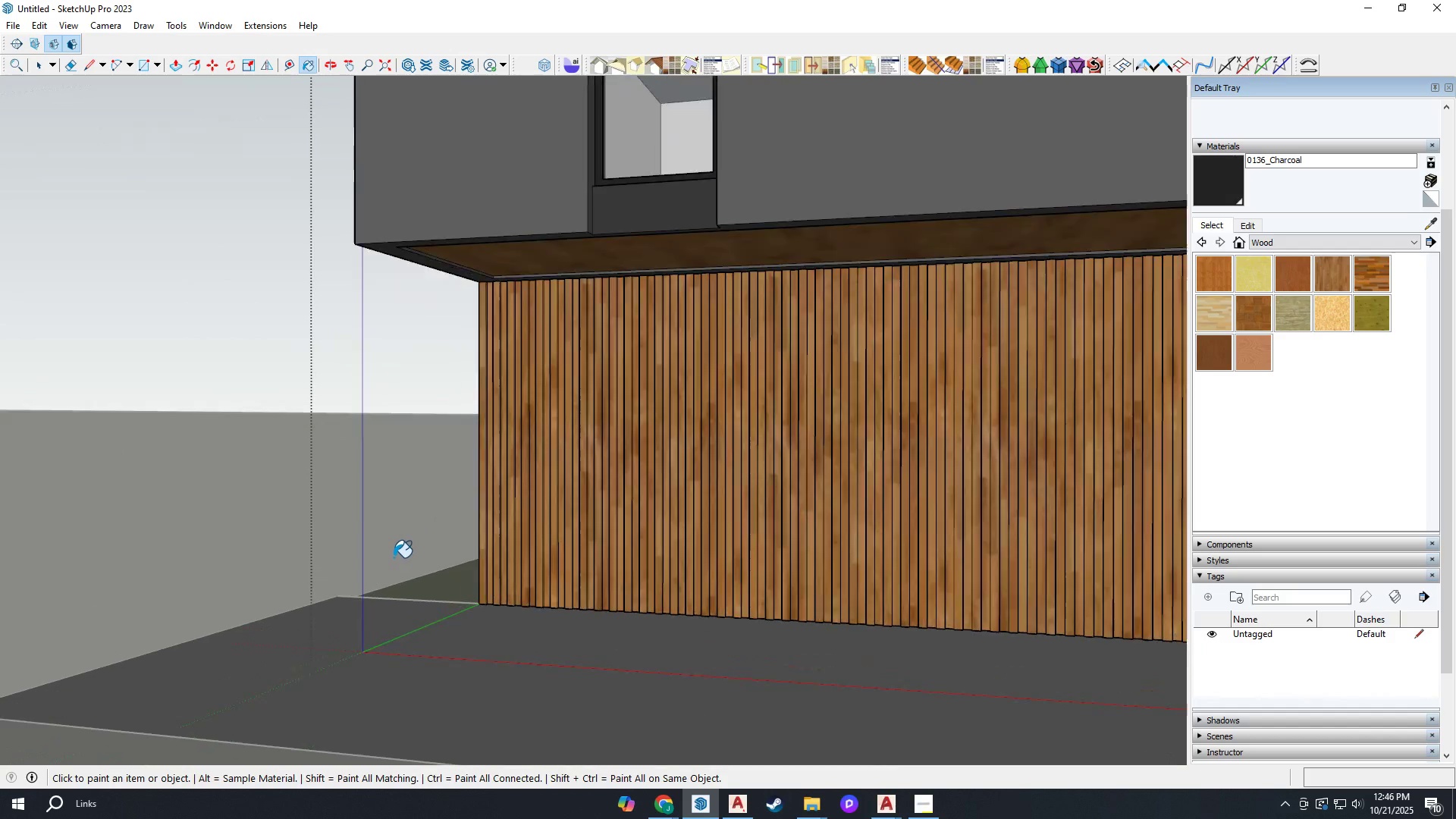 
key(Space)
 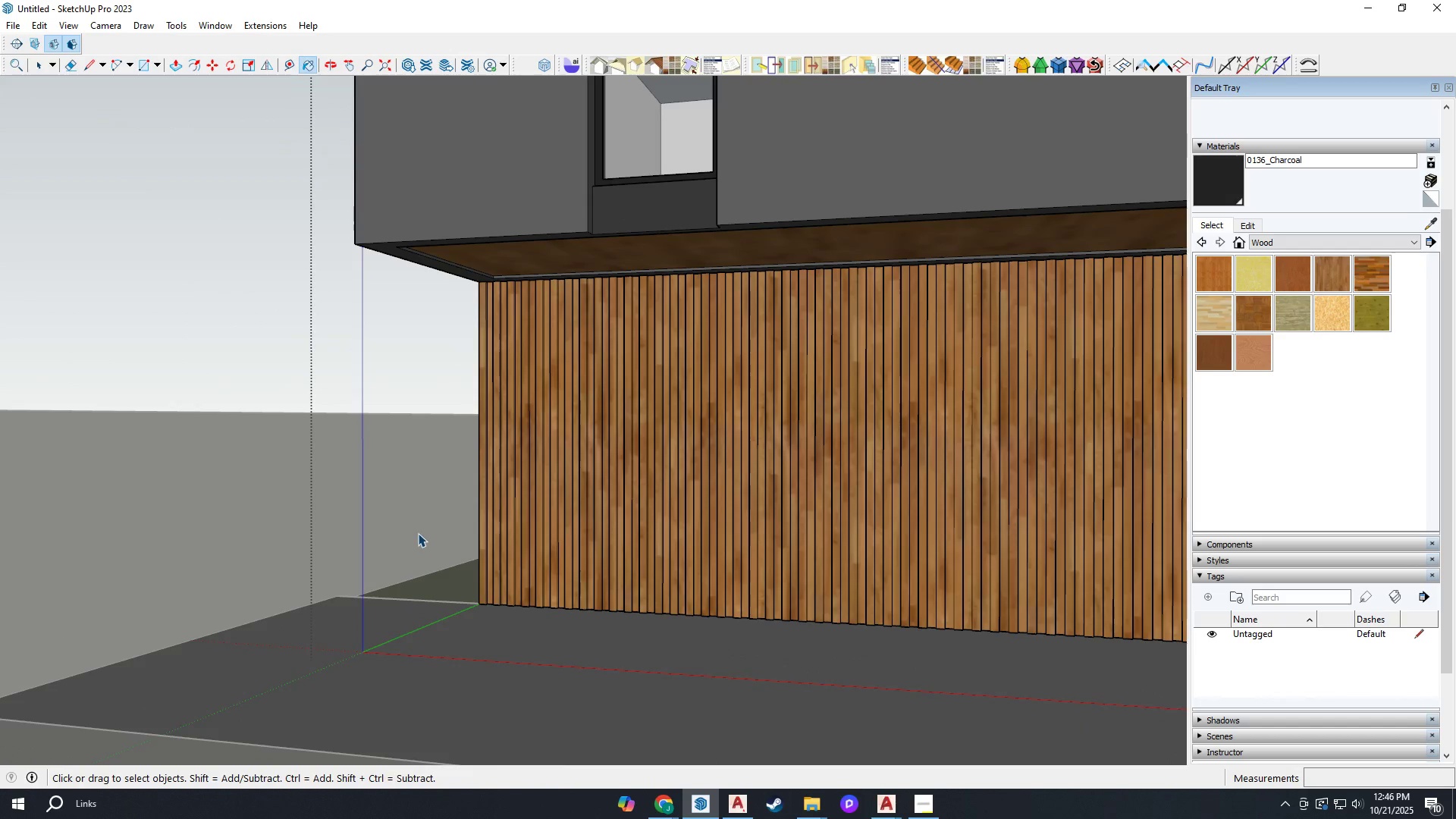 
key(Escape)
 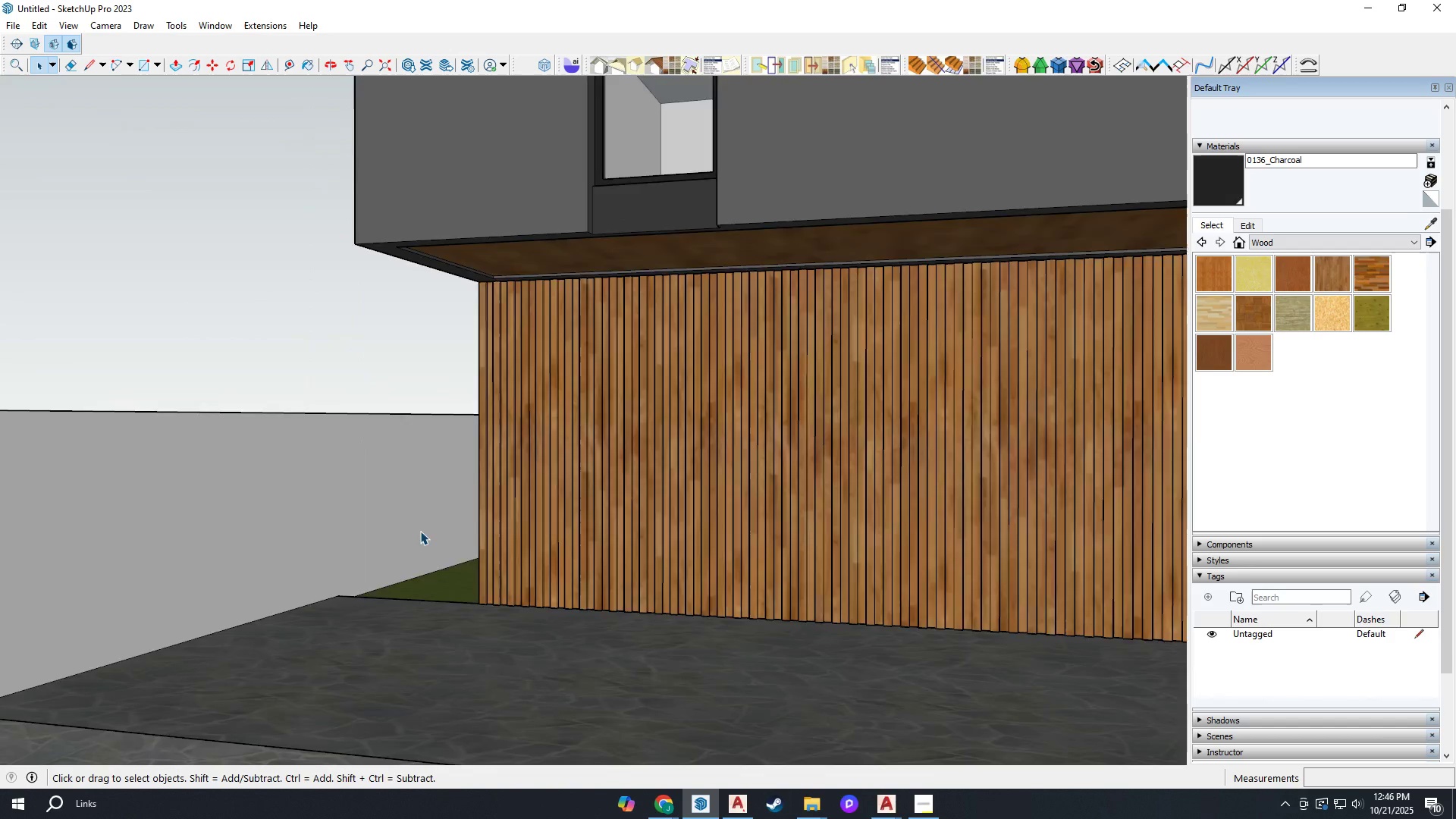 
scroll: coordinate [587, 600], scroll_direction: down, amount: 7.0
 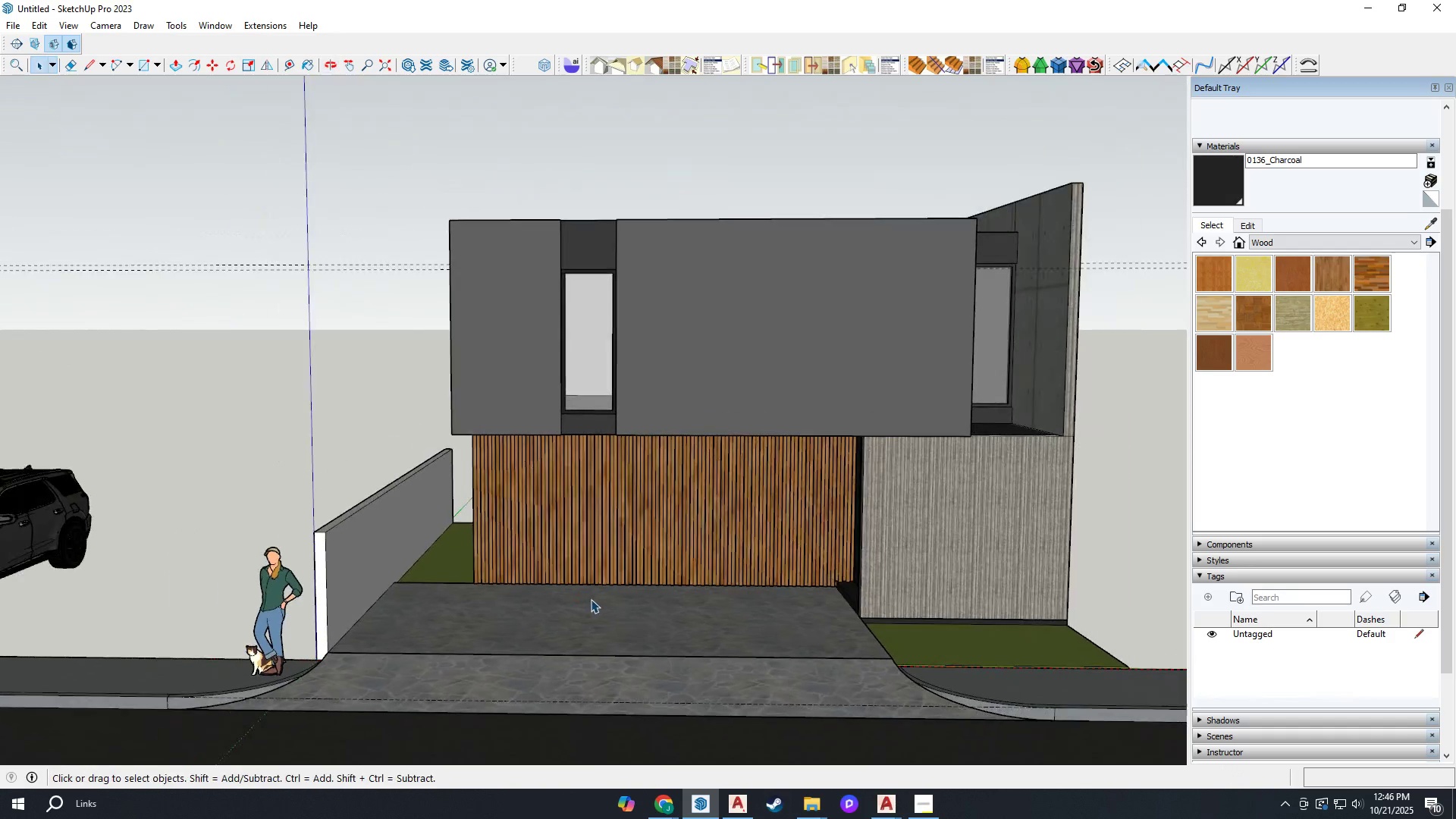 
key(H)
 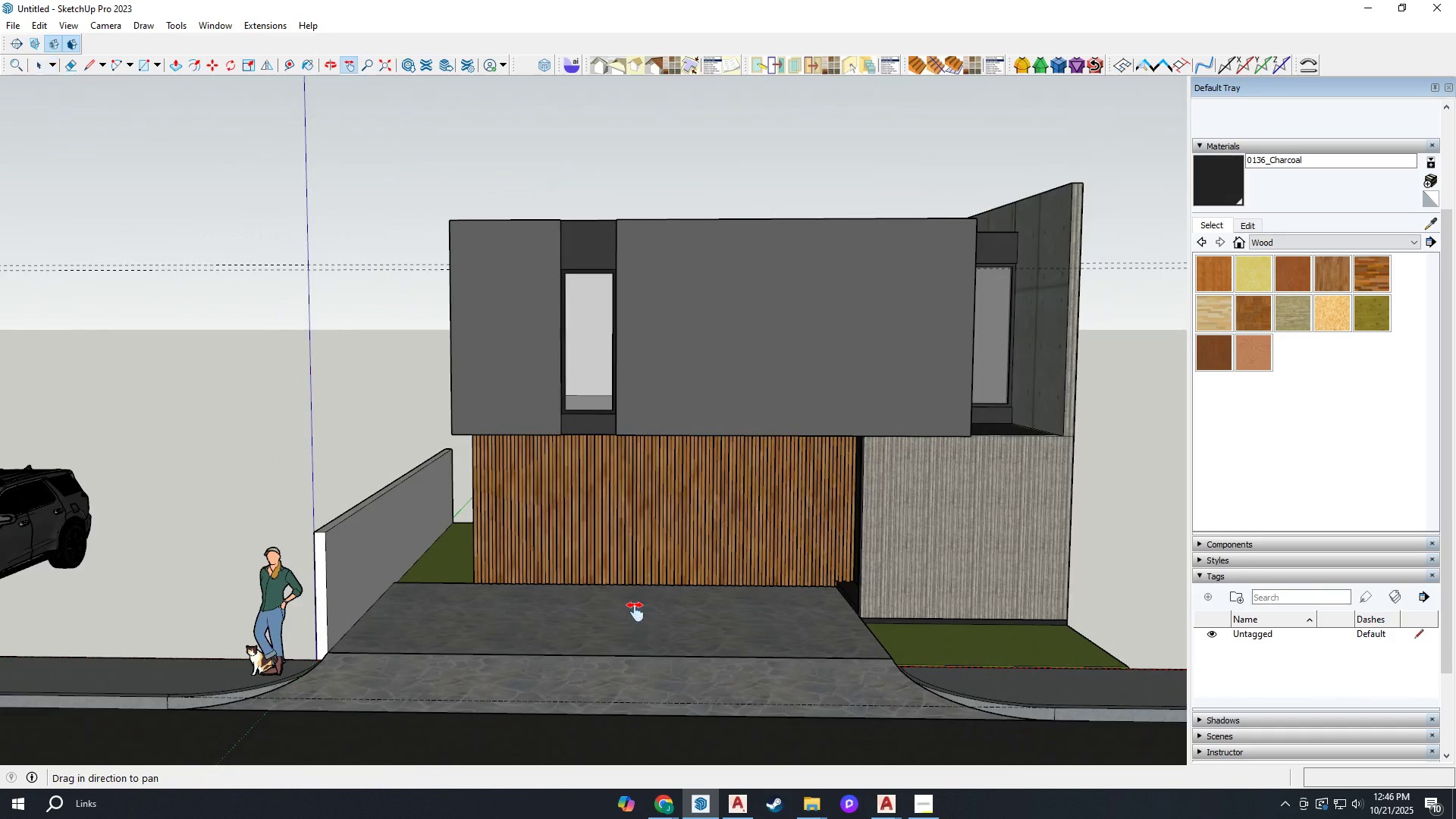 
left_click_drag(start_coordinate=[635, 612], to_coordinate=[620, 533])
 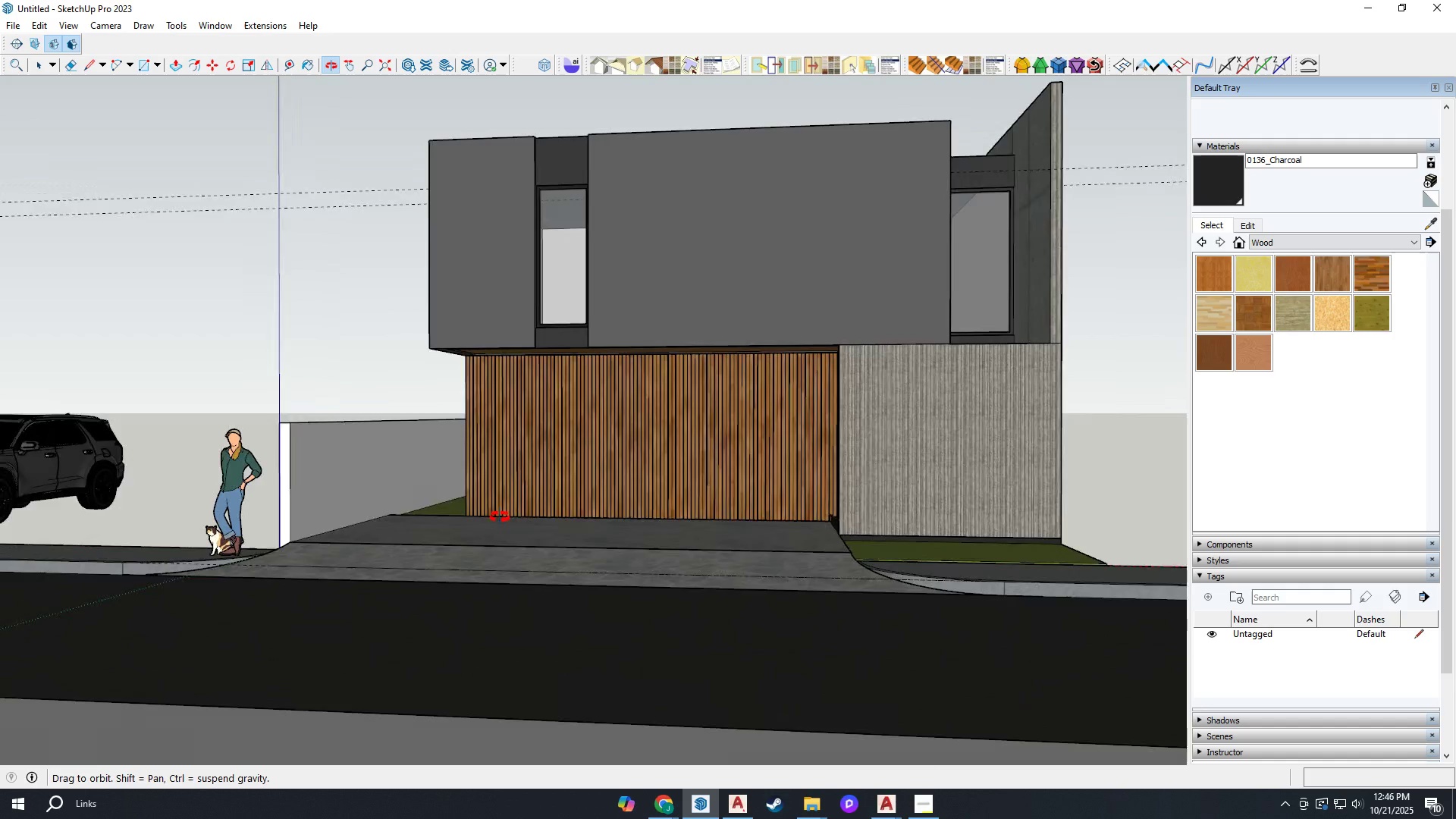 
wait(5.61)
 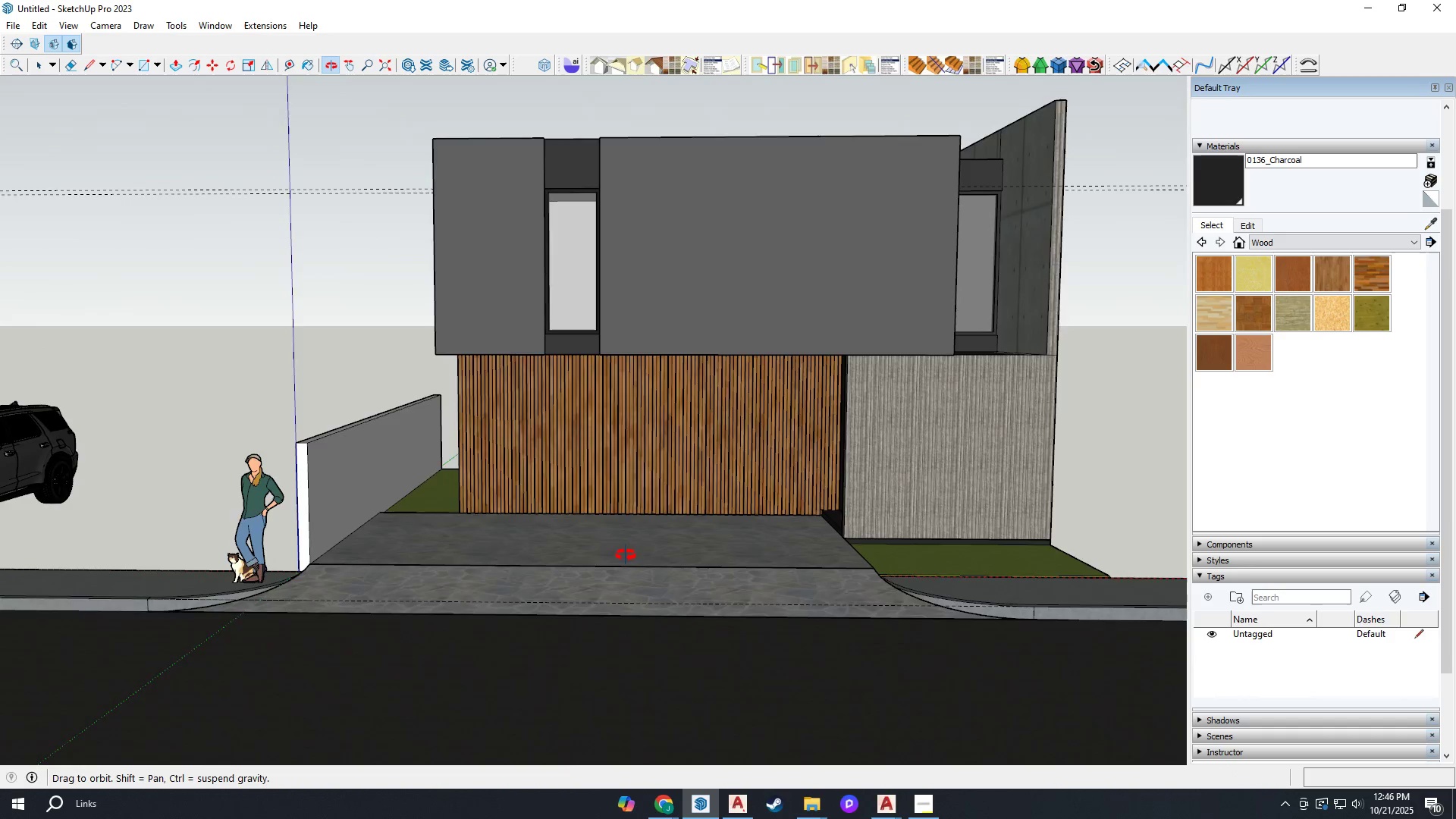 
key(Space)
 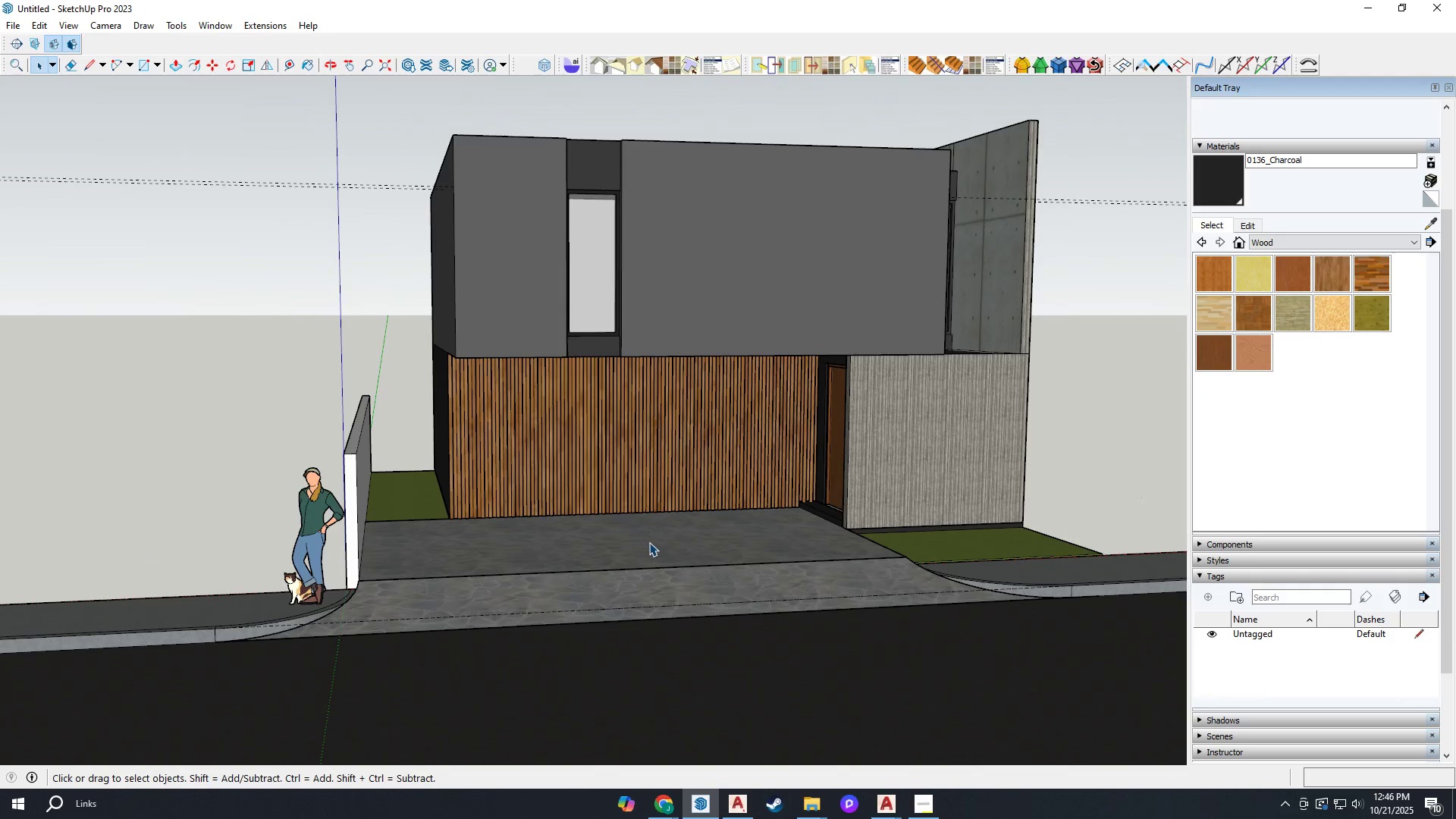 
scroll: coordinate [635, 535], scroll_direction: up, amount: 3.0
 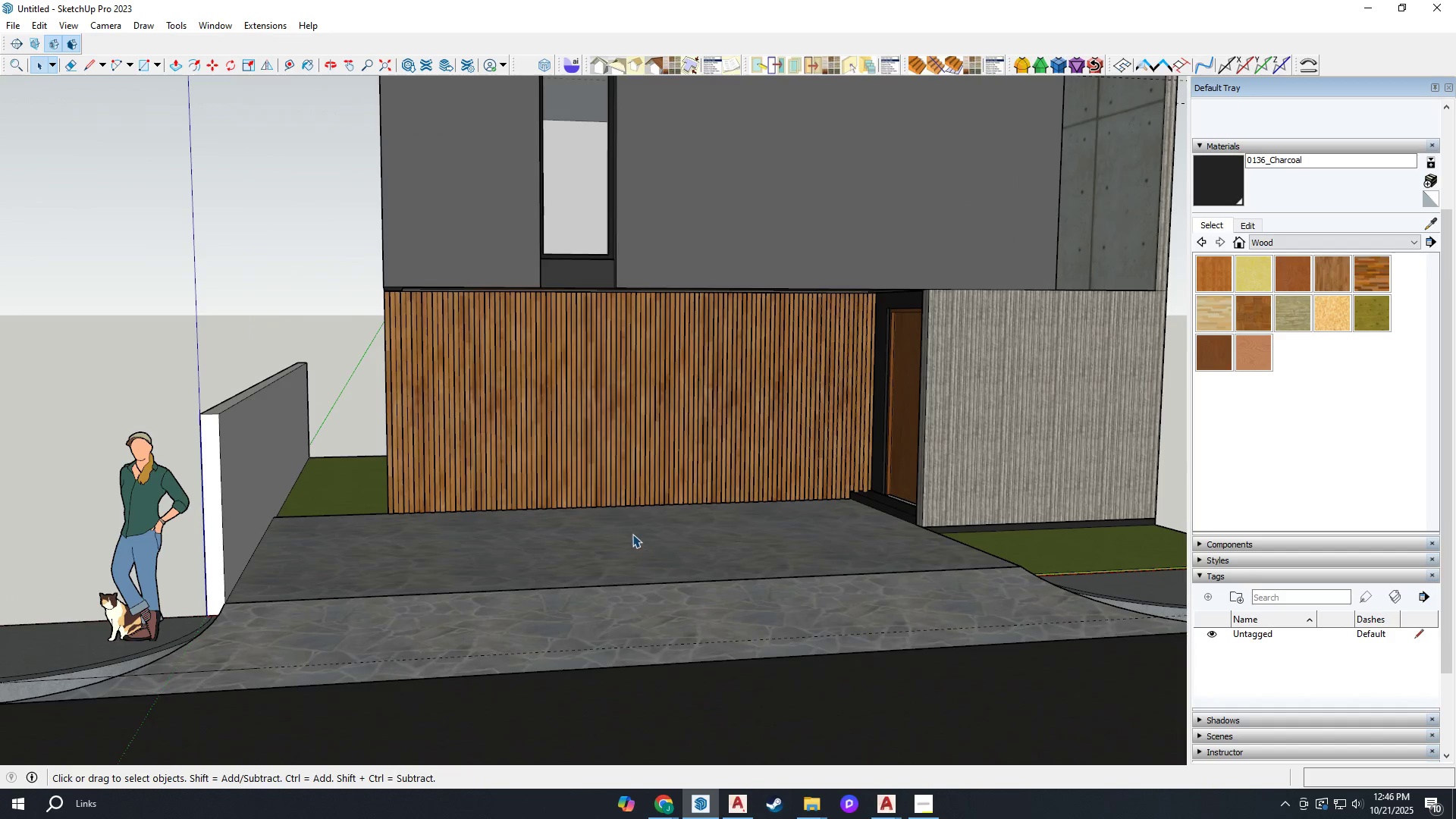 
key(H)
 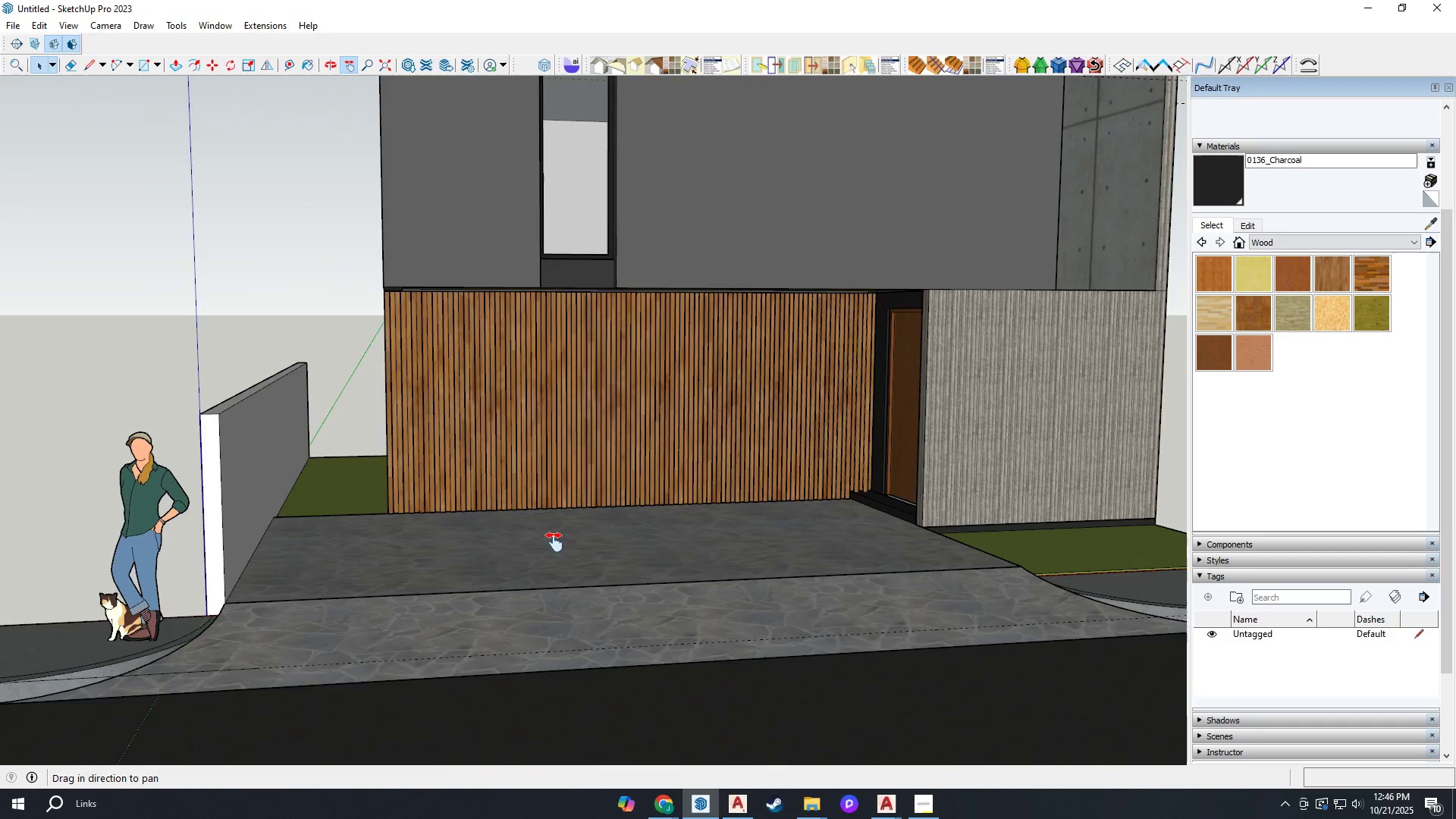 
left_click_drag(start_coordinate=[542, 550], to_coordinate=[535, 613])
 